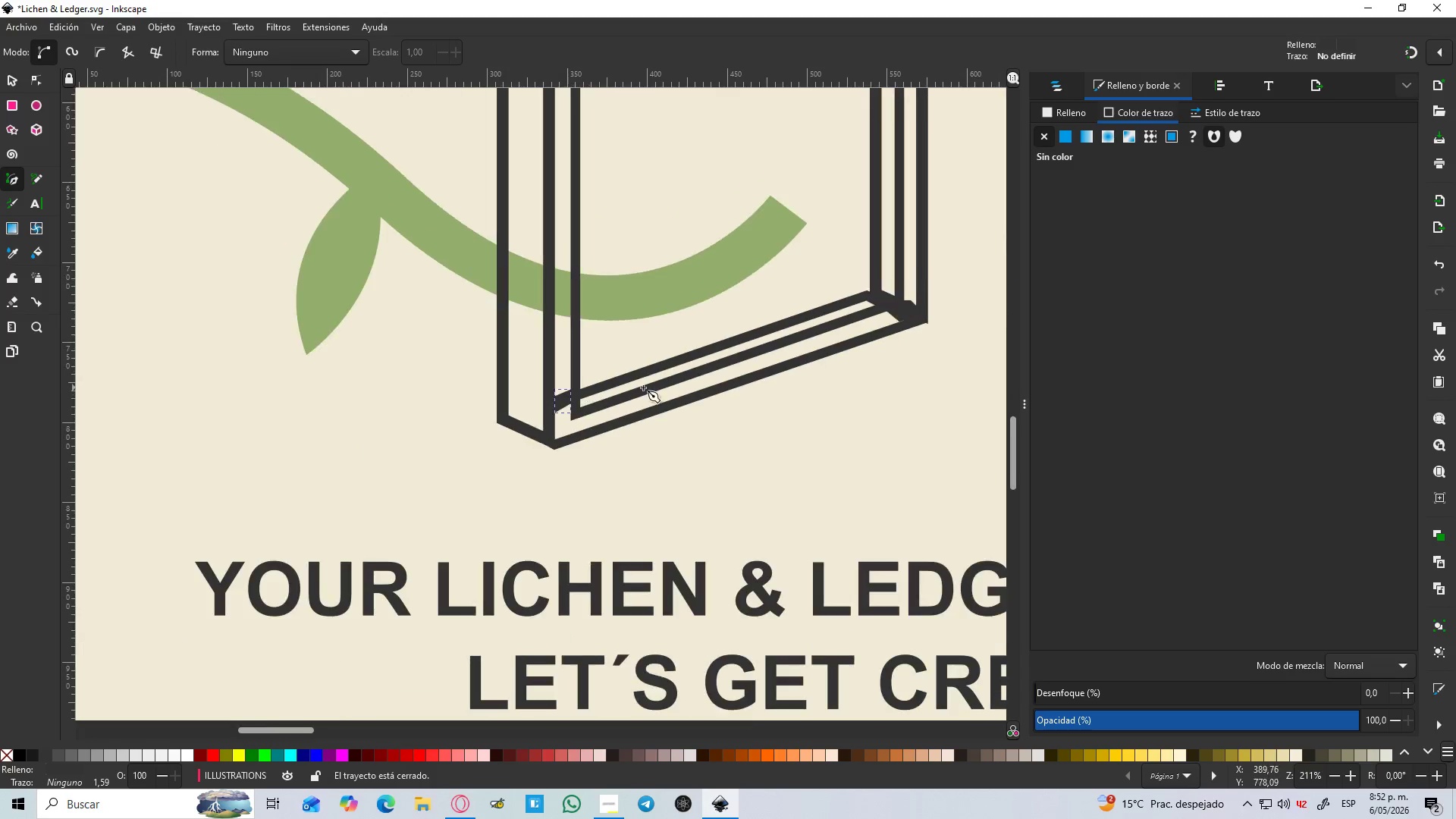 
hold_key(key=ShiftLeft, duration=0.58)
left_click([905, 312])
 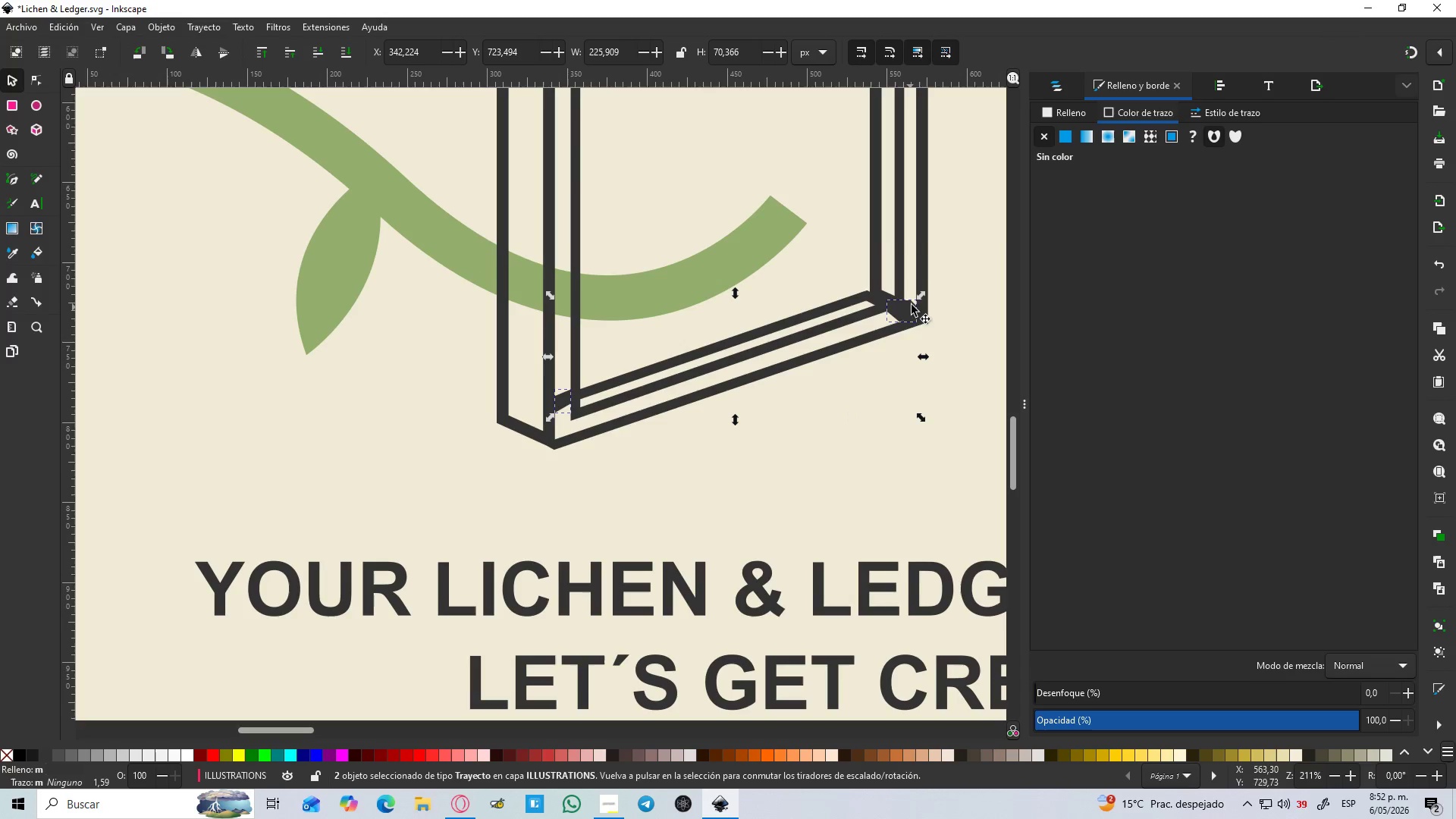 
hold_key(key=ShiftLeft, duration=1.66)
scroll: coordinate [903, 259], scroll_direction: up, amount: 8.0
 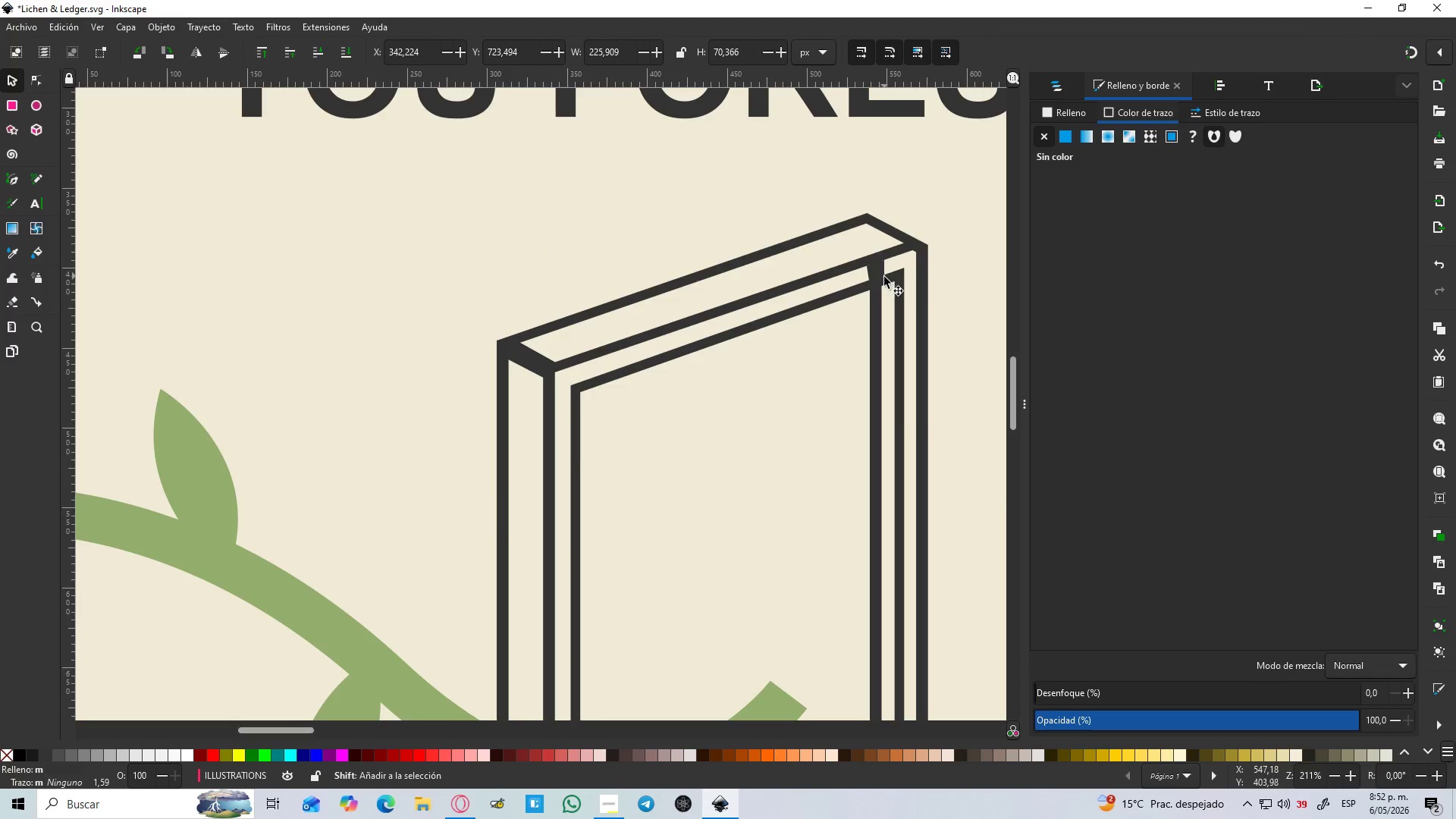 
key(Shift+ShiftLeft)
 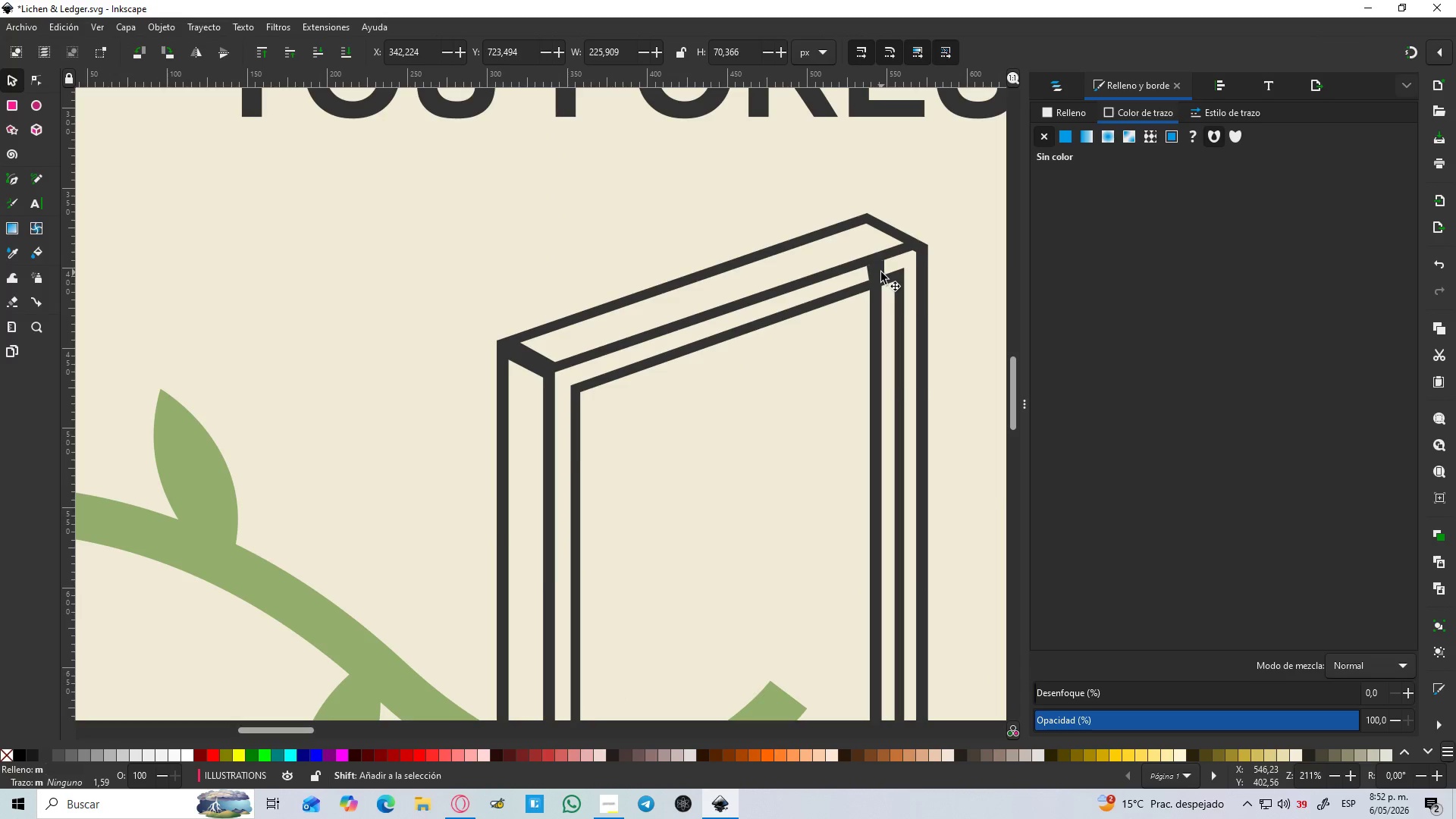 
left_click([881, 272])
 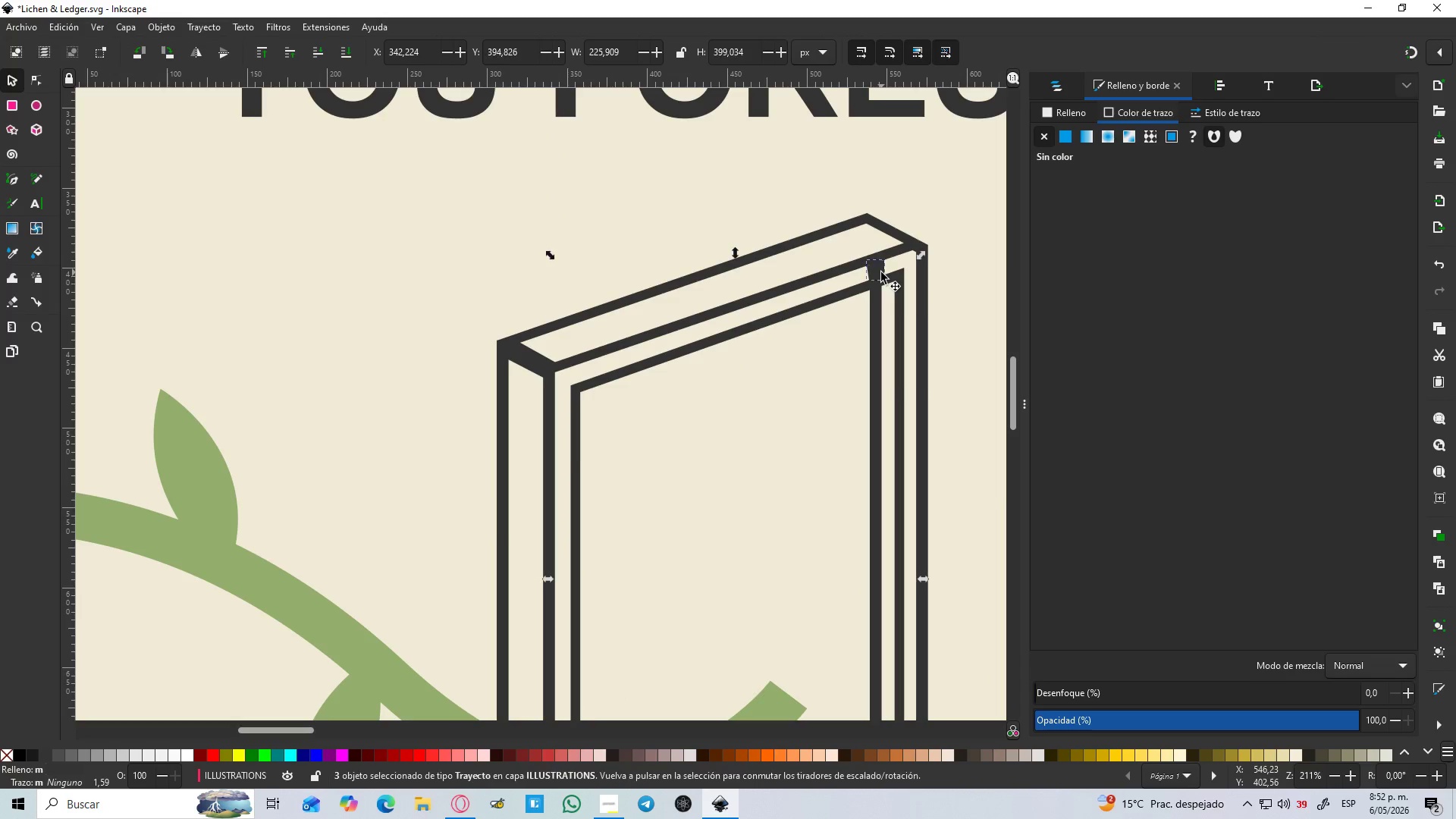 
key(Shift+ShiftLeft)
 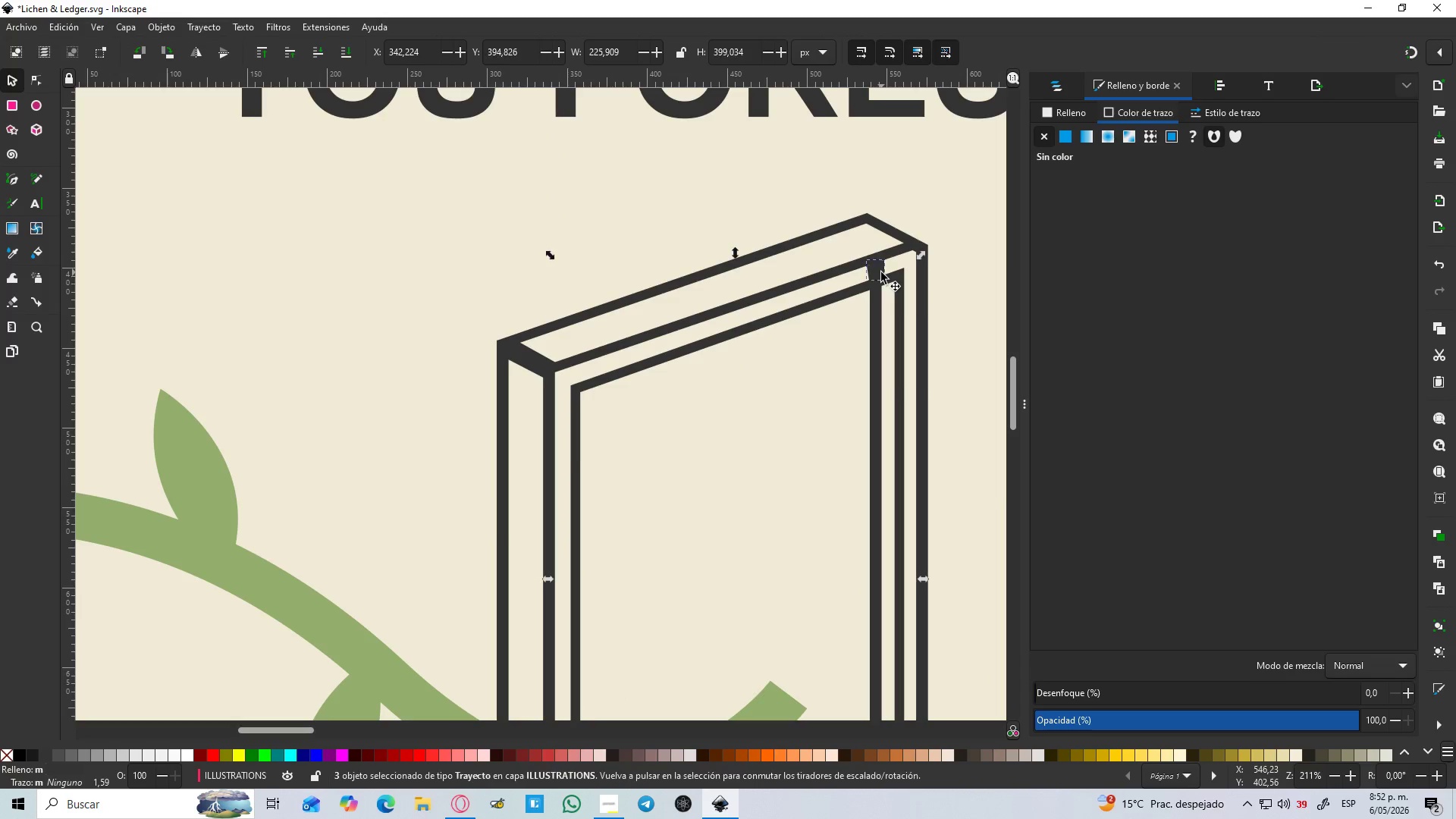 
key(Shift+ShiftLeft)
 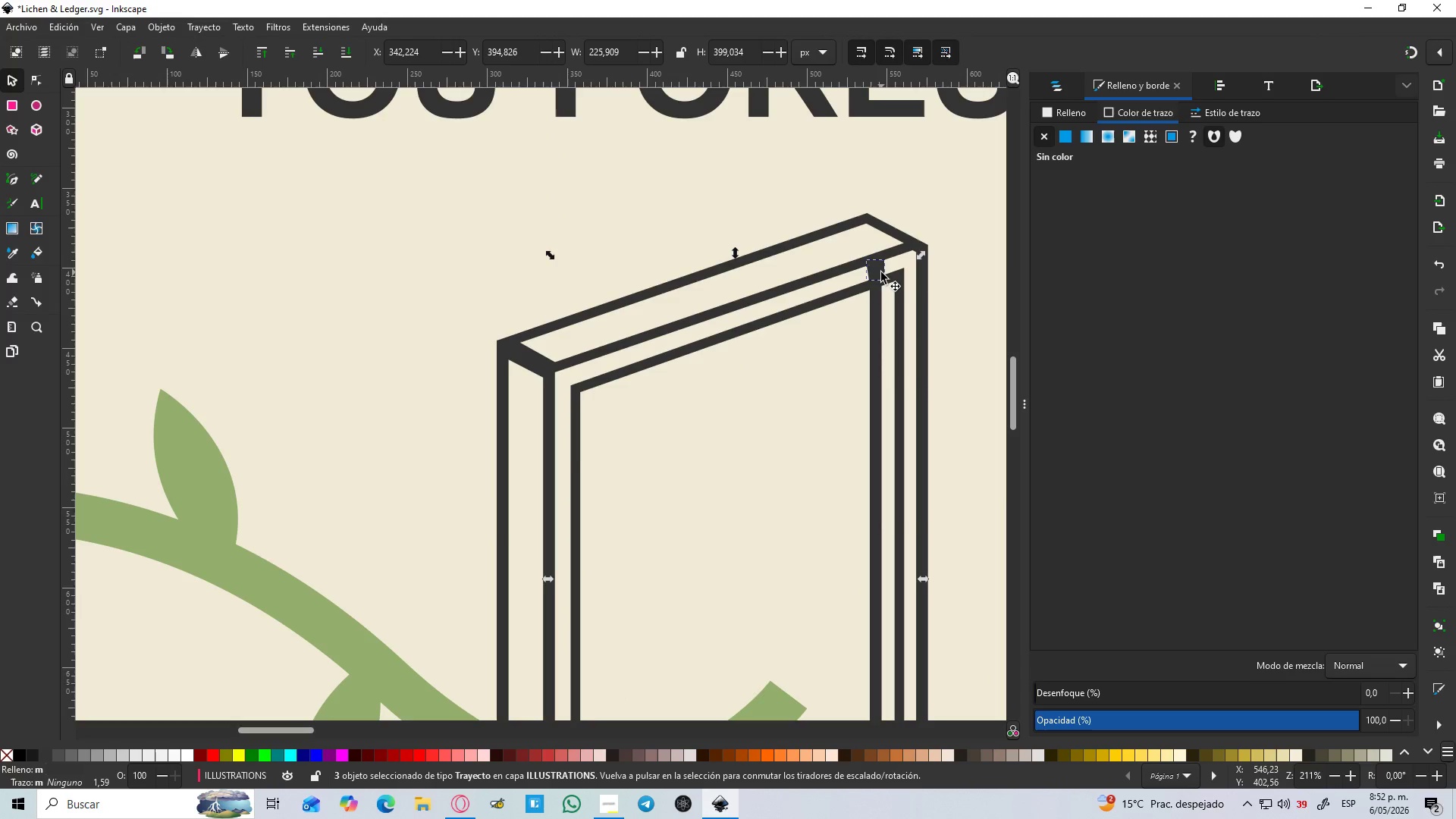 
key(Shift+ShiftLeft)
 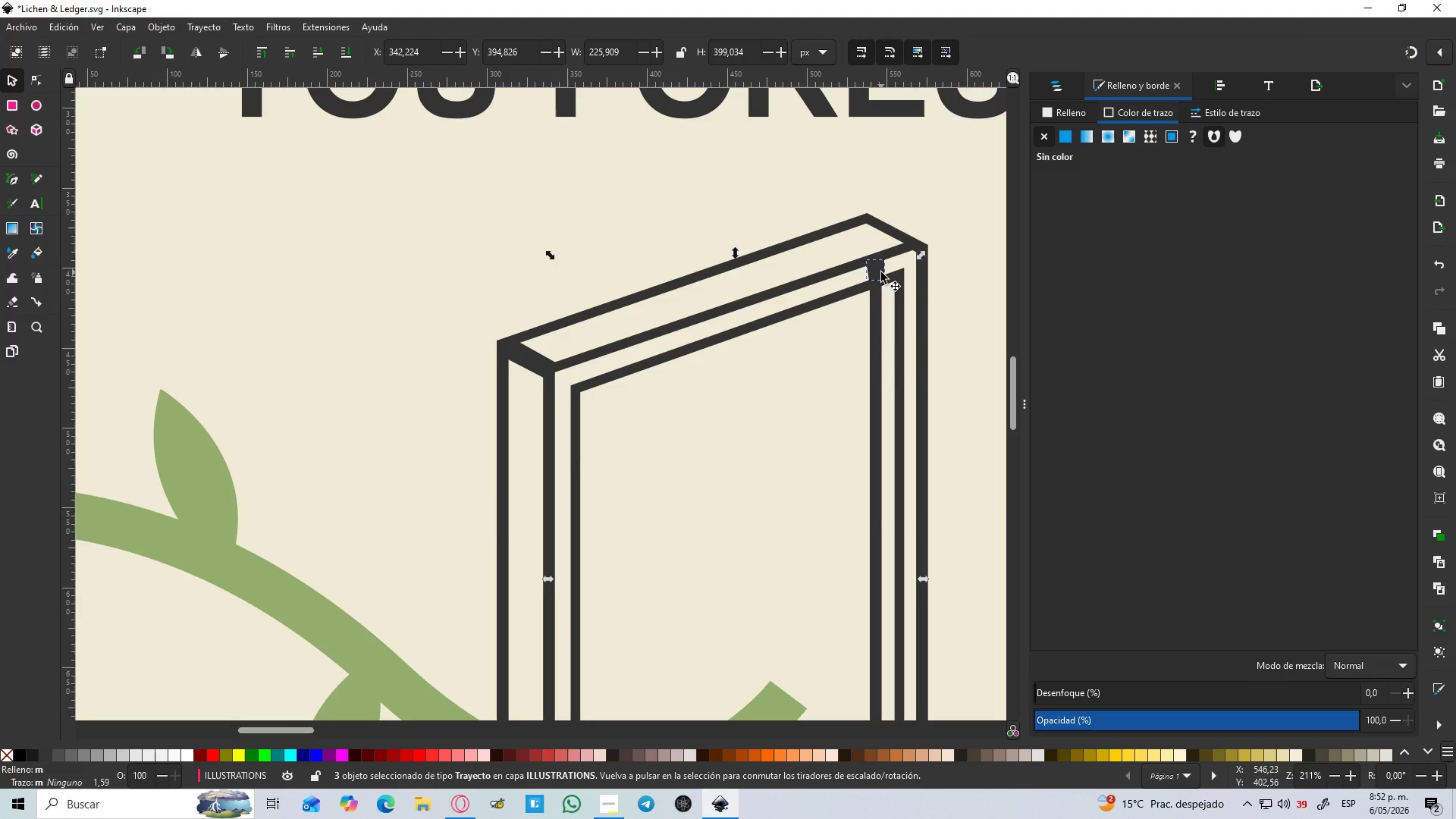 
key(Shift+ShiftLeft)
 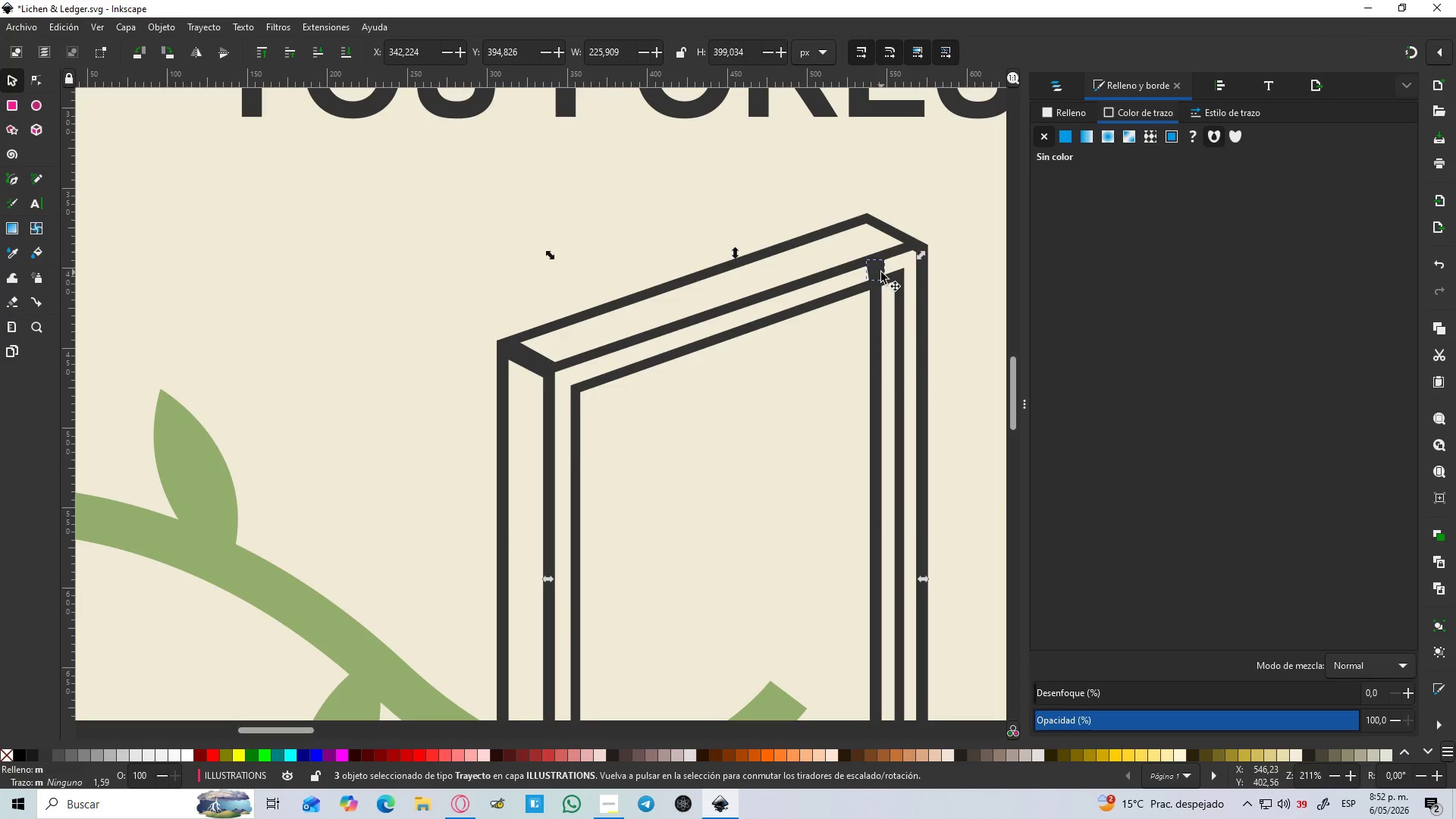 
key(Shift+ShiftLeft)
 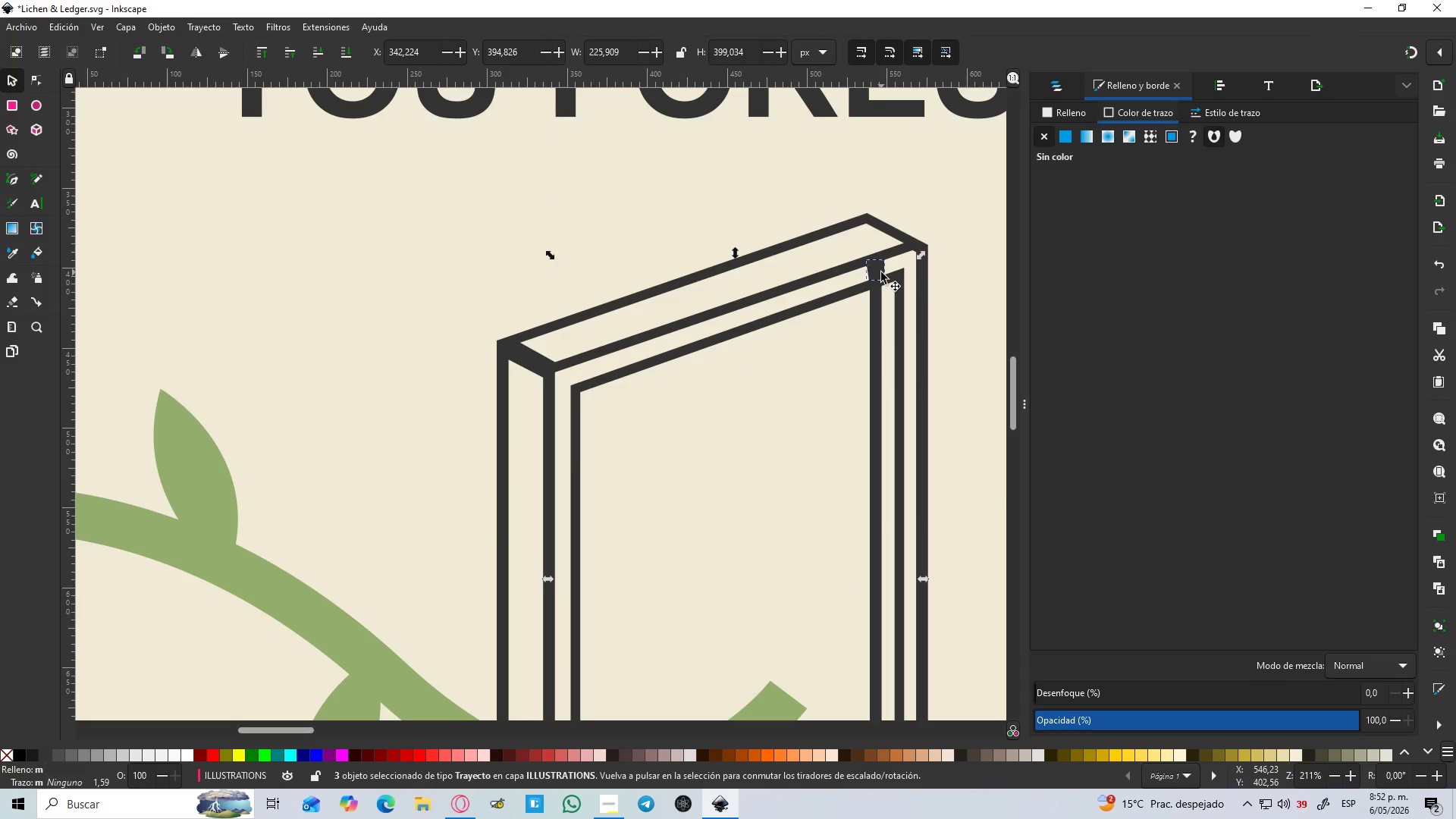 
key(Shift+ShiftLeft)
 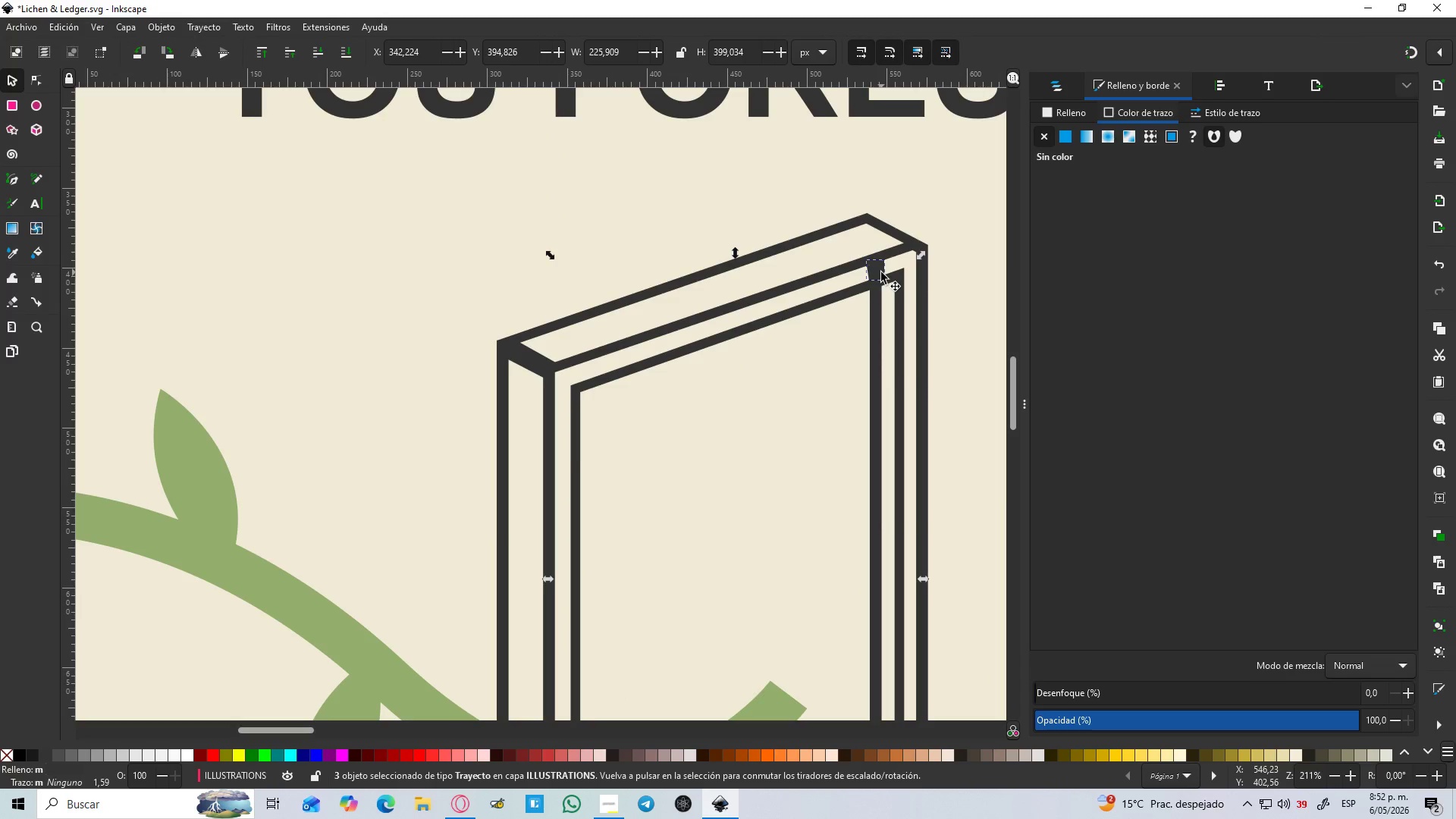 
key(Shift+ShiftLeft)
 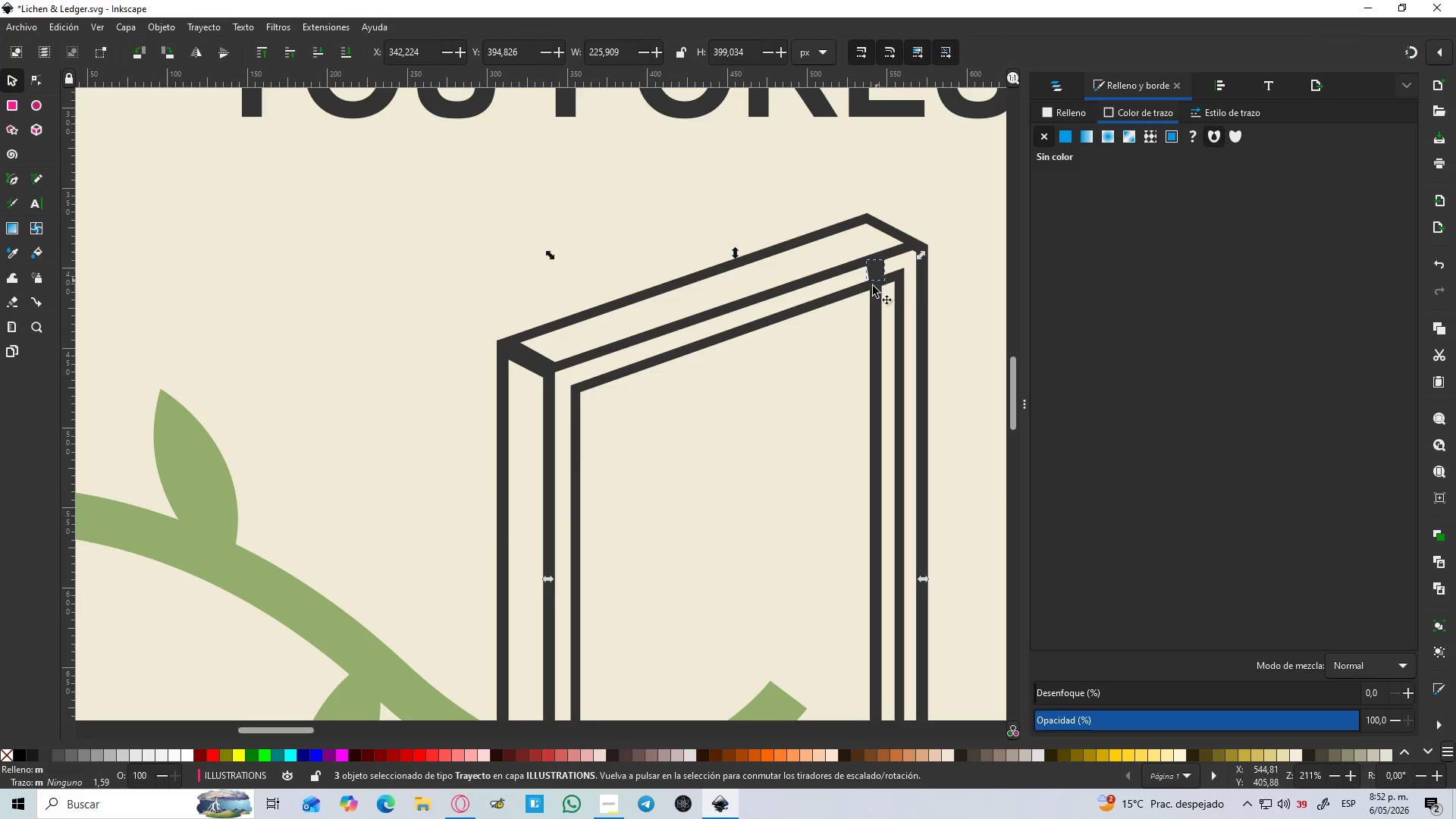 
scroll: coordinate [770, 391], scroll_direction: down, amount: 6.0
 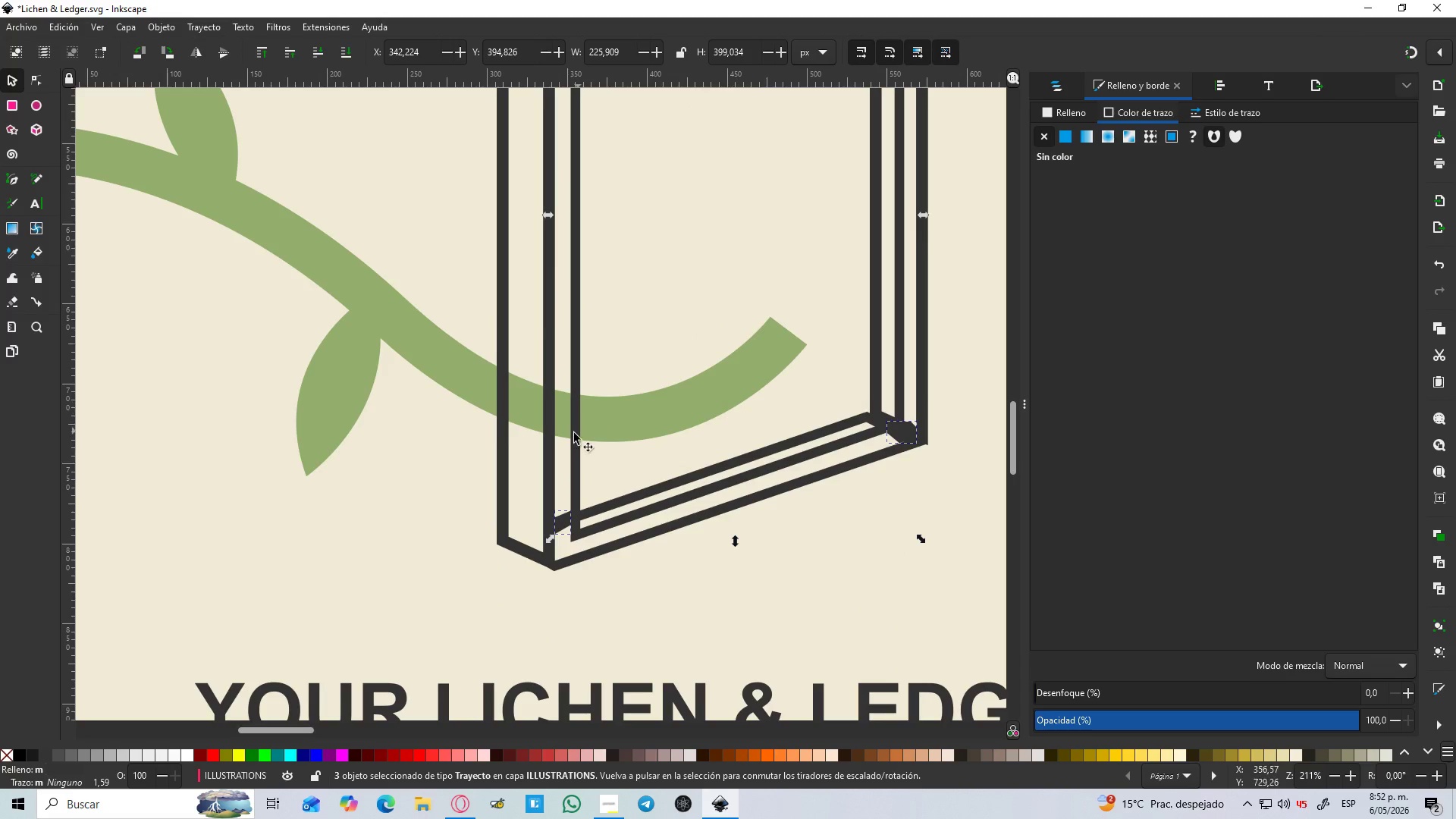 
hold_key(key=ShiftLeft, duration=1.53)
left_click([505, 444])
 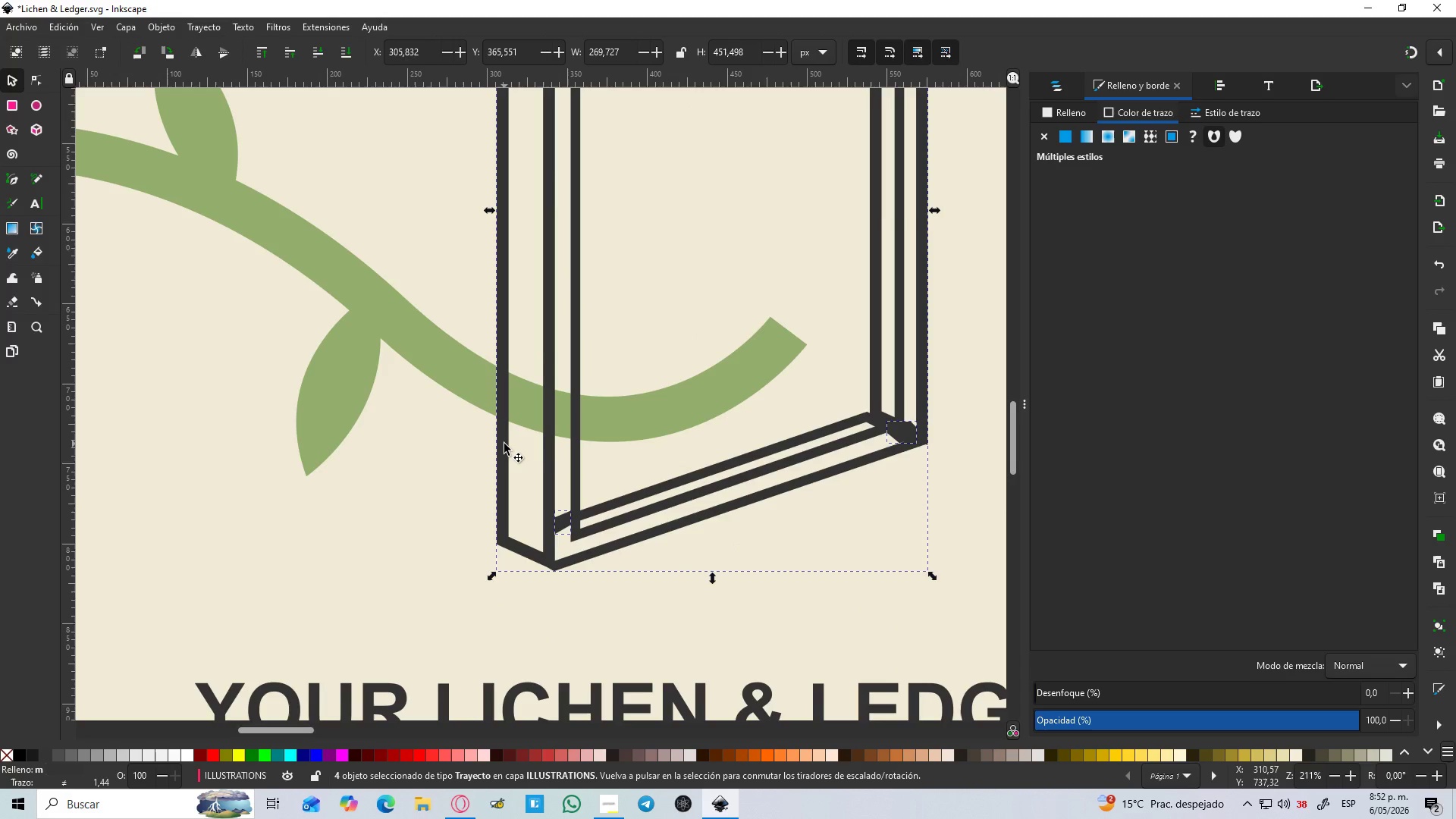 
key(Shift+ShiftLeft)
 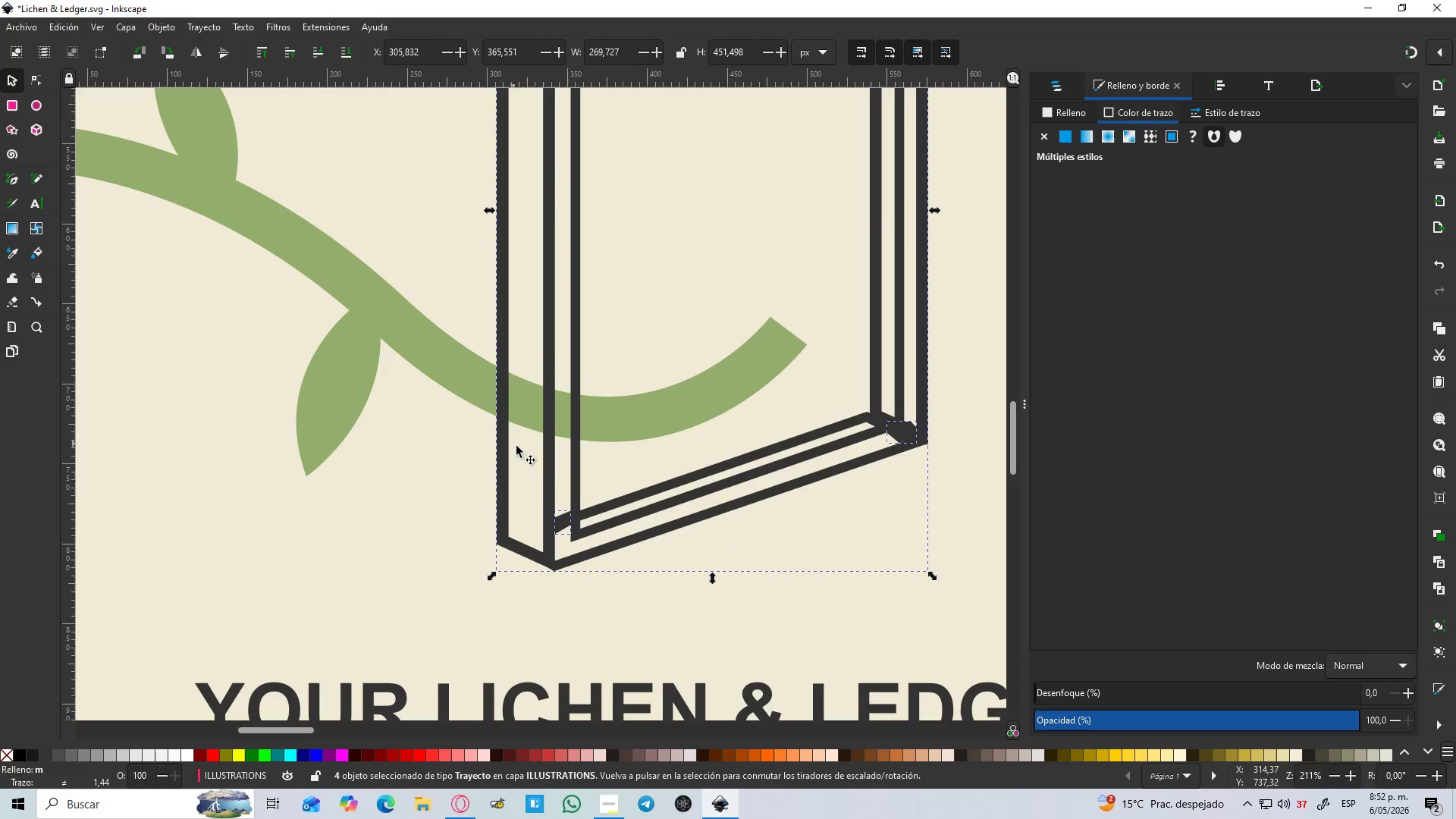 
key(Shift+ShiftLeft)
 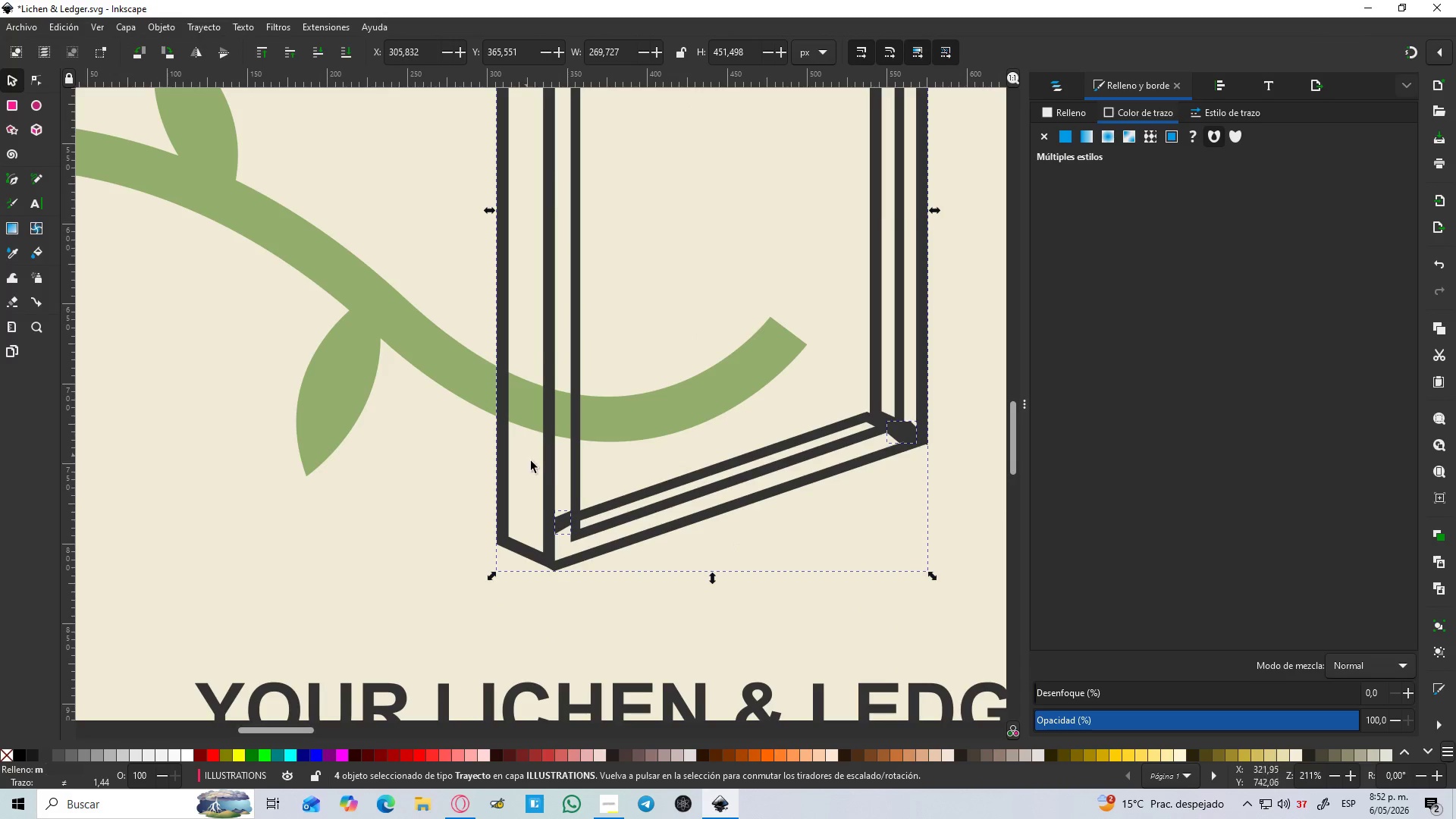 
key(Shift+ShiftLeft)
 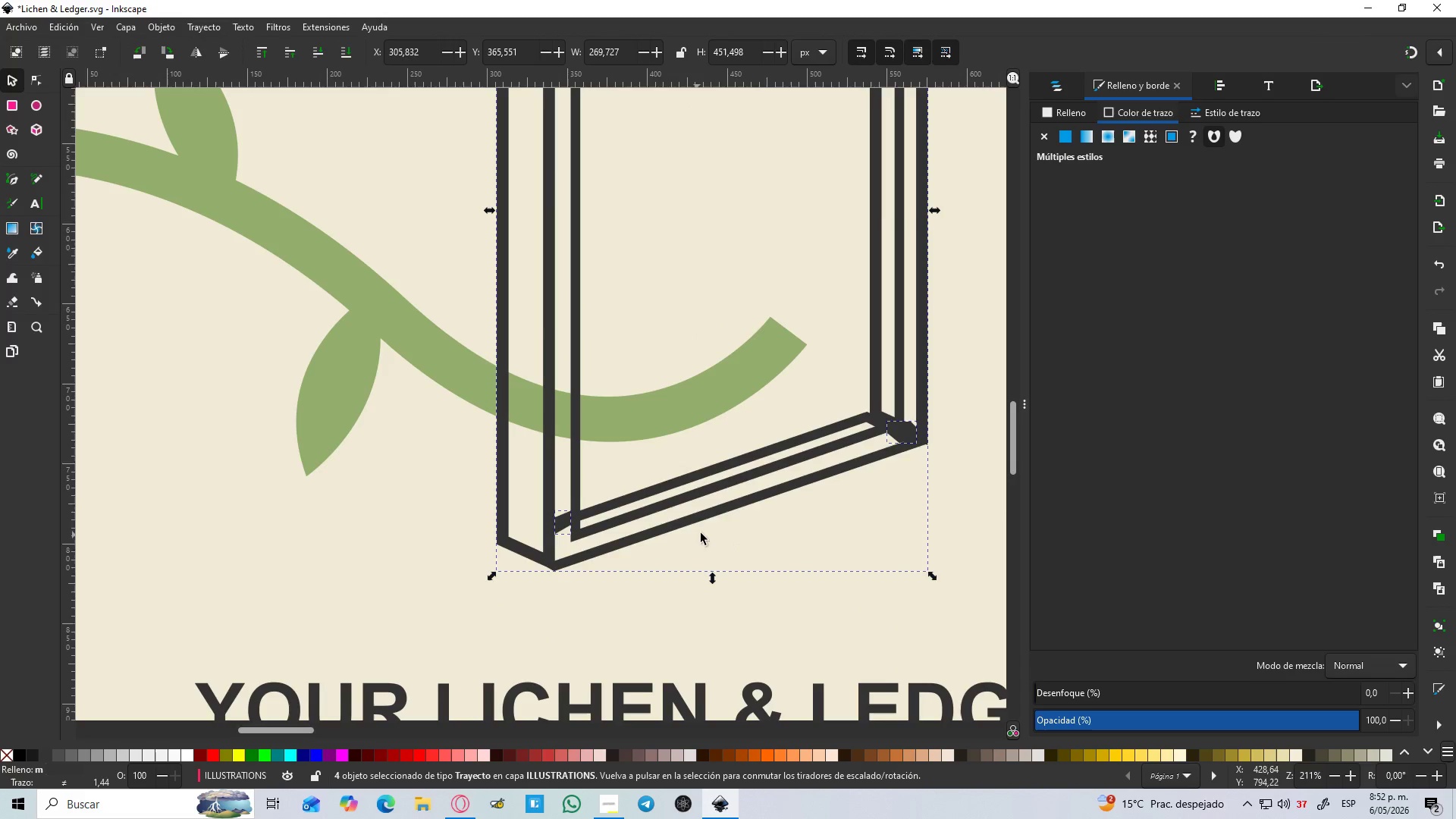 
left_click([714, 538])
 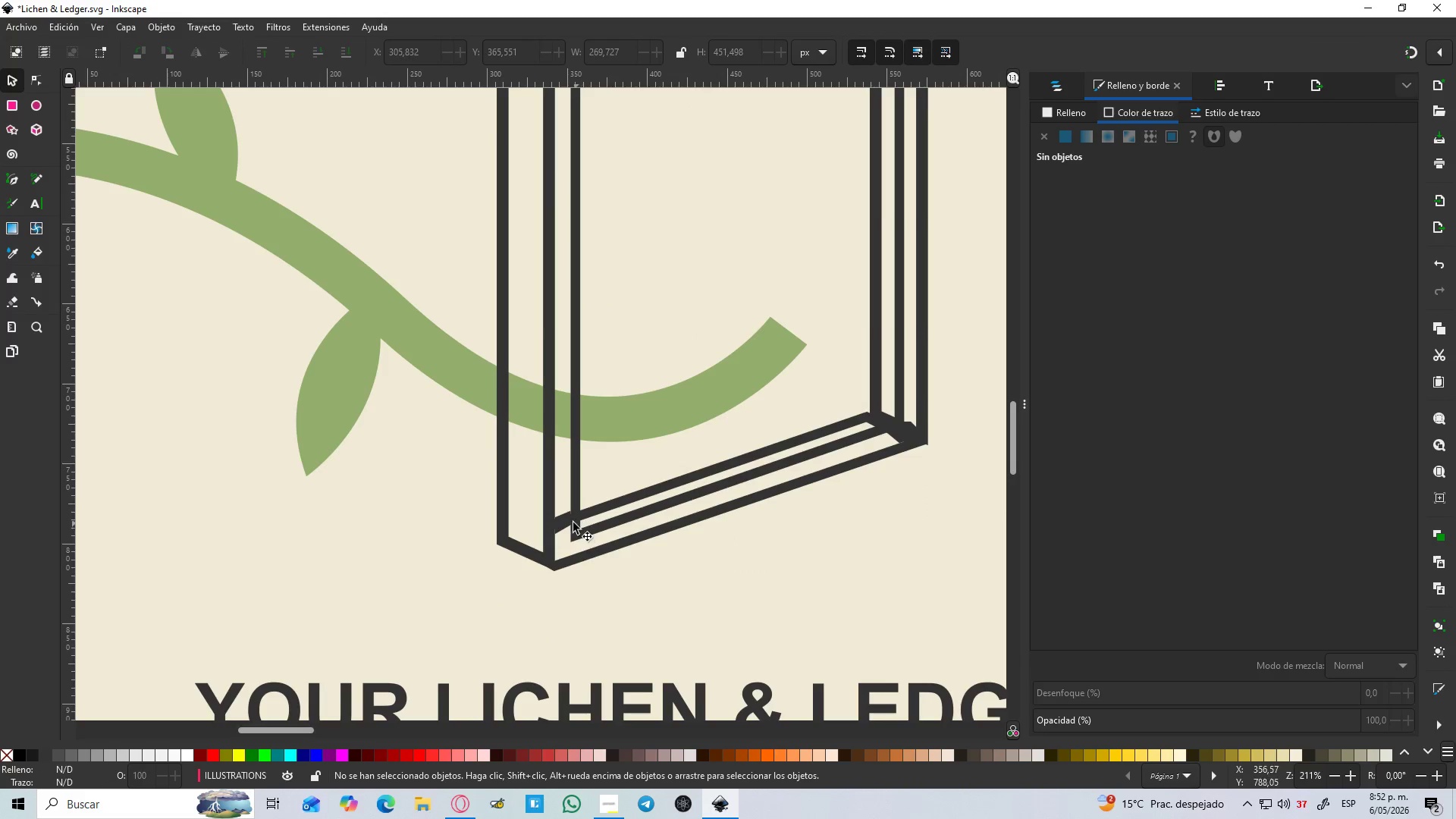 
left_click([563, 521])
 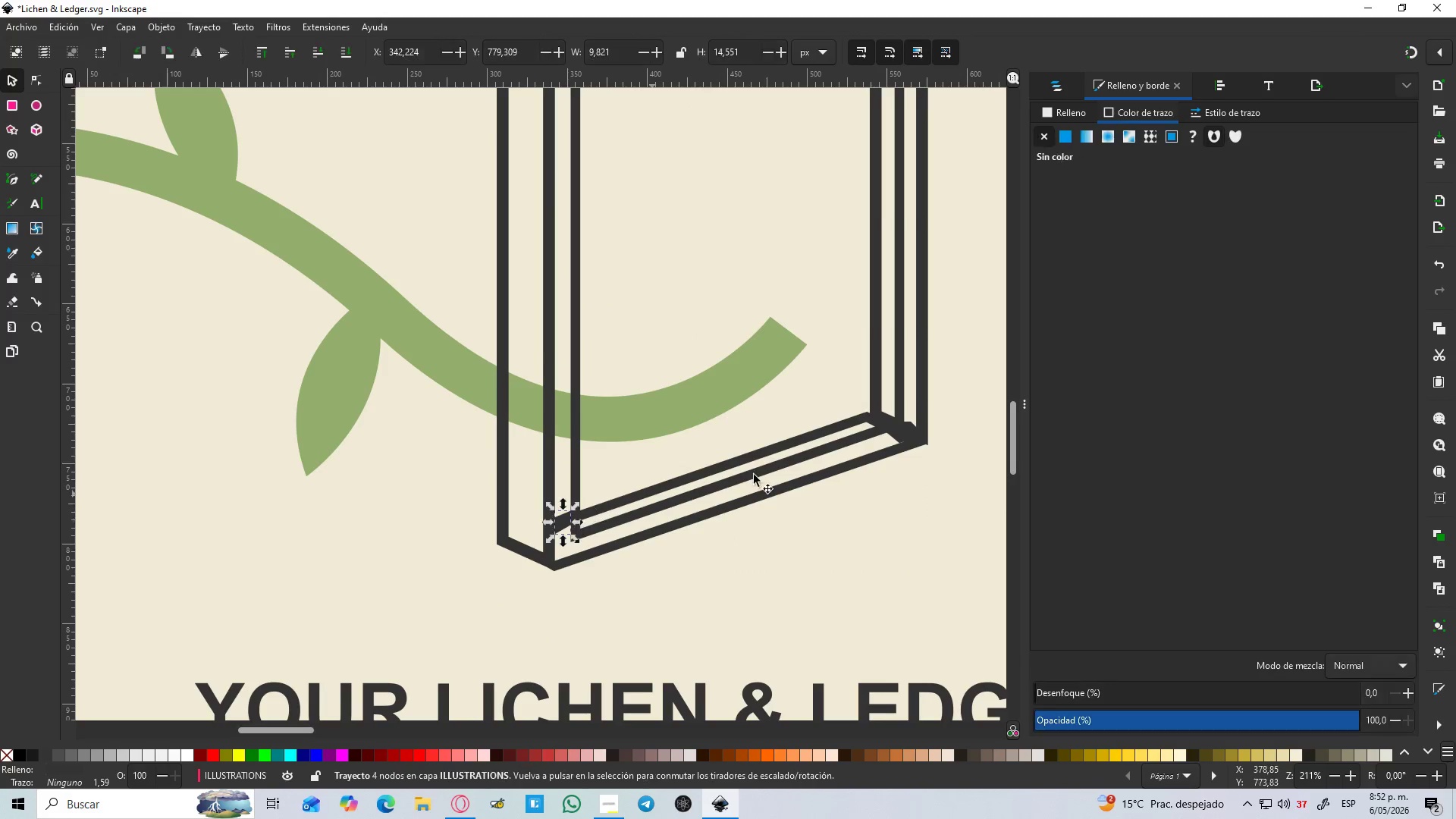 
hold_key(key=ShiftLeft, duration=0.89)
left_click([910, 432])
 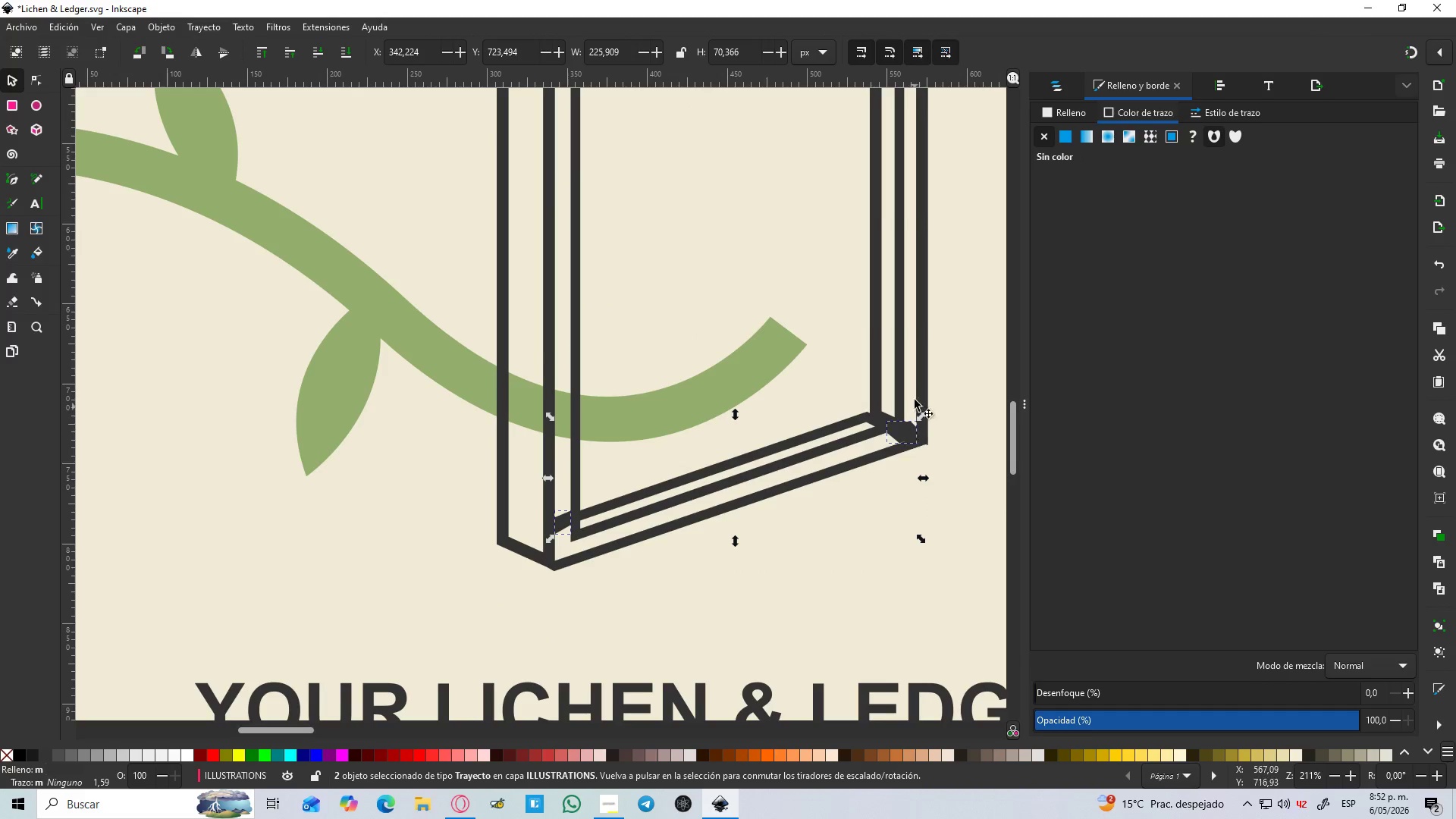 
hold_key(key=ShiftLeft, duration=0.7)
 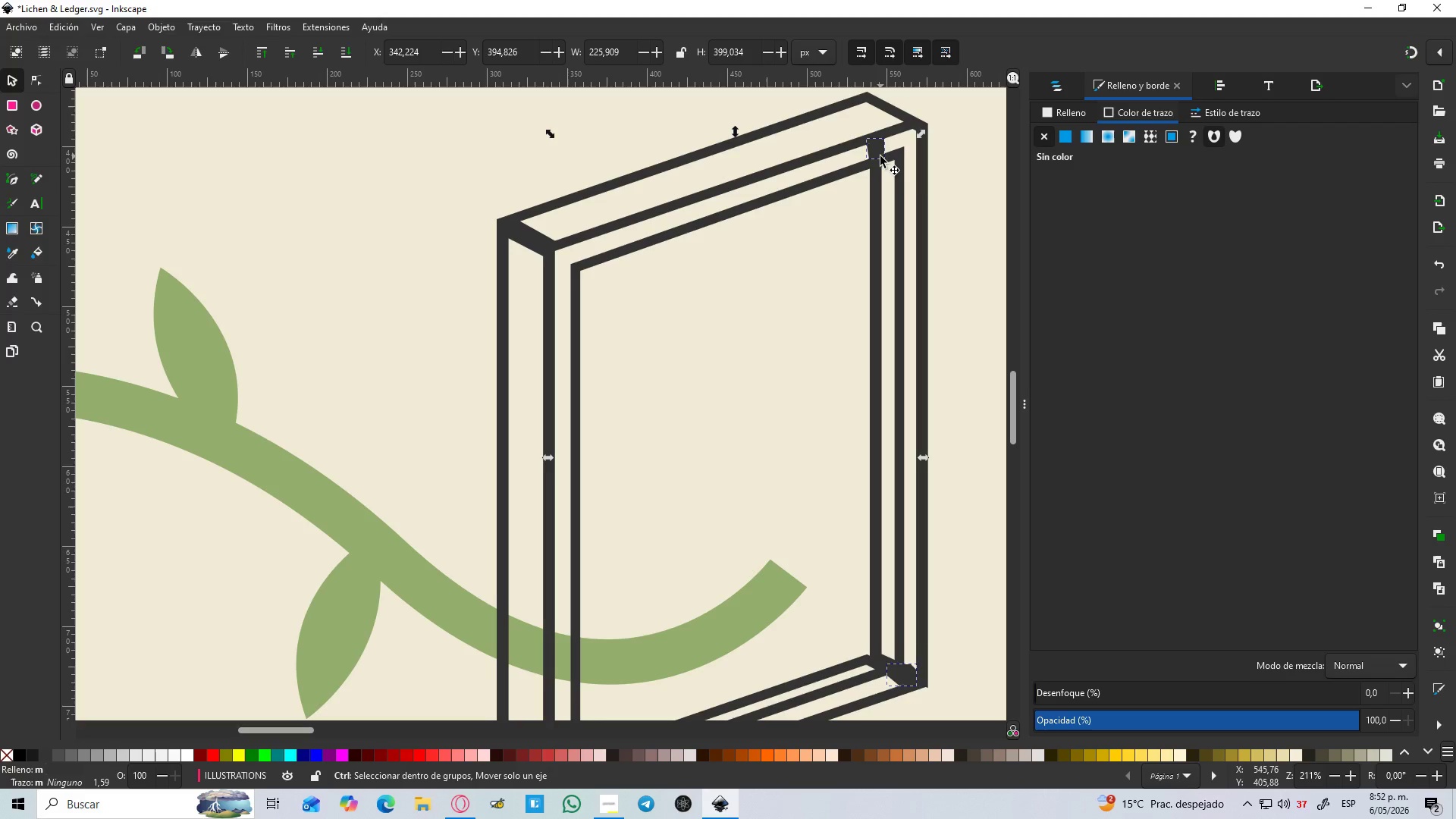 
scroll: coordinate [915, 394], scroll_direction: up, amount: 4.0
 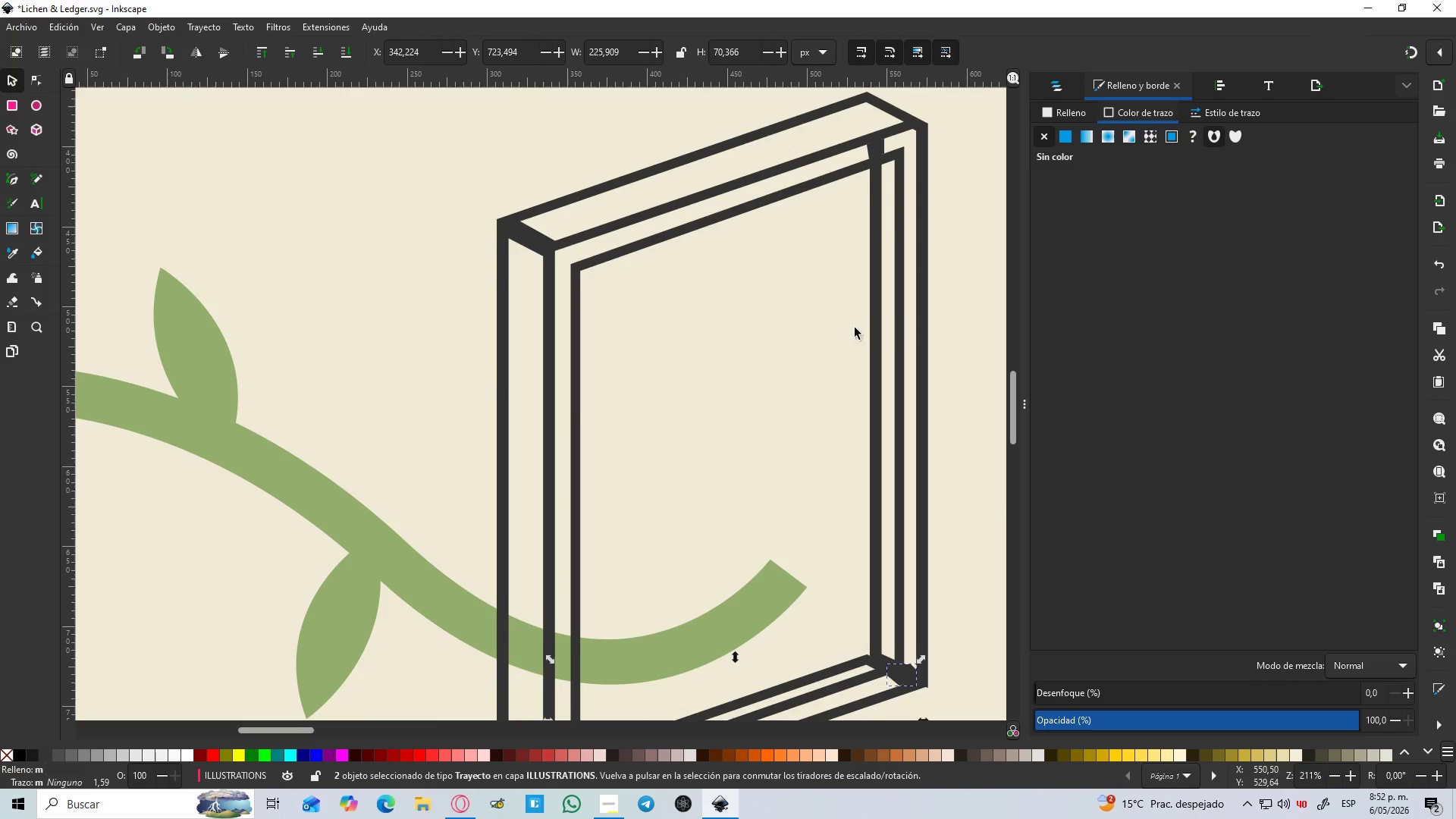 
key(Control+NumpadAdd)
 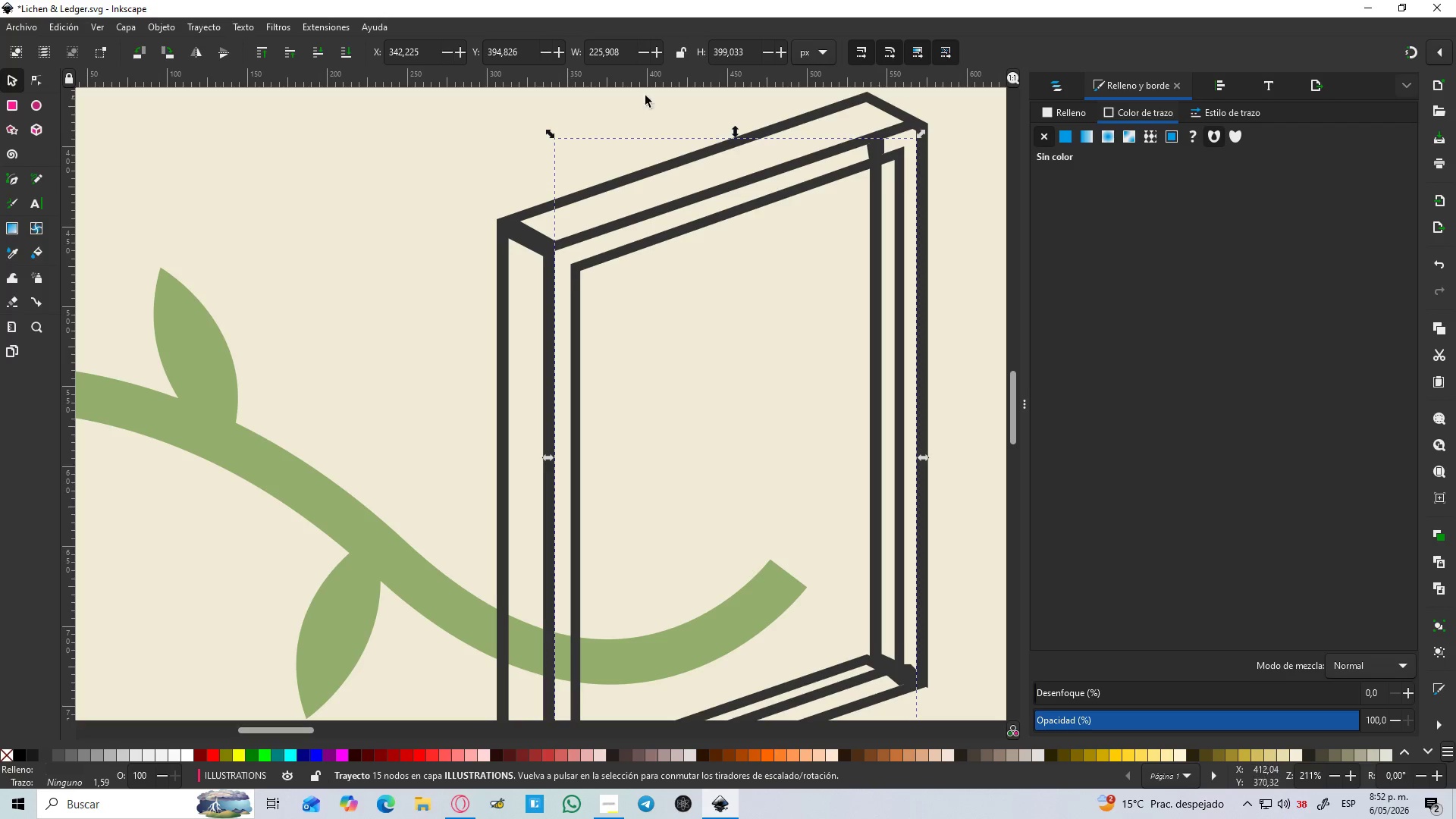 
hold_key(key=ShiftLeft, duration=0.8)
left_click([523, 234])
 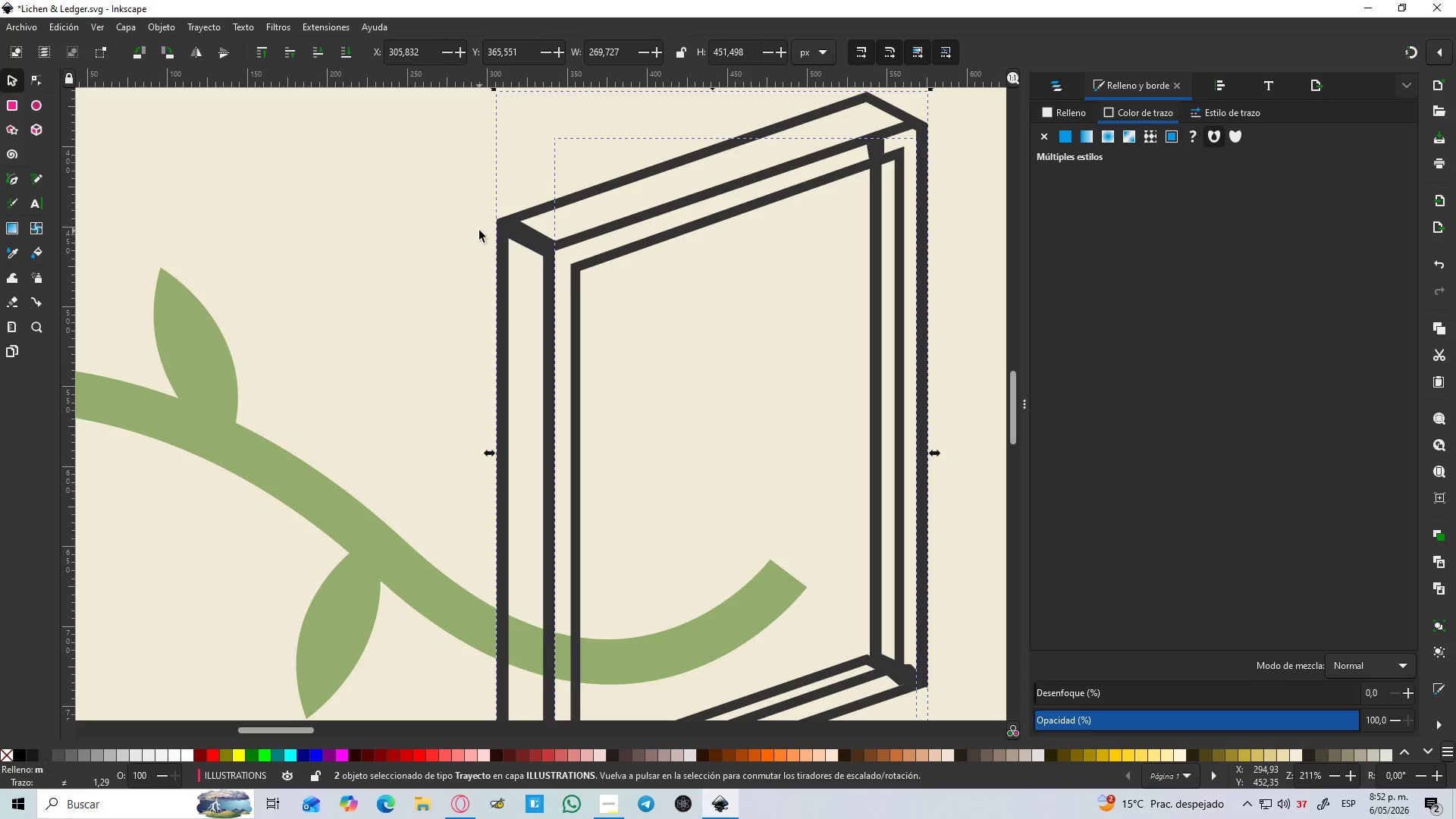 
key(Control+NumpadSubtract)
 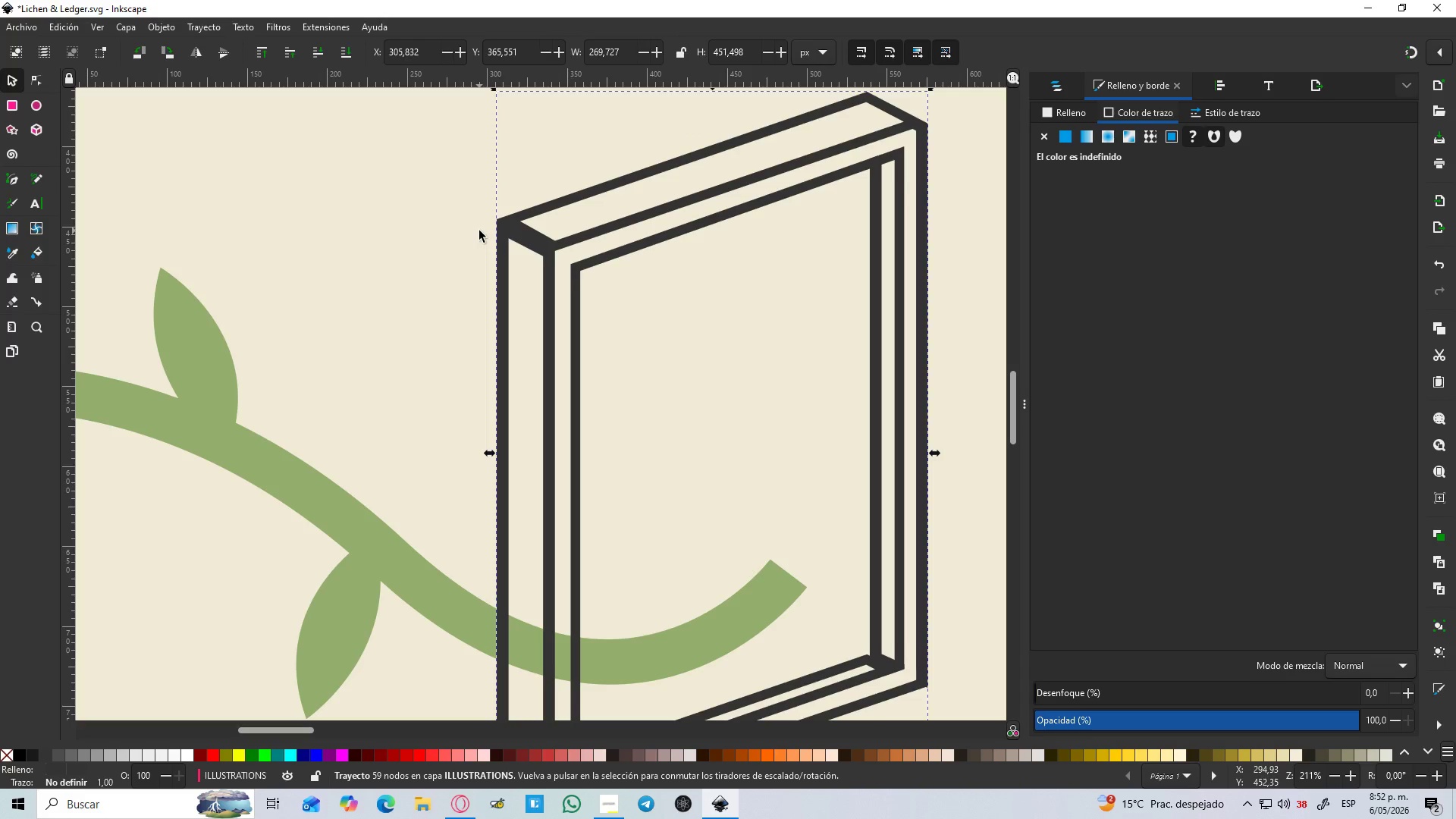 
hold_key(key=ControlLeft, duration=0.5)
scroll: coordinate [566, 261], scroll_direction: down, amount: 3.0
 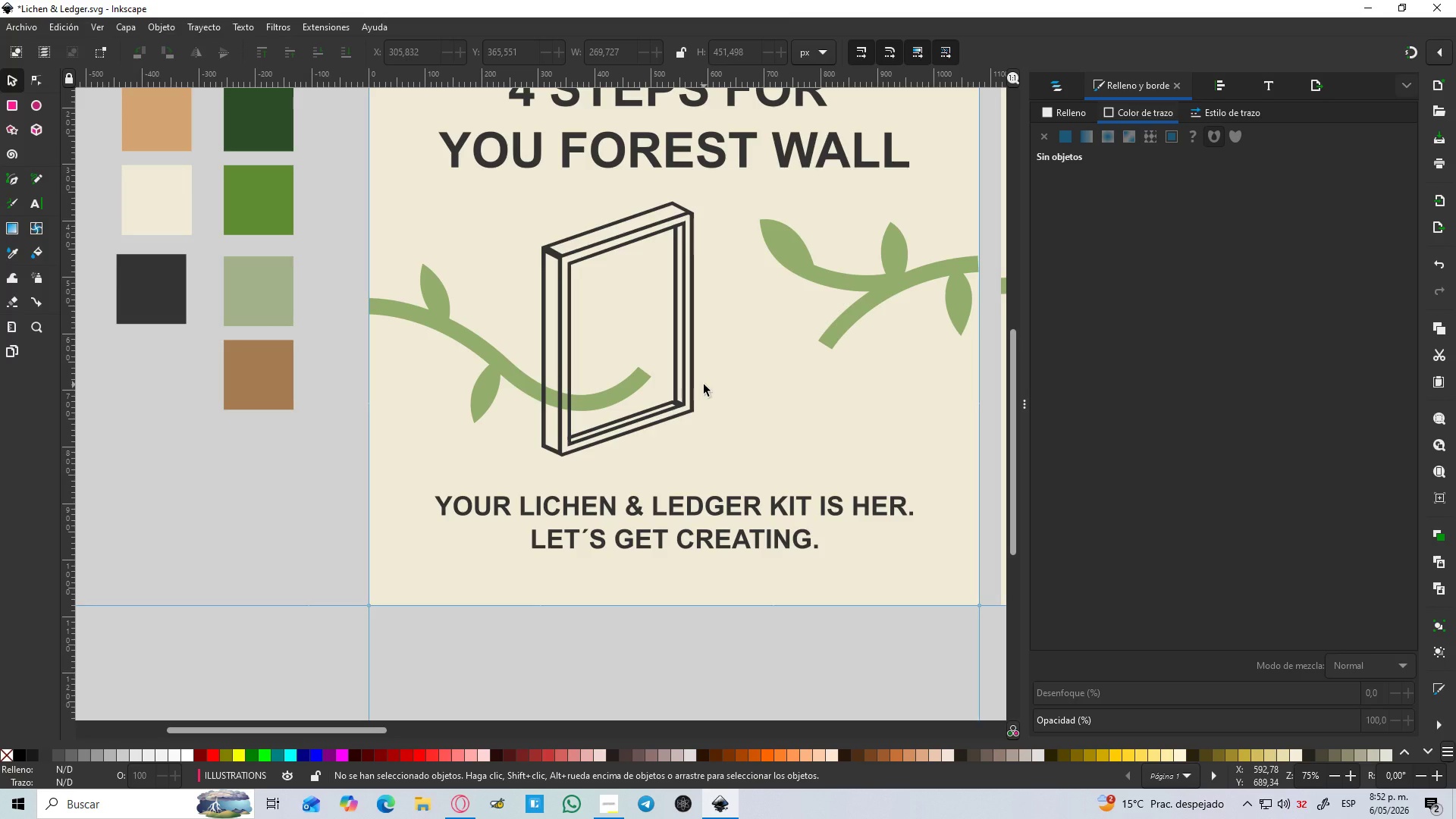 
wait(20.18)
 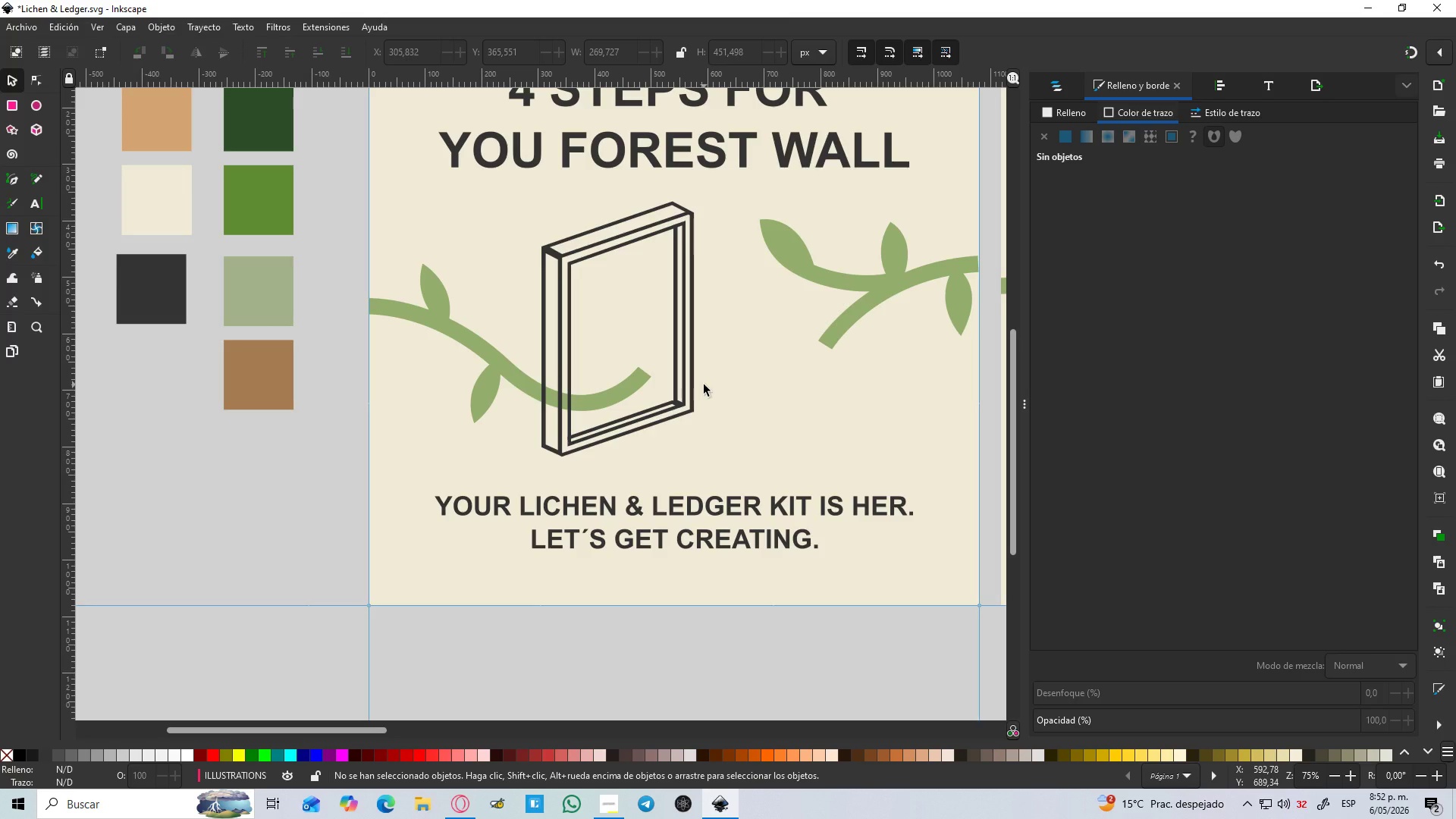 
hold_key(key=ControlLeft, duration=0.94)
scroll: coordinate [554, 354], scroll_direction: up, amount: 2.0
 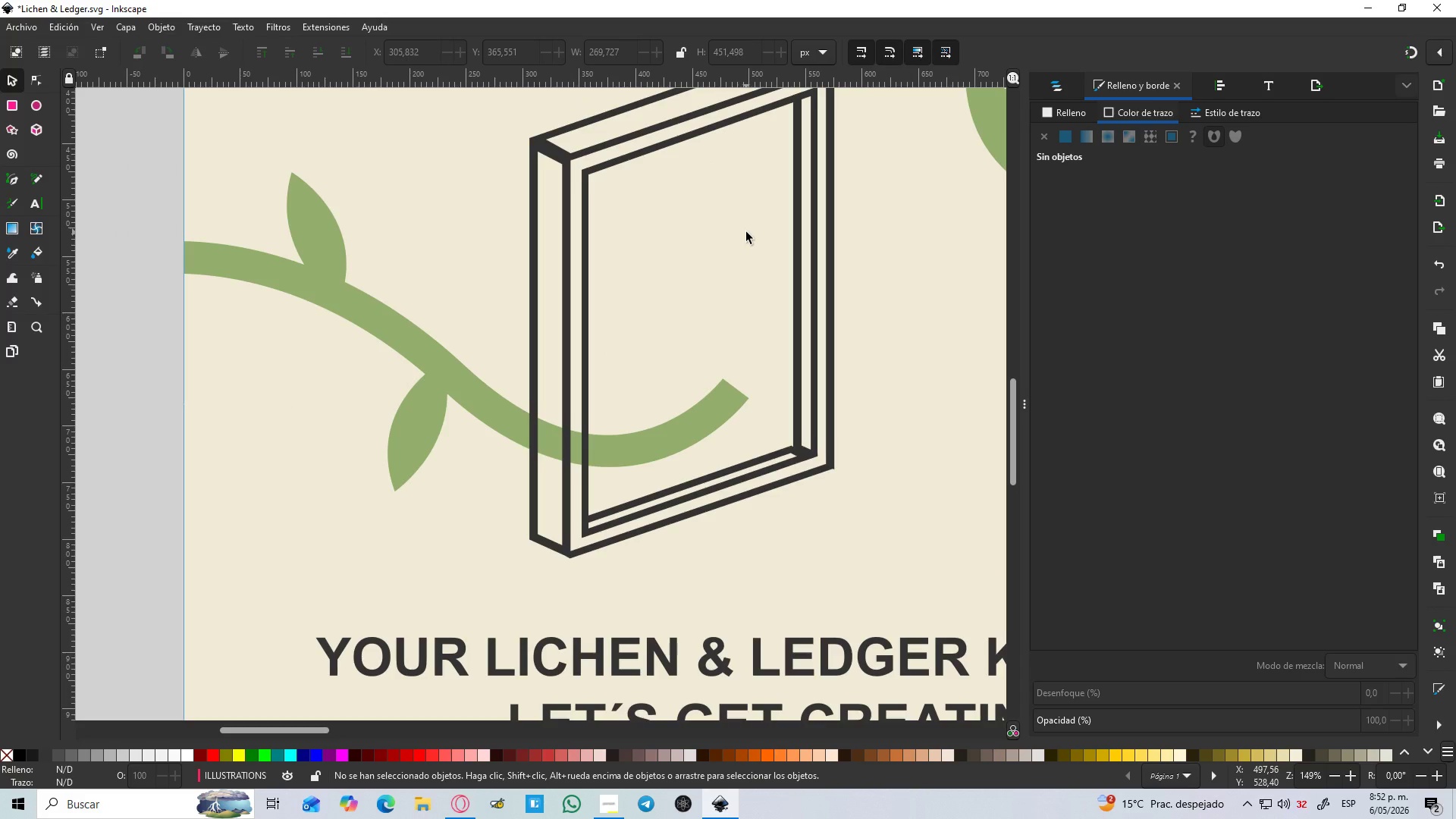 
wait(10.12)
 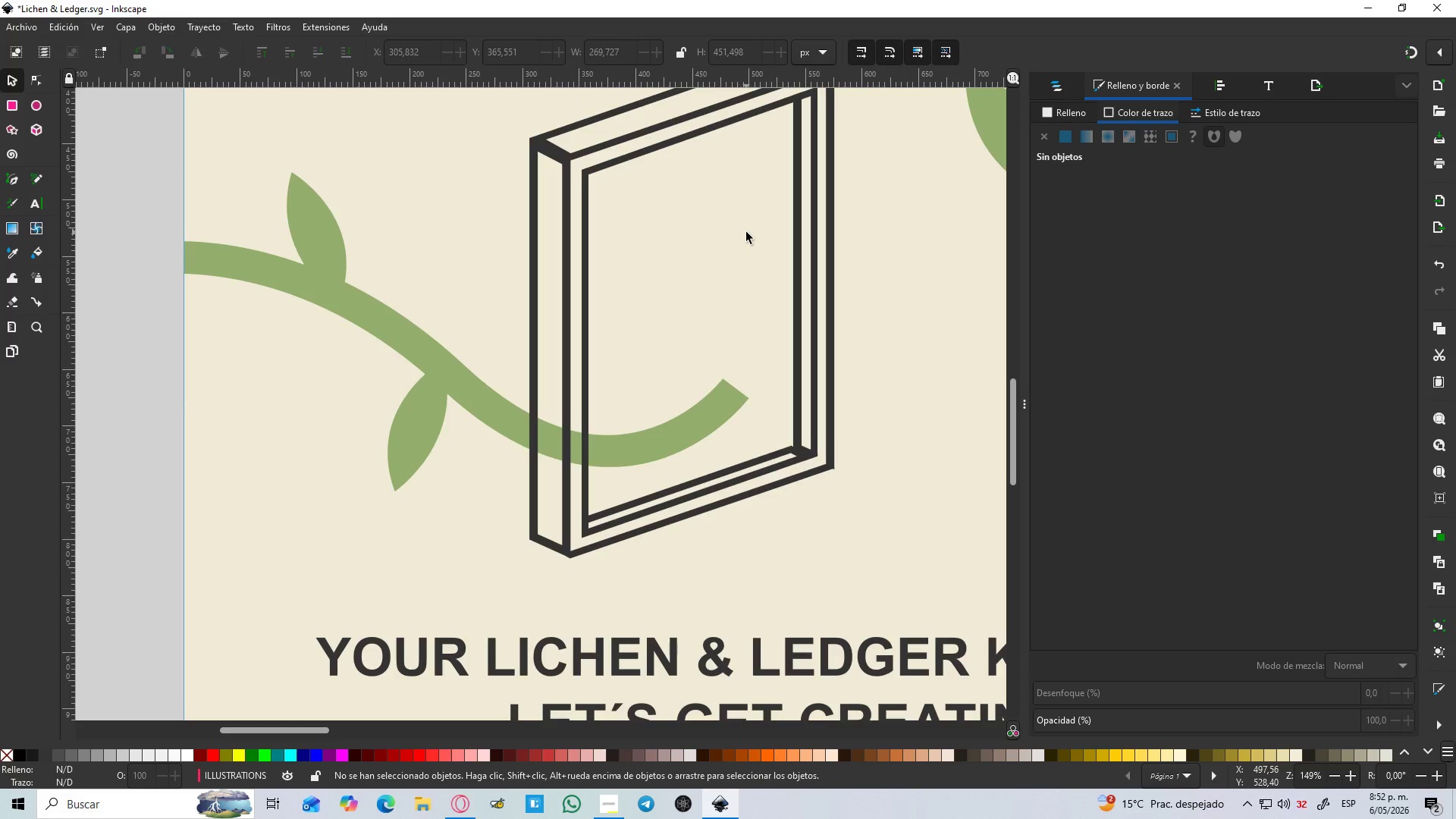 
hold_key(key=ControlLeft, duration=1.51)
scroll: coordinate [773, 322], scroll_direction: down, amount: 3.0
 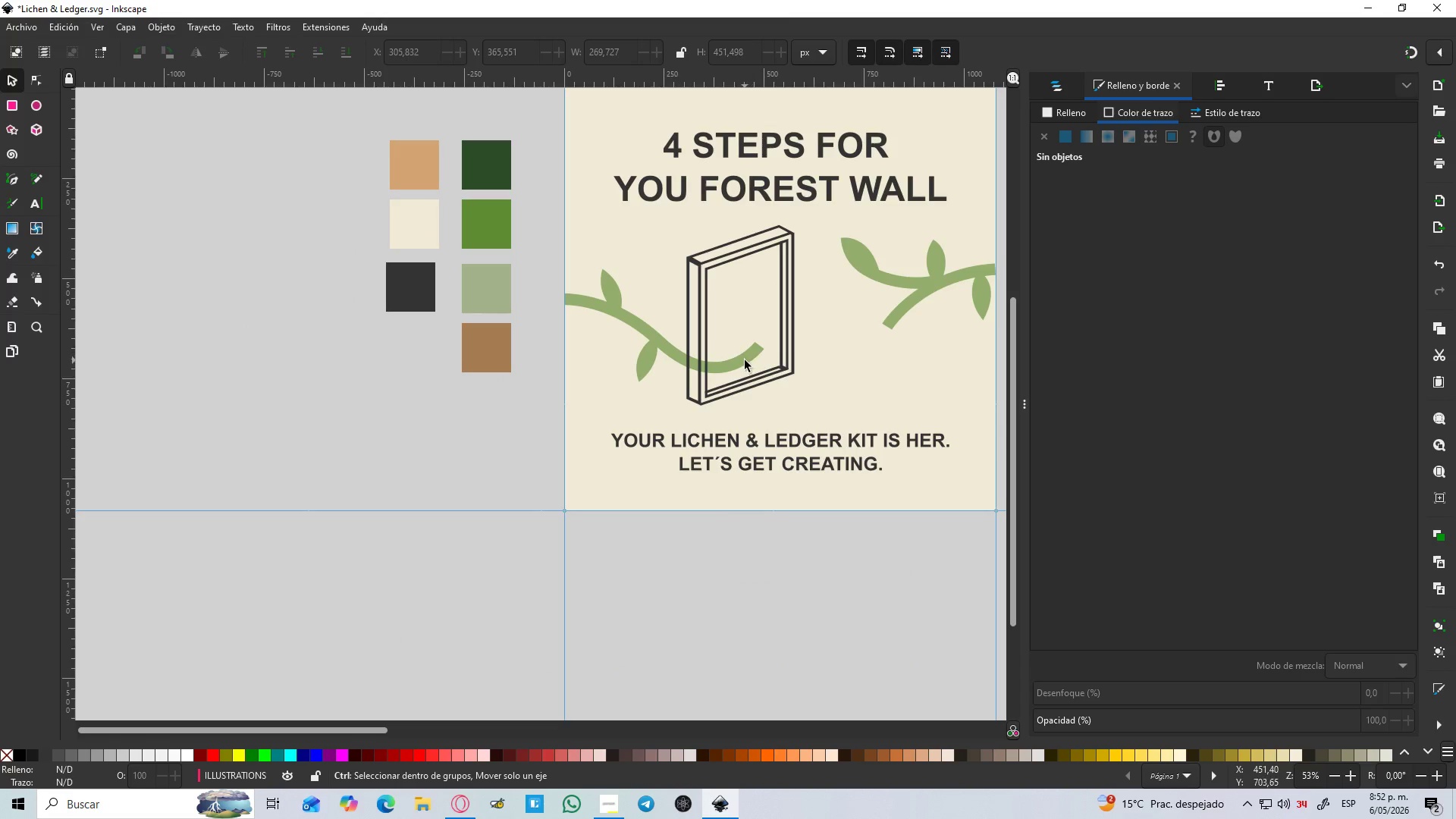 
hold_key(key=ControlLeft, duration=1.5)
 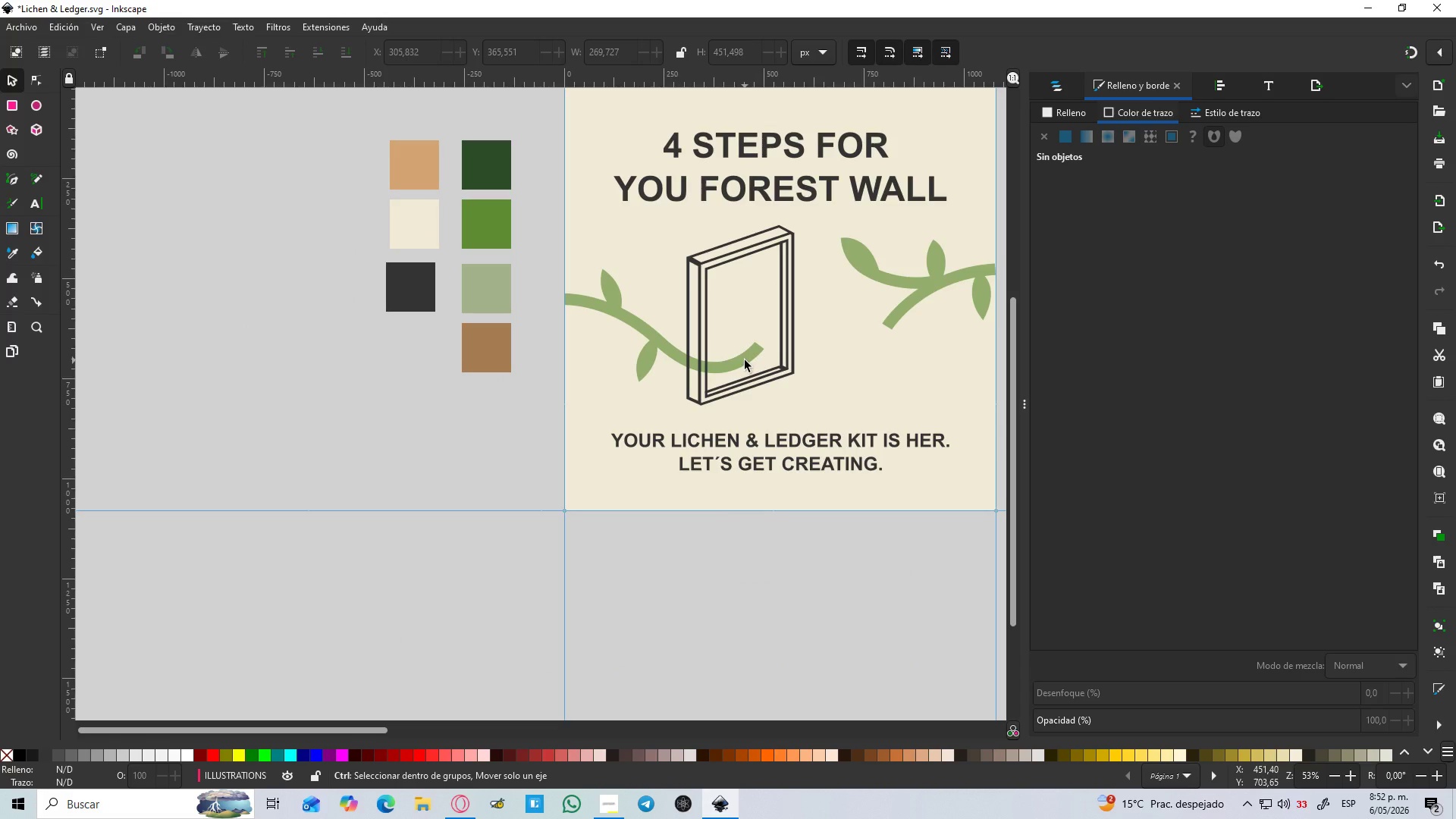 
hold_key(key=ControlLeft, duration=1.58)
 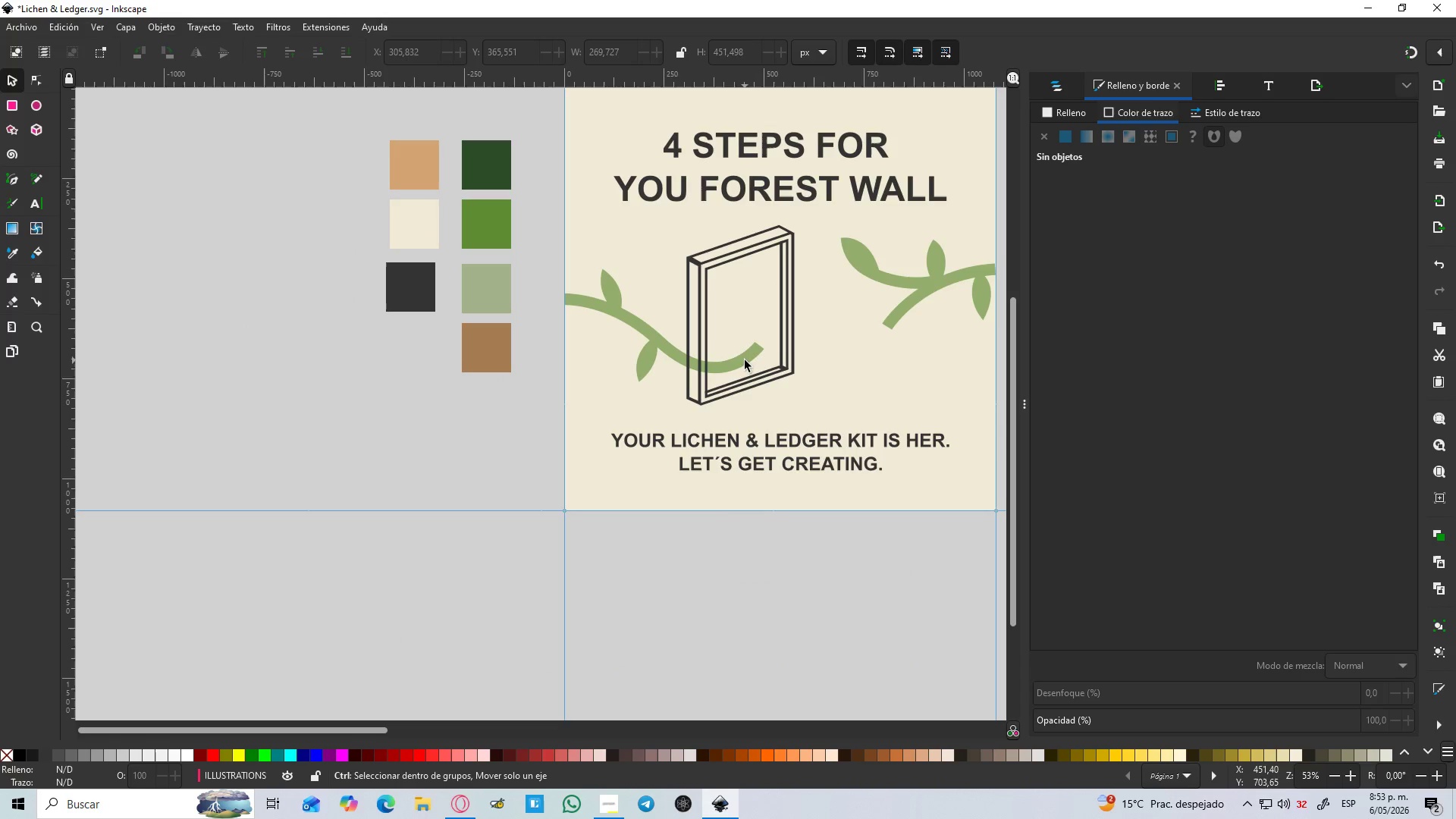 
hold_key(key=ControlLeft, duration=1.5)
 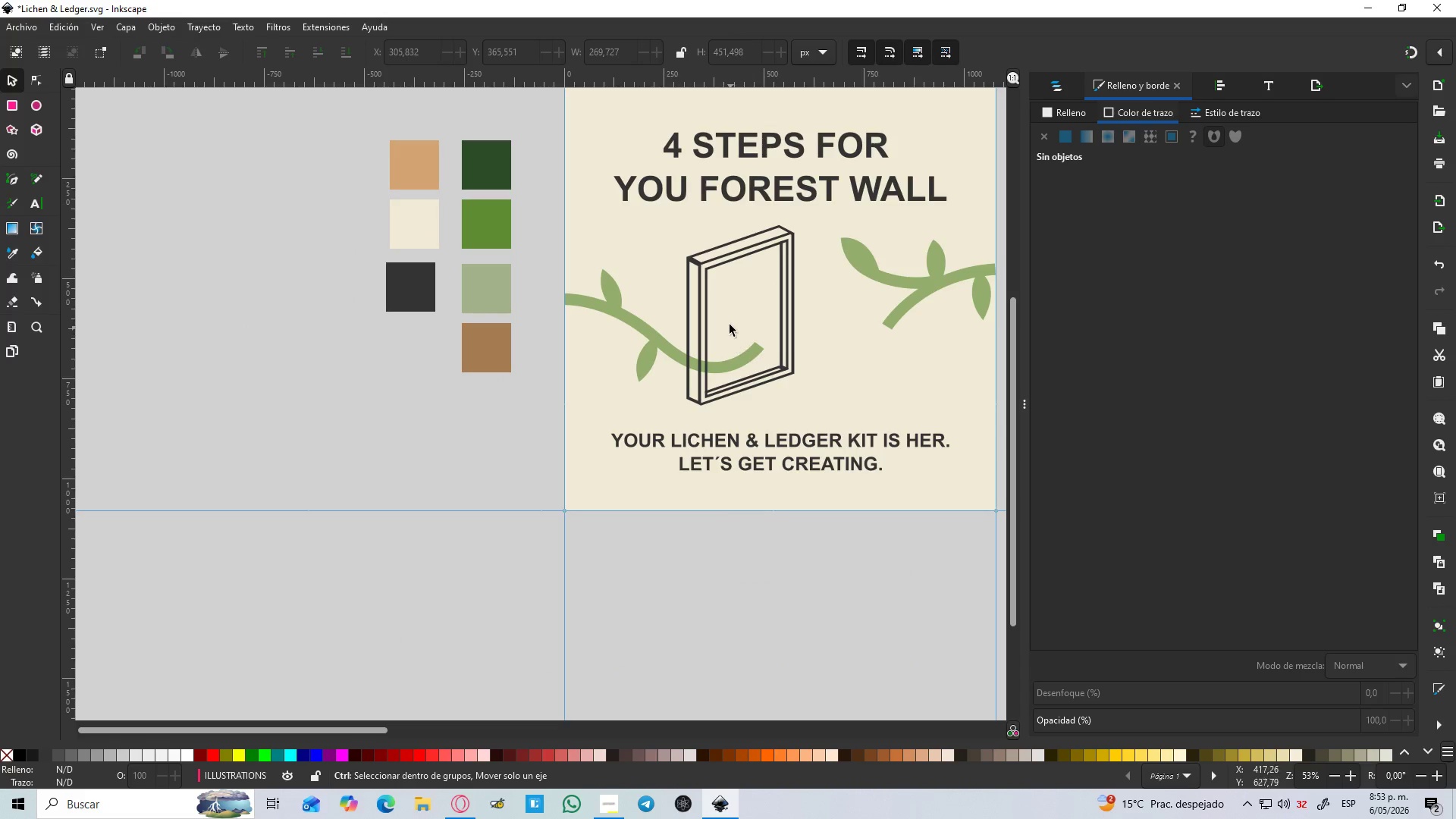 
hold_key(key=ControlLeft, duration=1.52)
 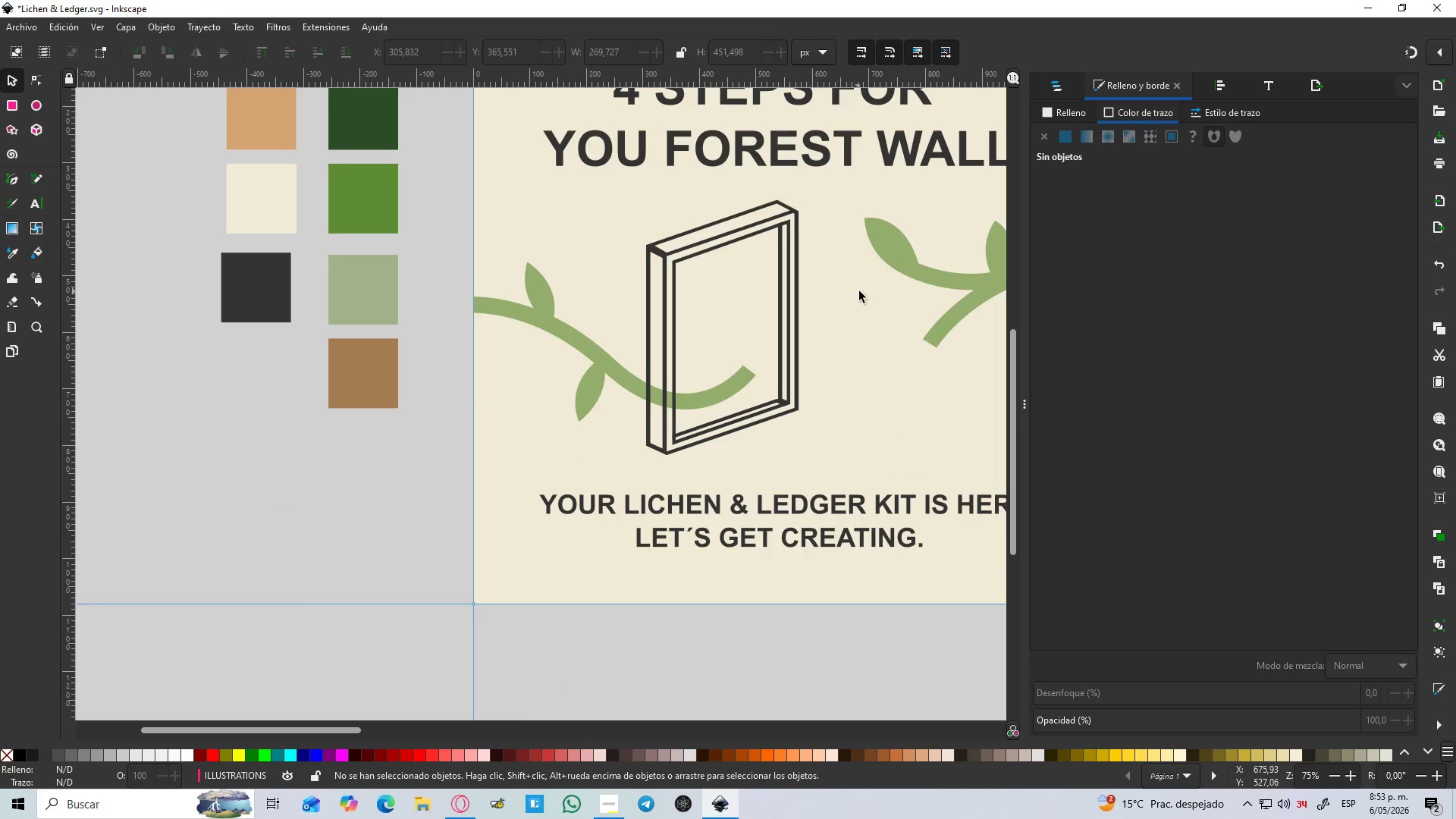 
hold_key(key=ControlLeft, duration=0.33)
 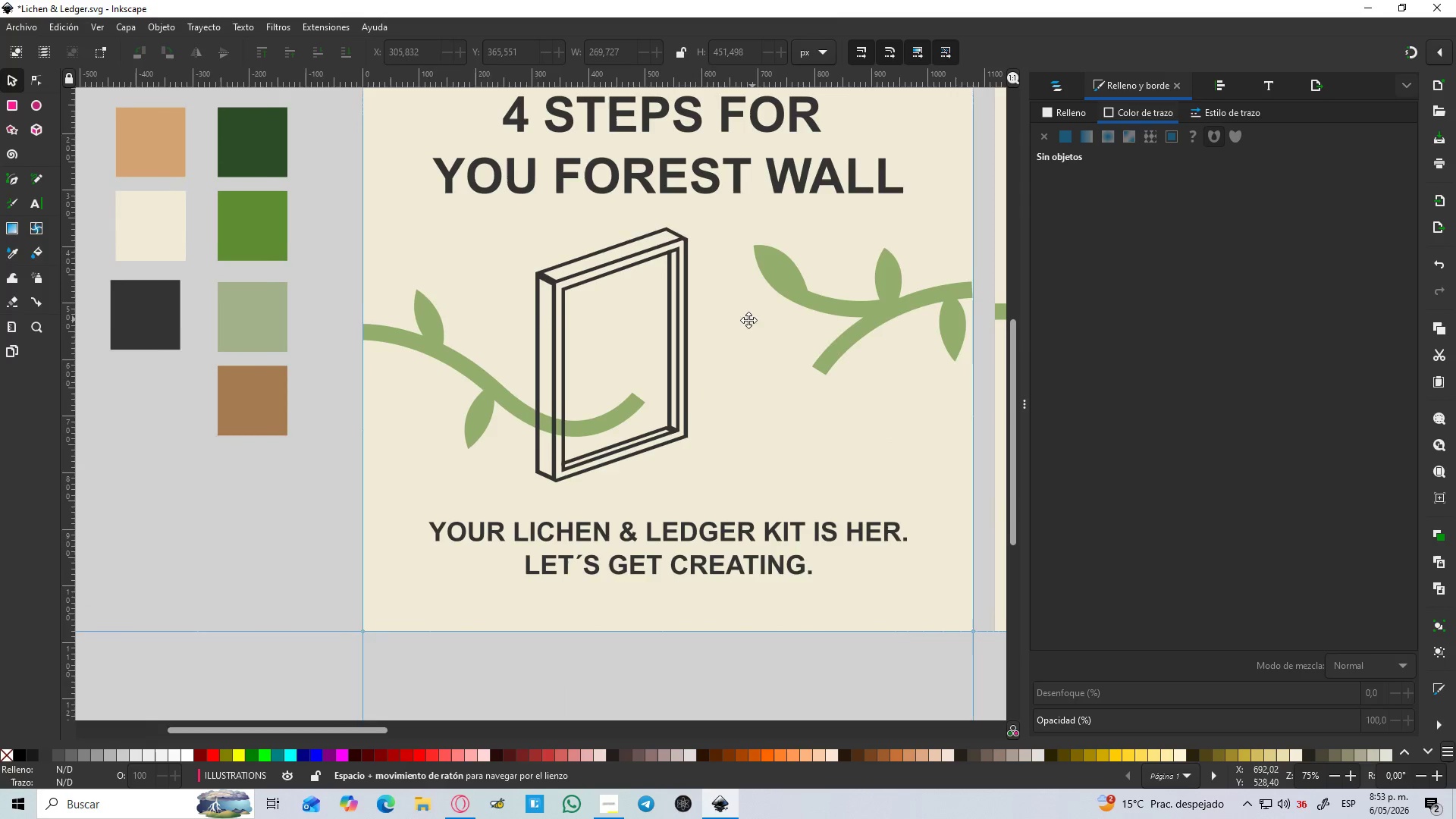 
hold_key(key=ControlLeft, duration=1.52)
 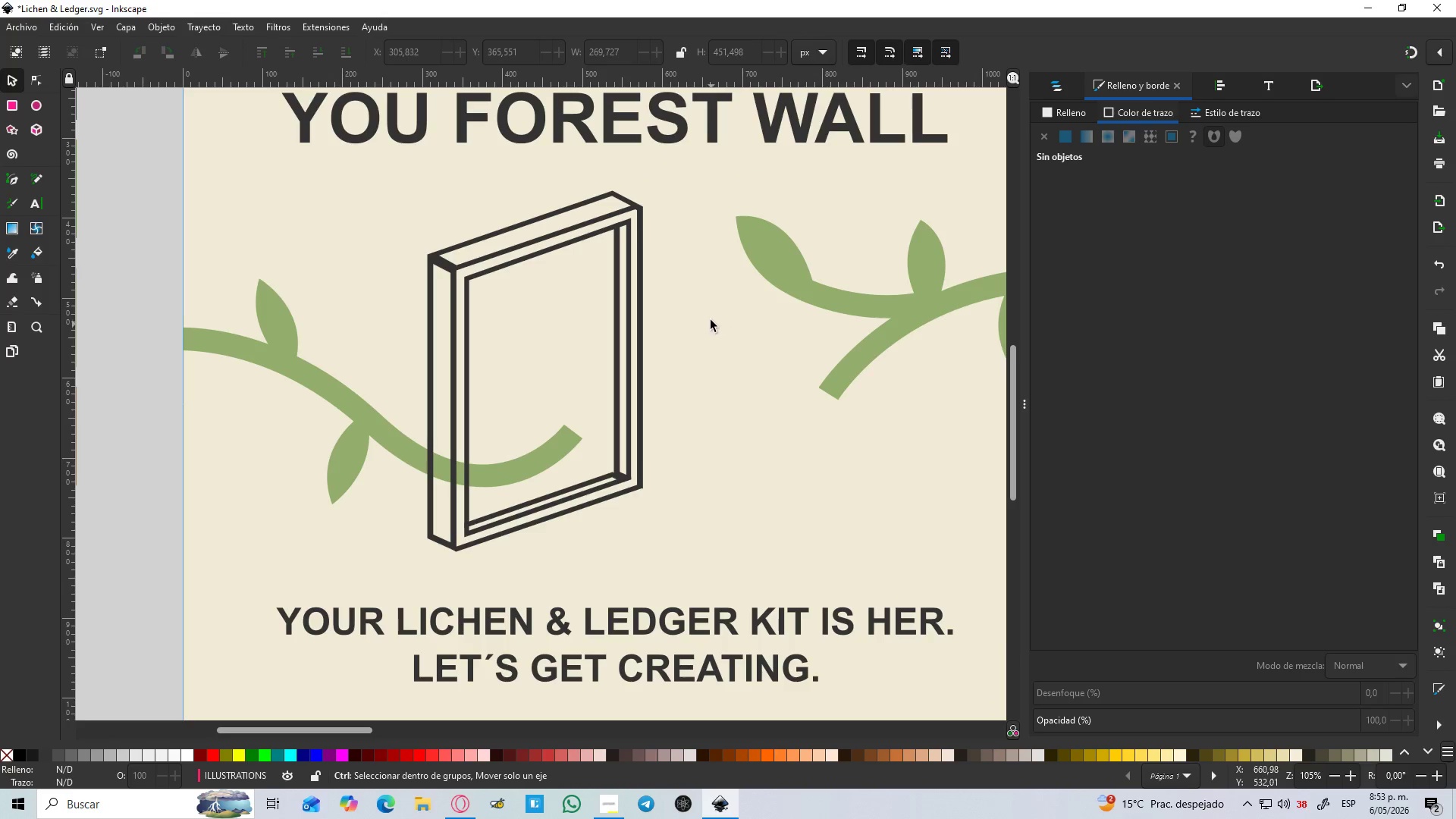 
scroll: coordinate [784, 286], scroll_direction: up, amount: 1.0
 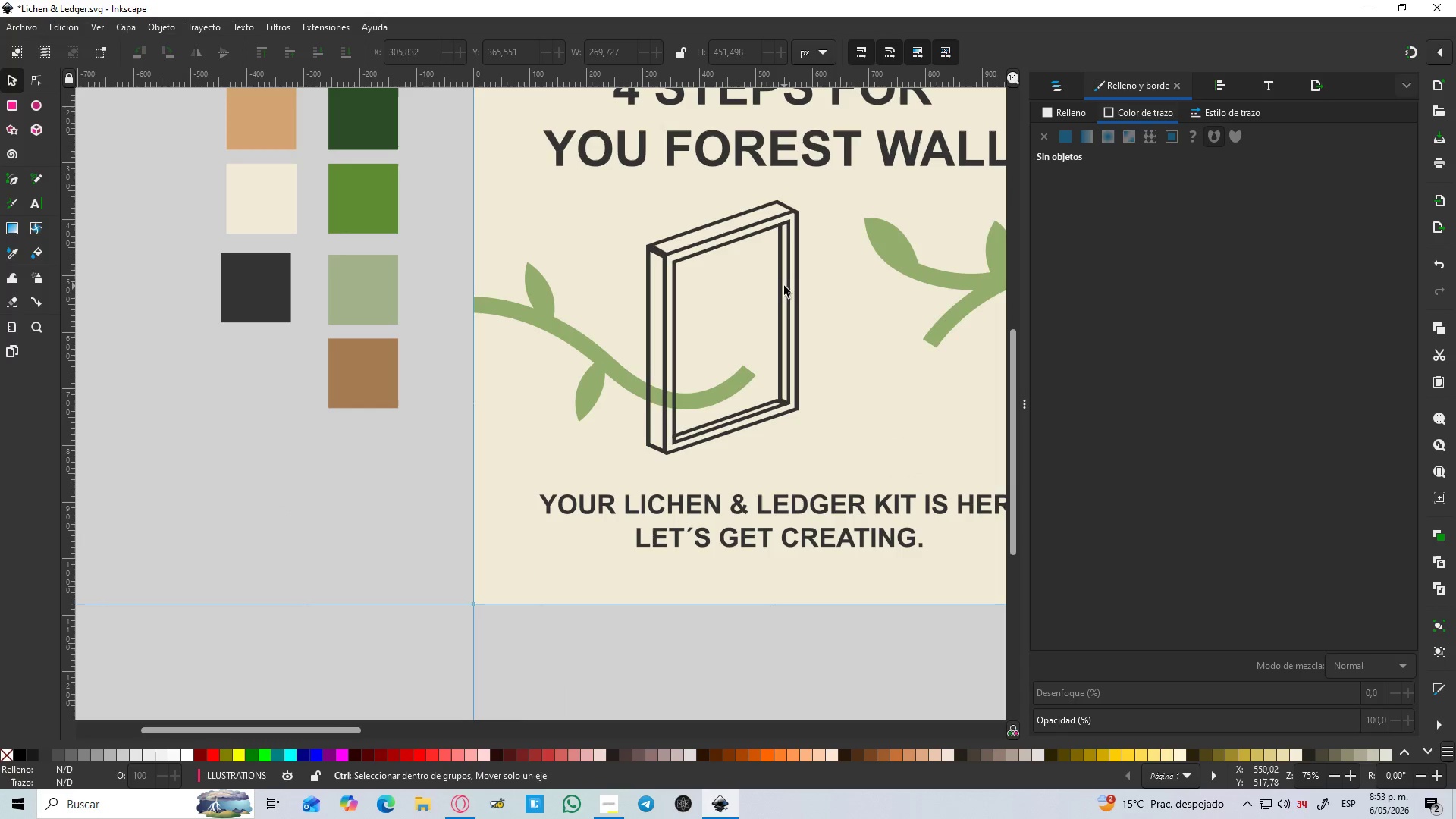 
hold_key(key=Space, duration=0.34)
 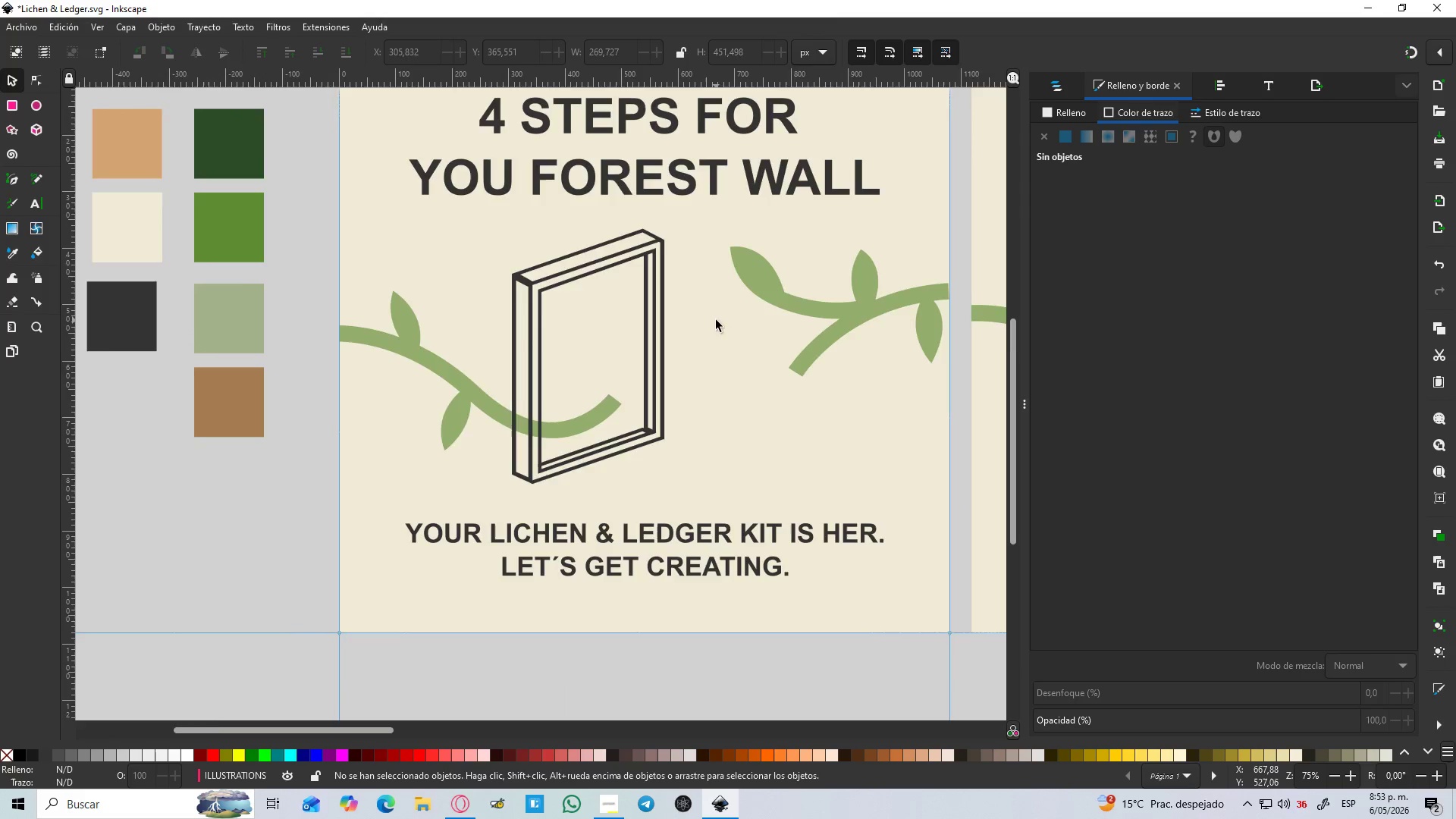 
scroll: coordinate [716, 320], scroll_direction: up, amount: 1.0
 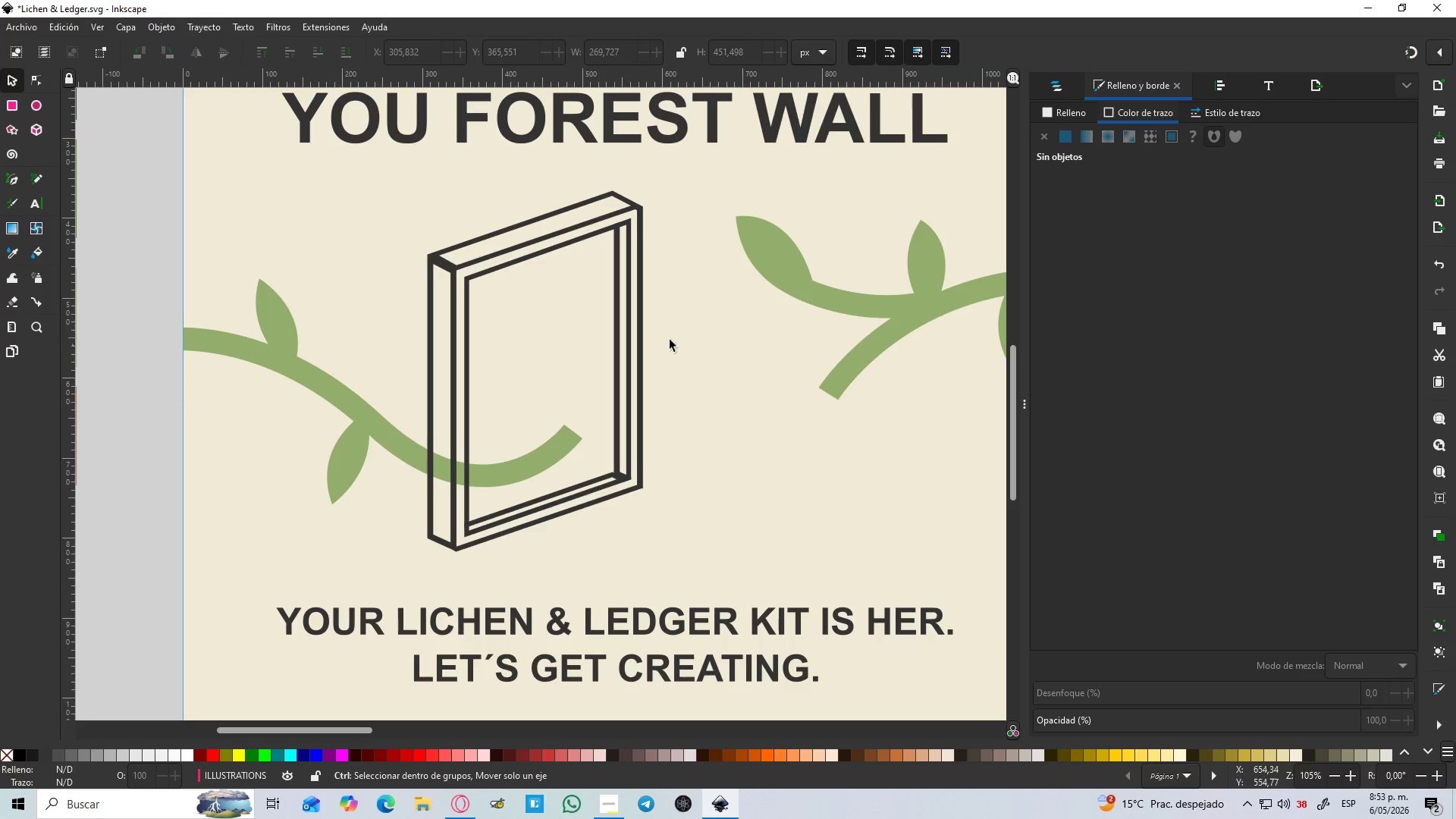 
hold_key(key=ControlLeft, duration=1.3)
 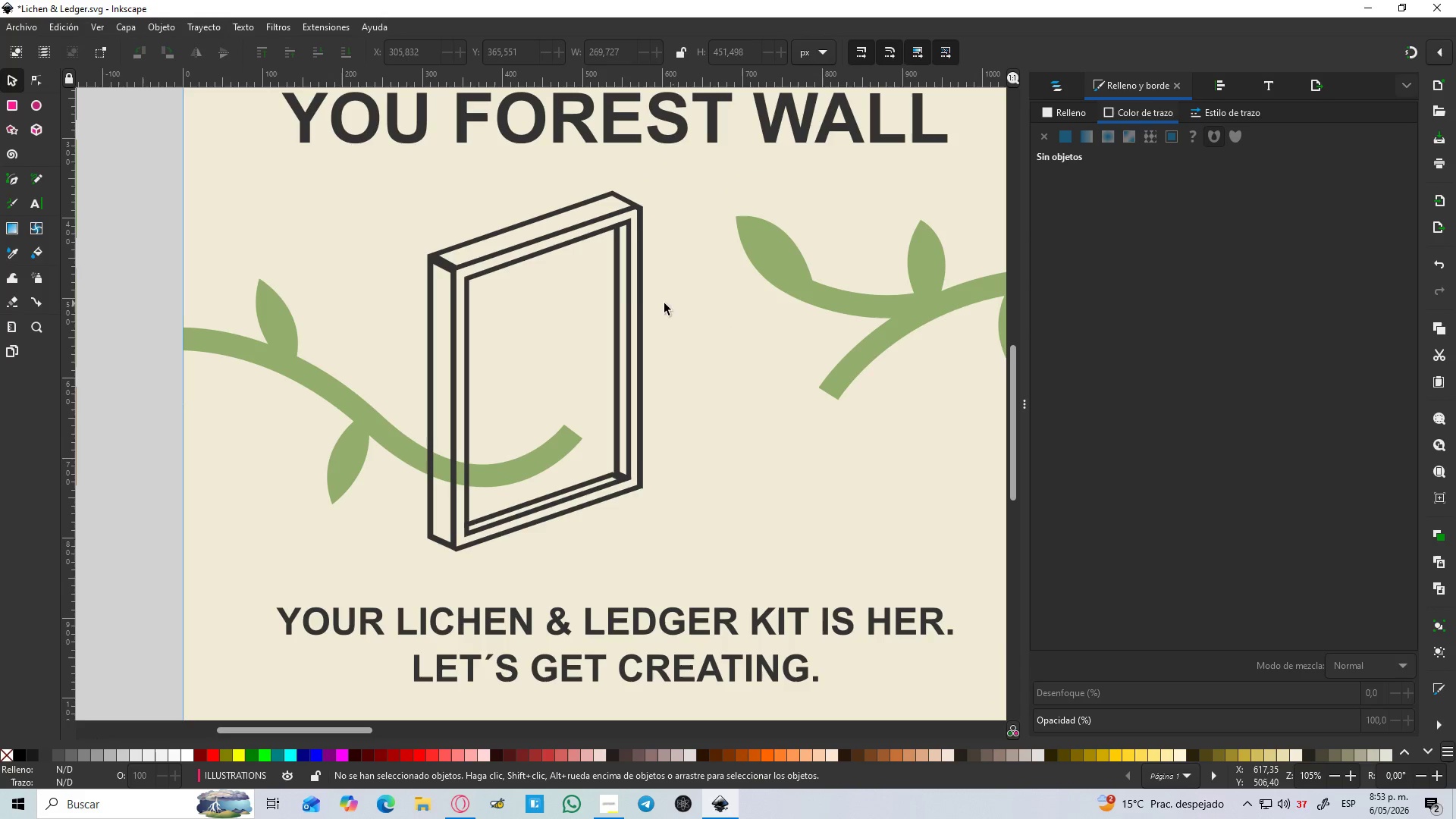 
key(B)
 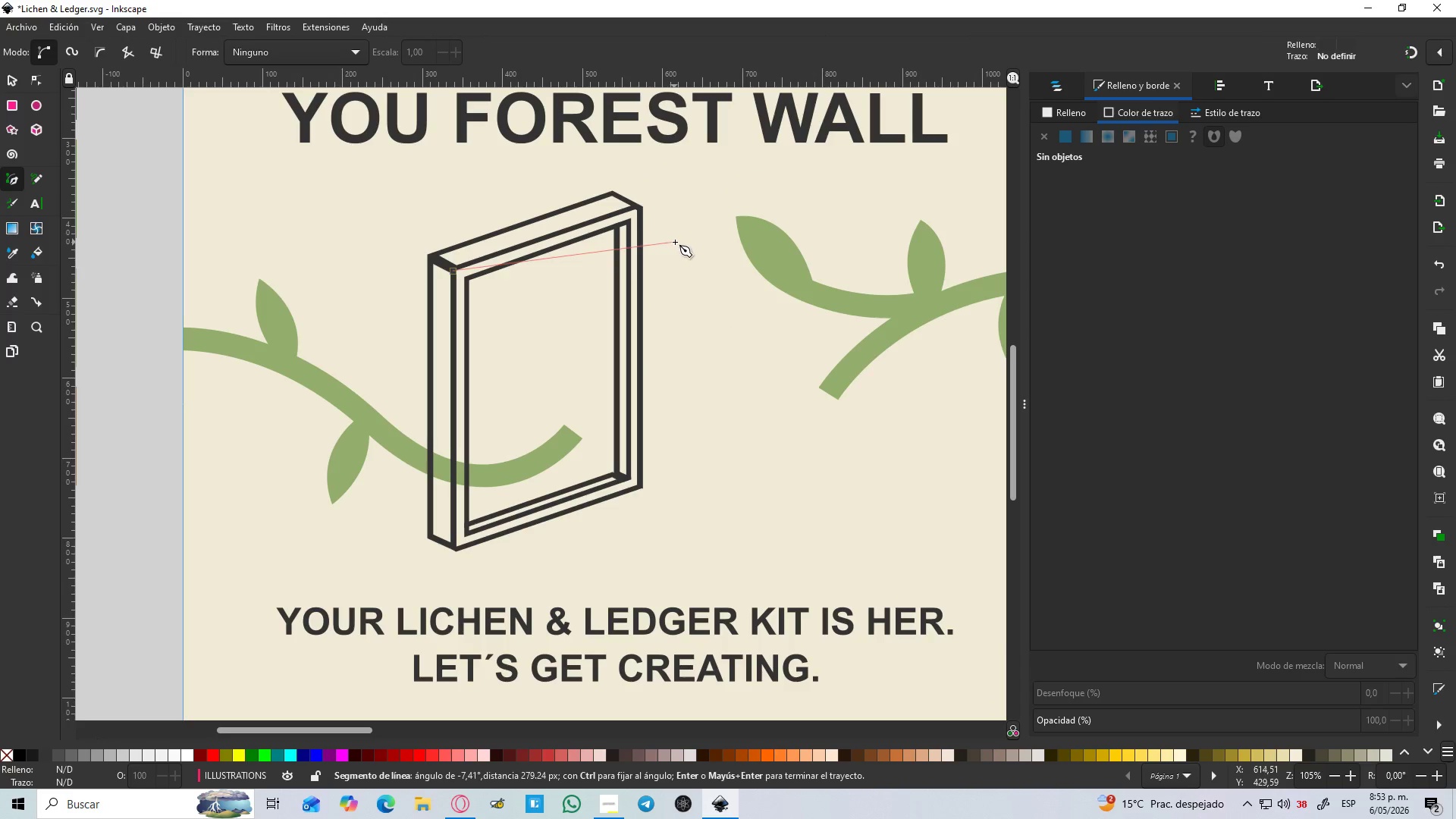 
hold_key(key=ControlLeft, duration=0.48)
 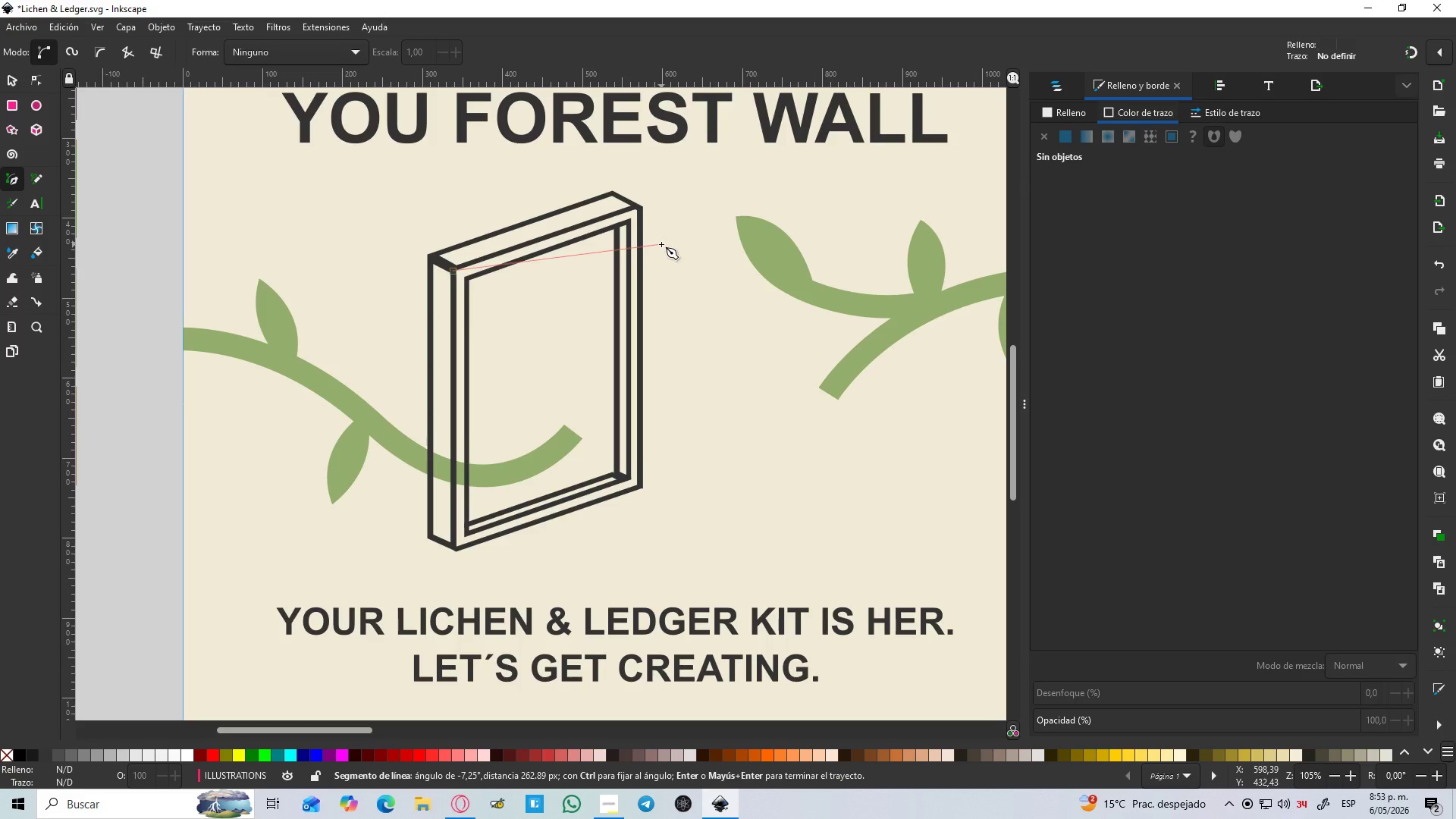 
left_click([661, 244])
 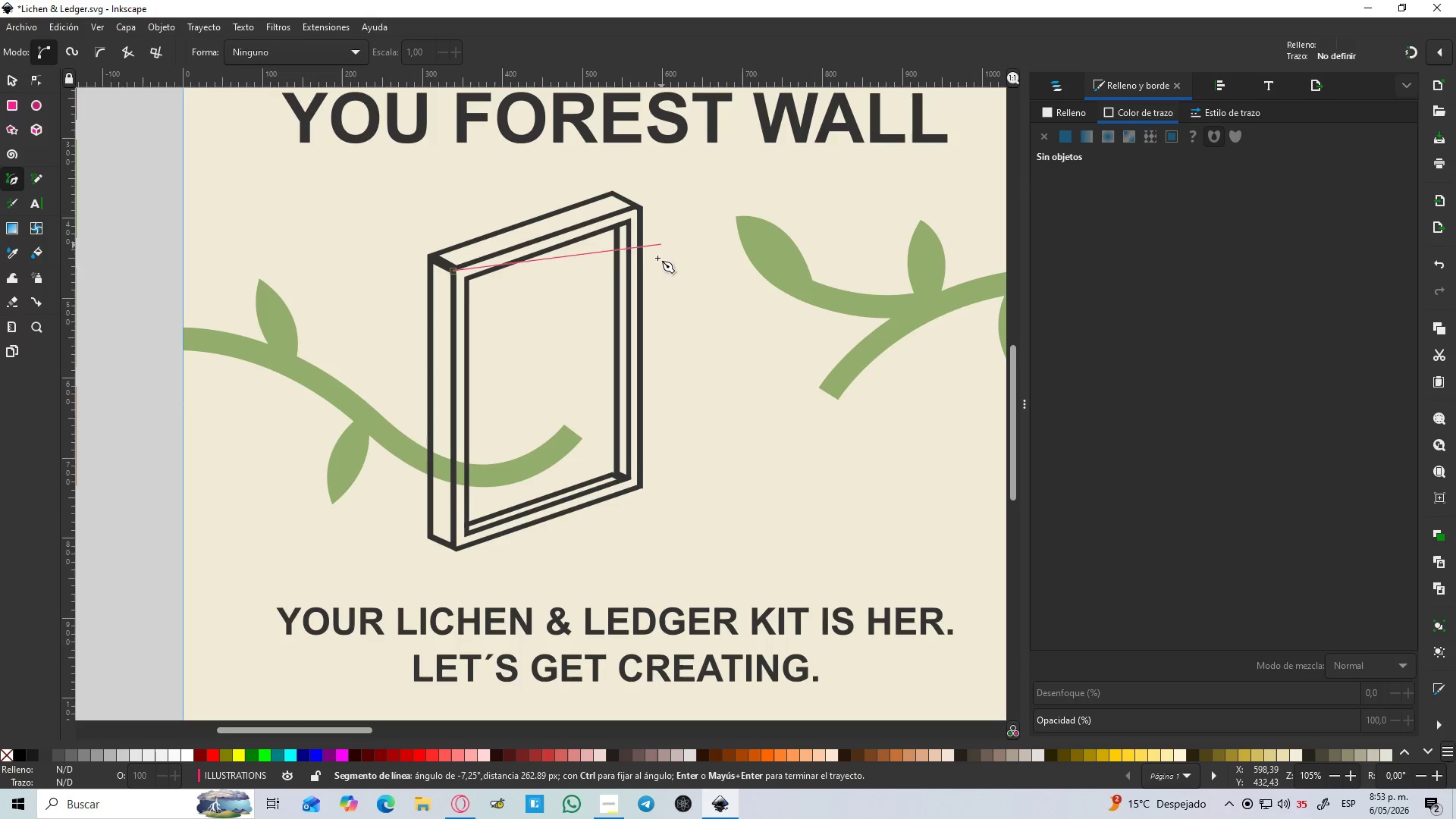 
hold_key(key=ControlLeft, duration=1.52)
 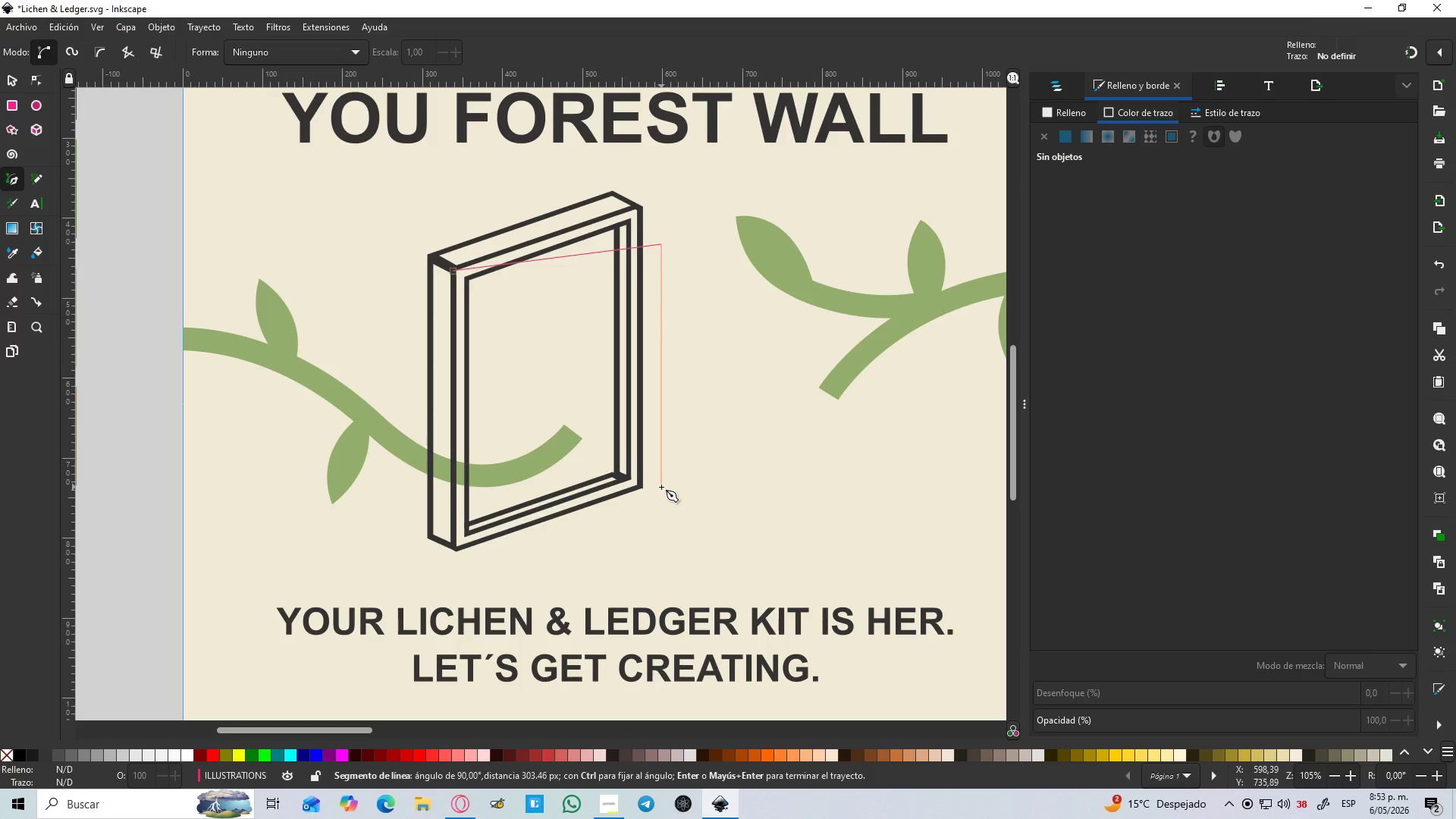 
hold_key(key=ControlLeft, duration=1.5)
 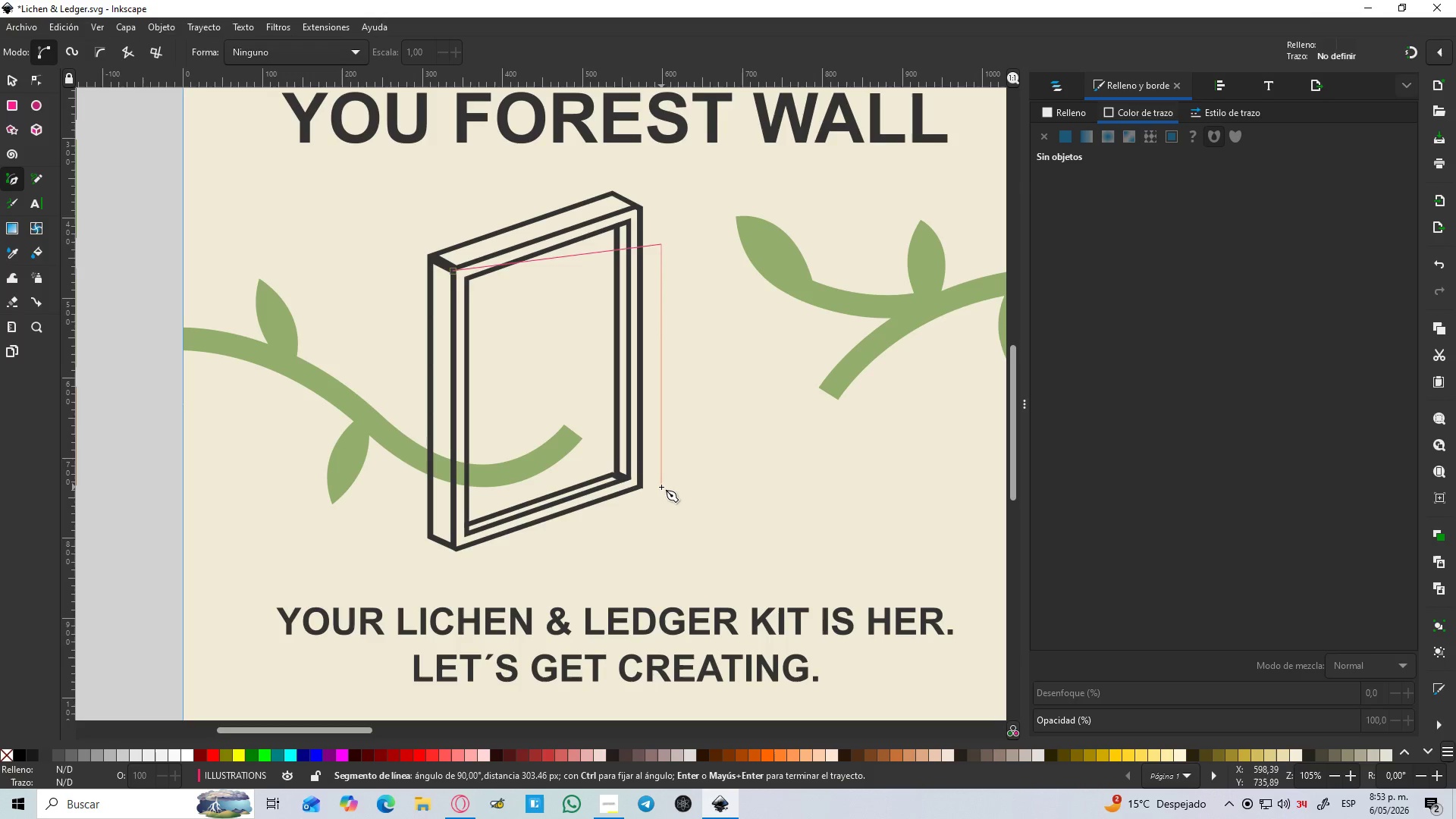 
hold_key(key=ControlLeft, duration=1.51)
 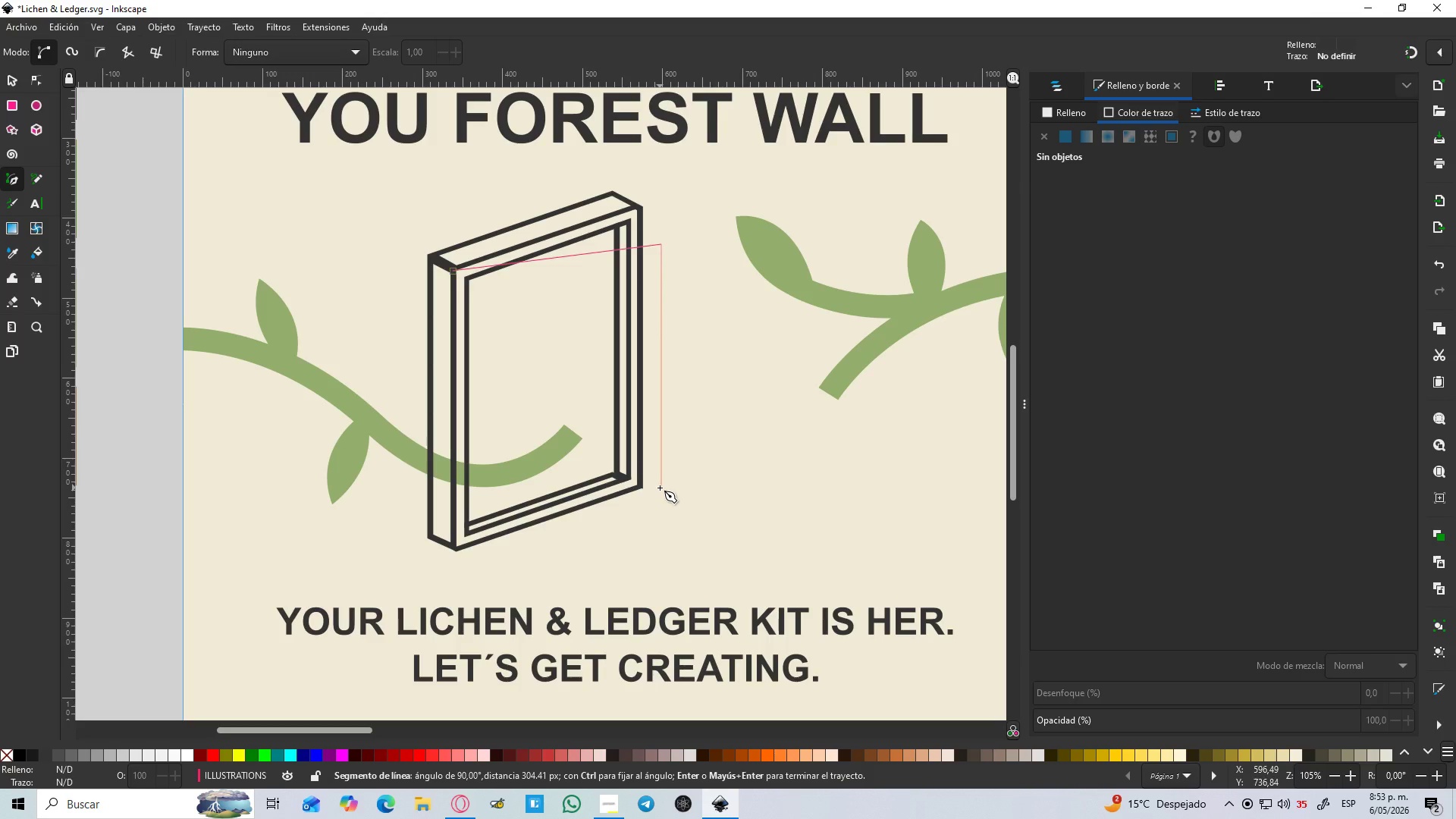 
hold_key(key=ControlLeft, duration=1.52)
 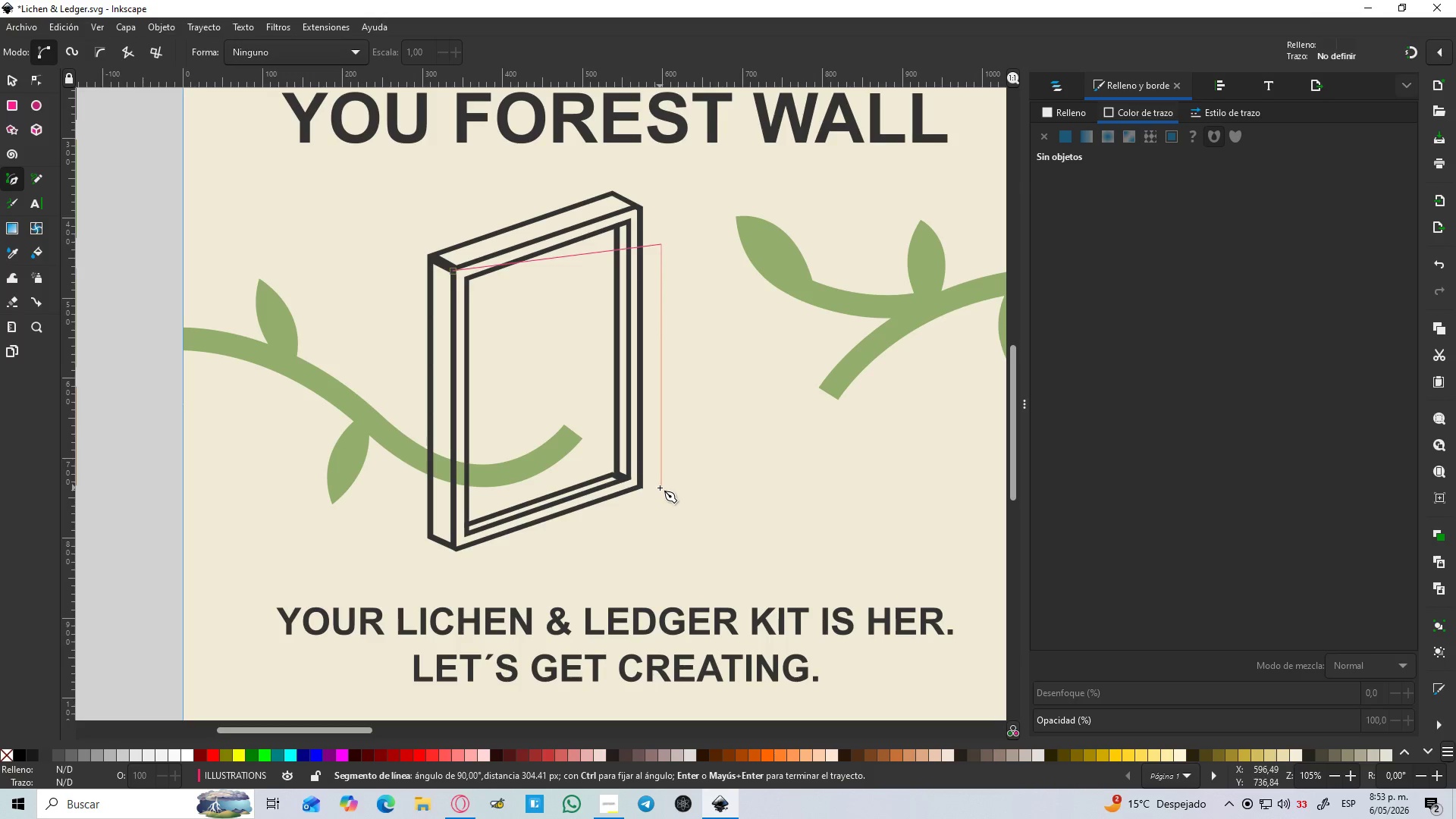 
hold_key(key=ControlLeft, duration=1.51)
 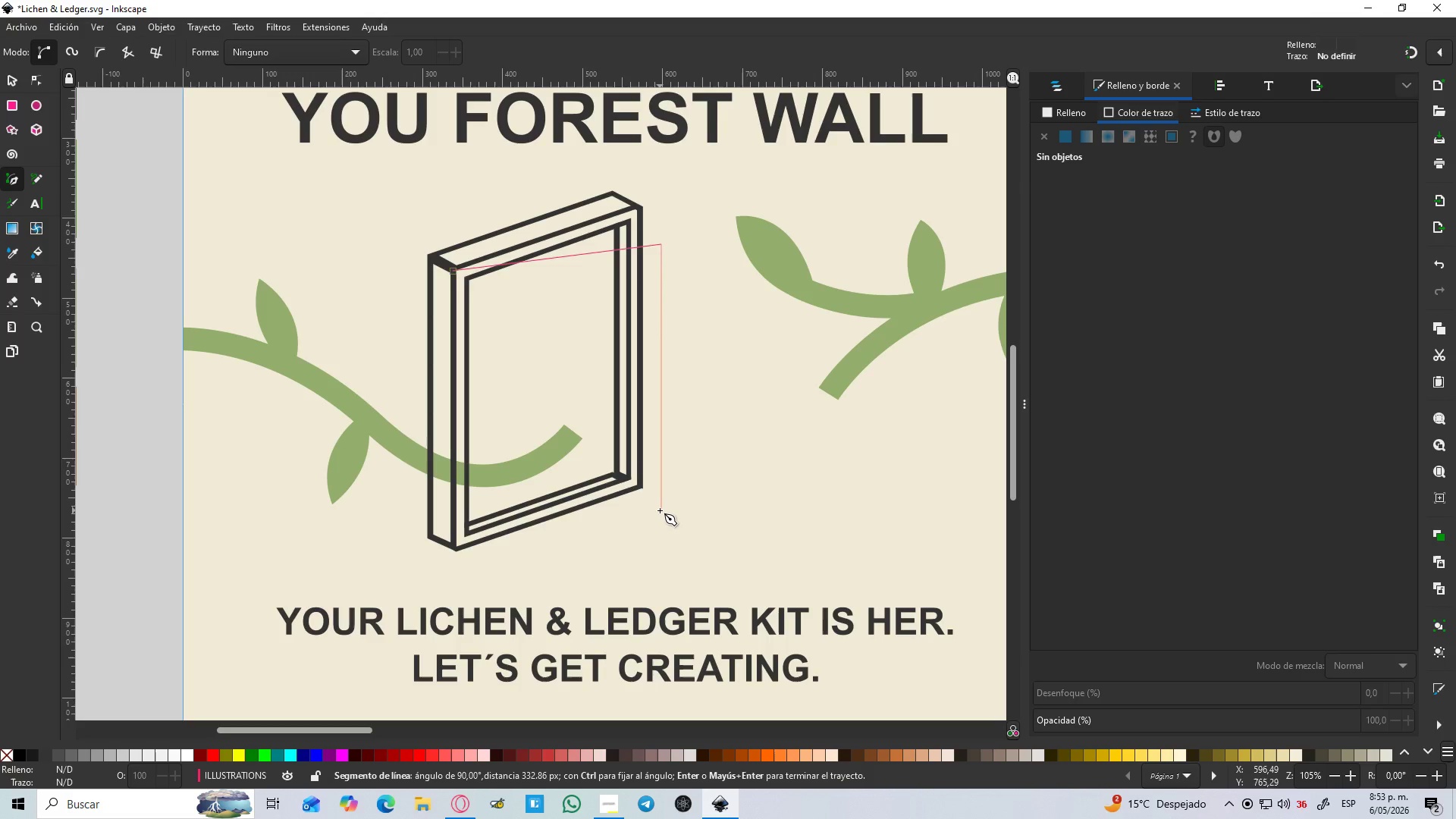 
hold_key(key=ControlLeft, duration=1.5)
 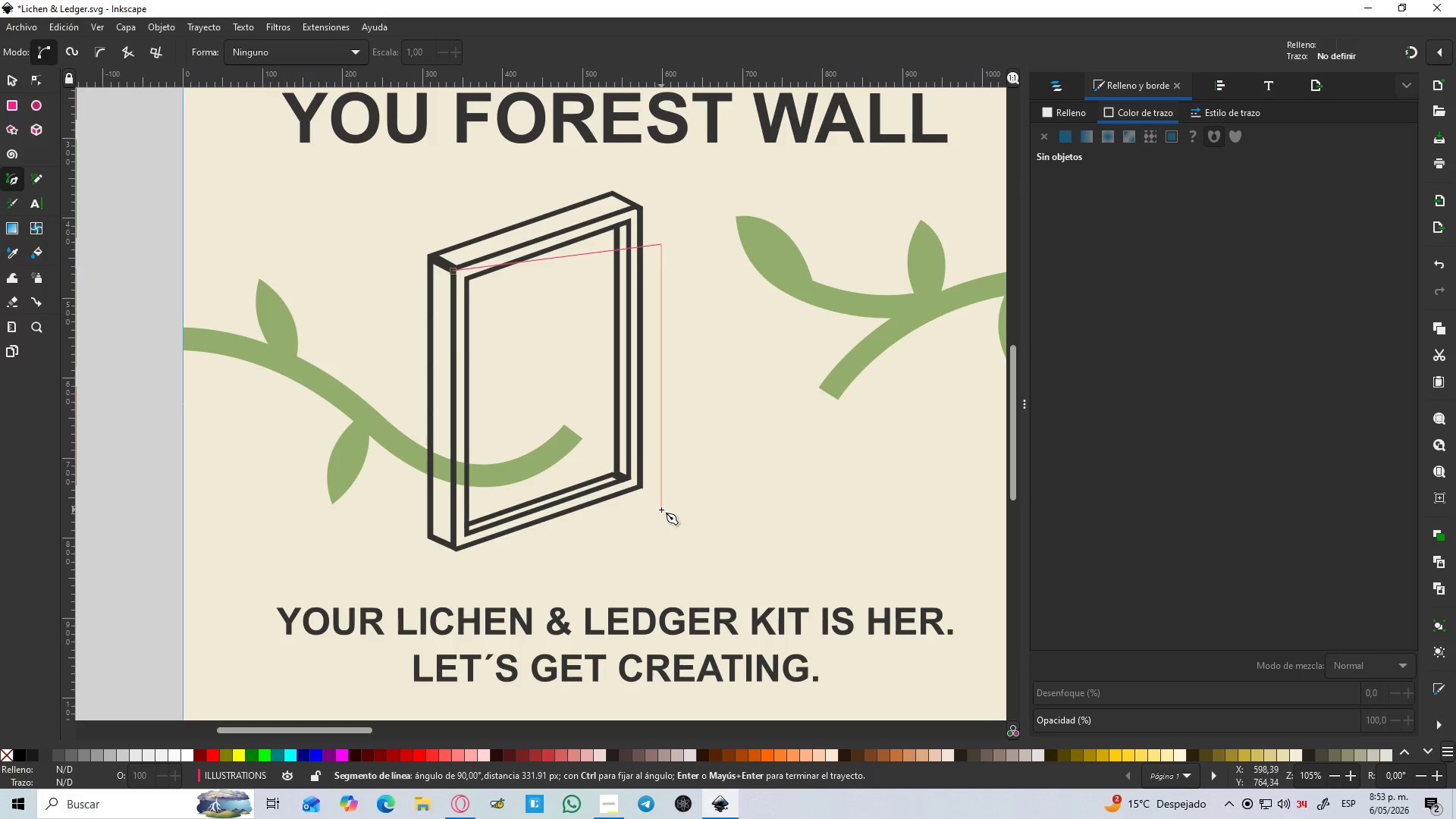 
hold_key(key=ControlLeft, duration=1.5)
 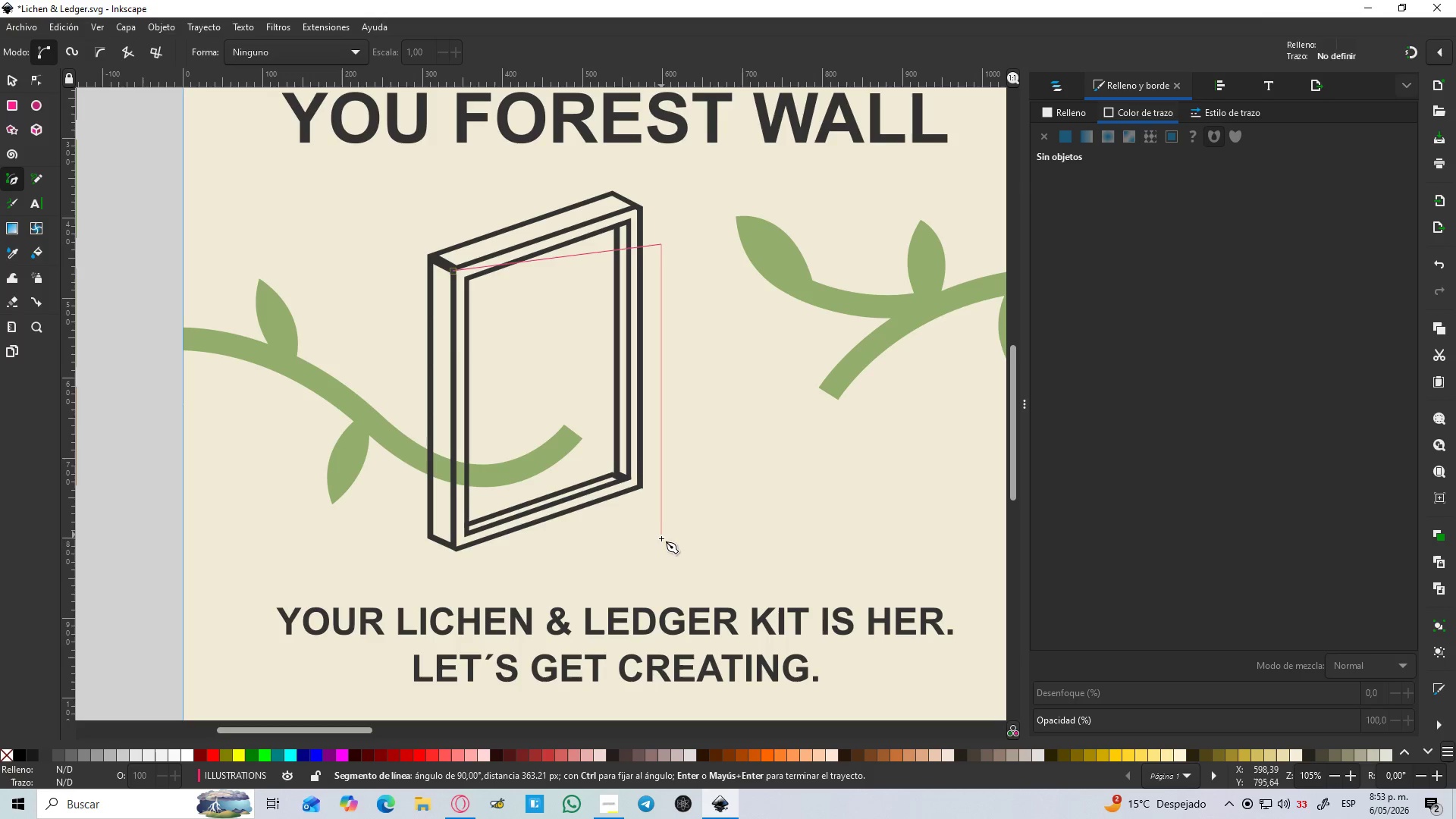 
hold_key(key=ControlLeft, duration=1.5)
 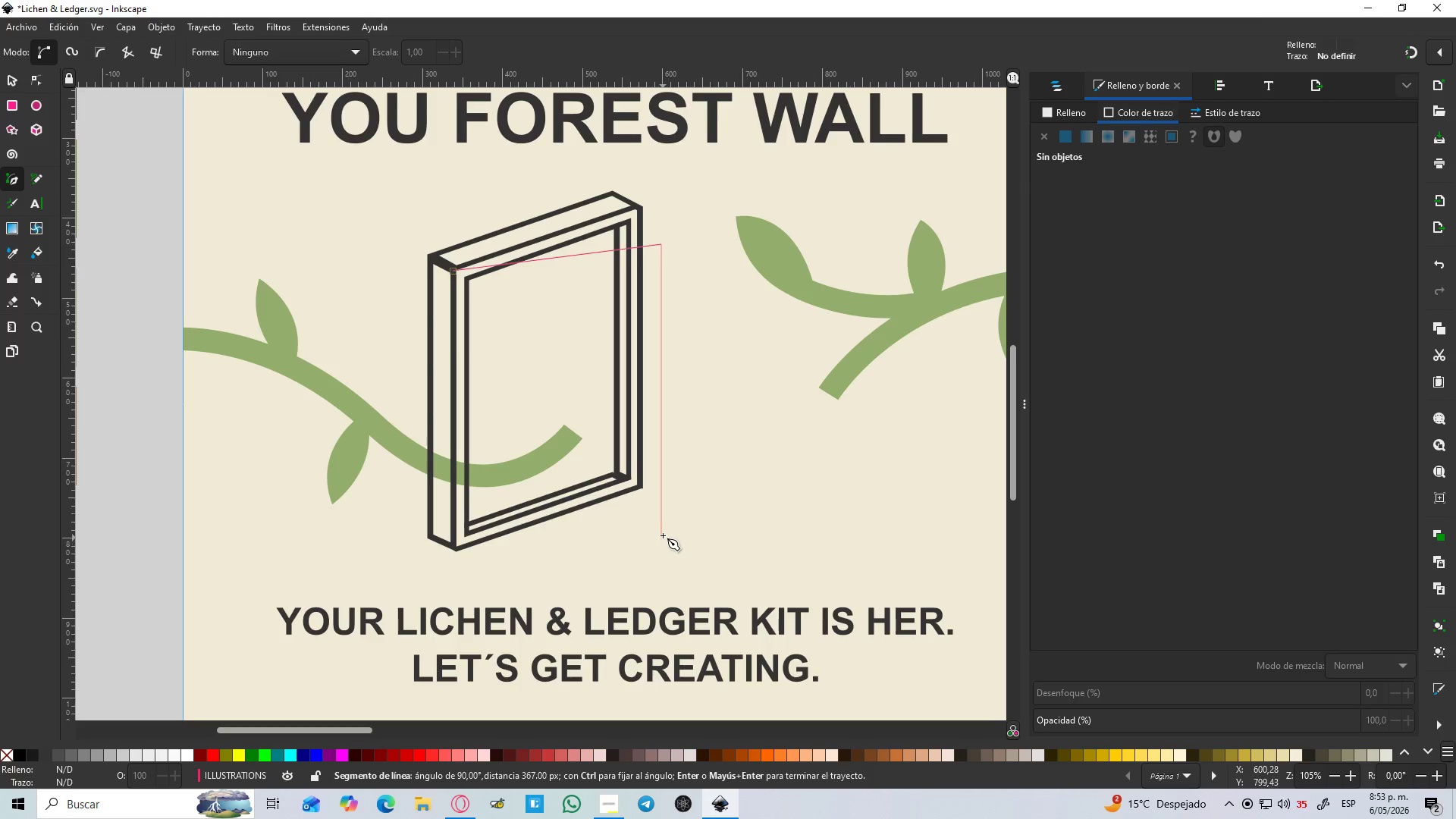 
hold_key(key=ControlLeft, duration=1.52)
 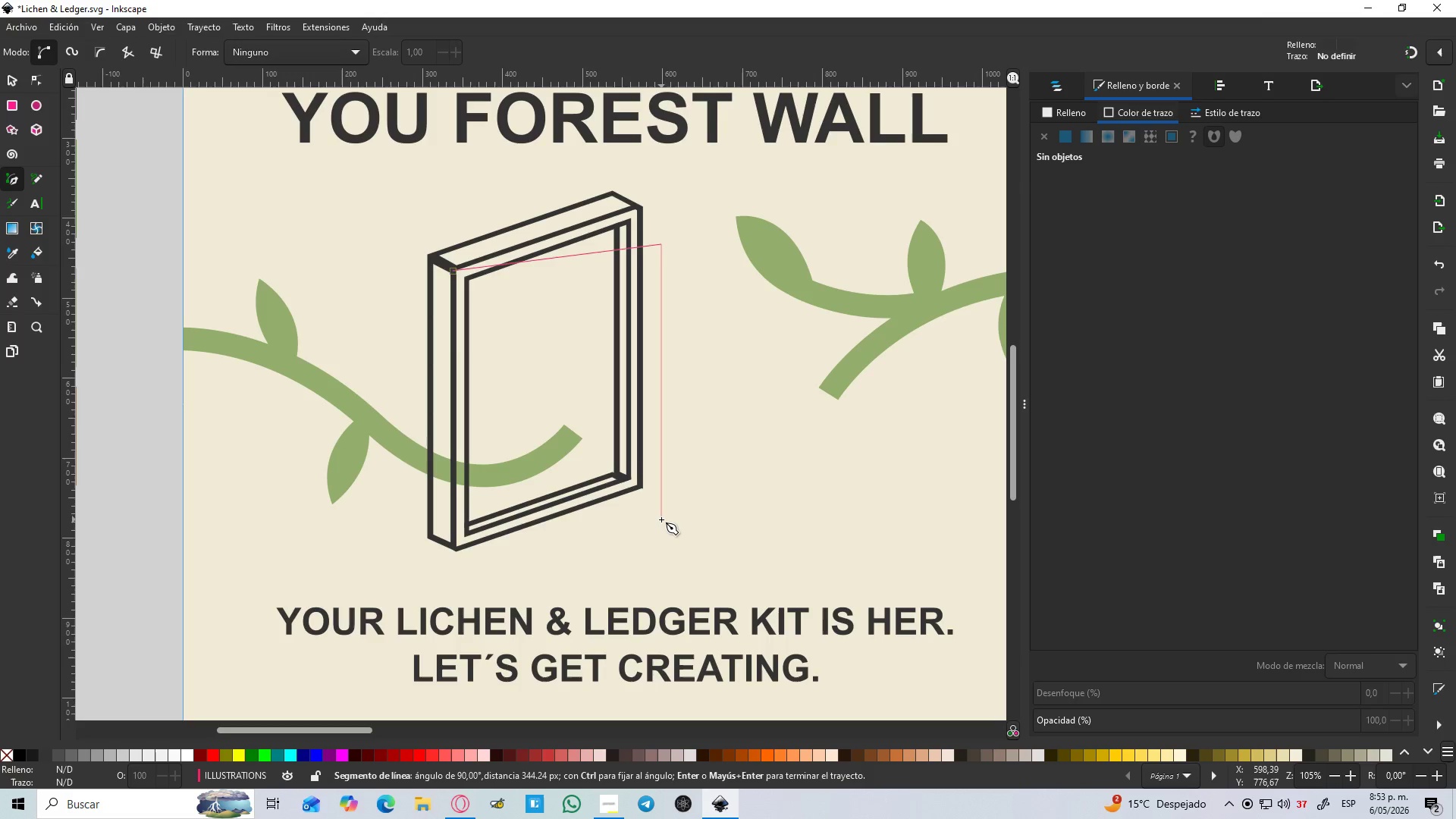 
hold_key(key=ControlLeft, duration=0.83)
left_click([661, 519])
 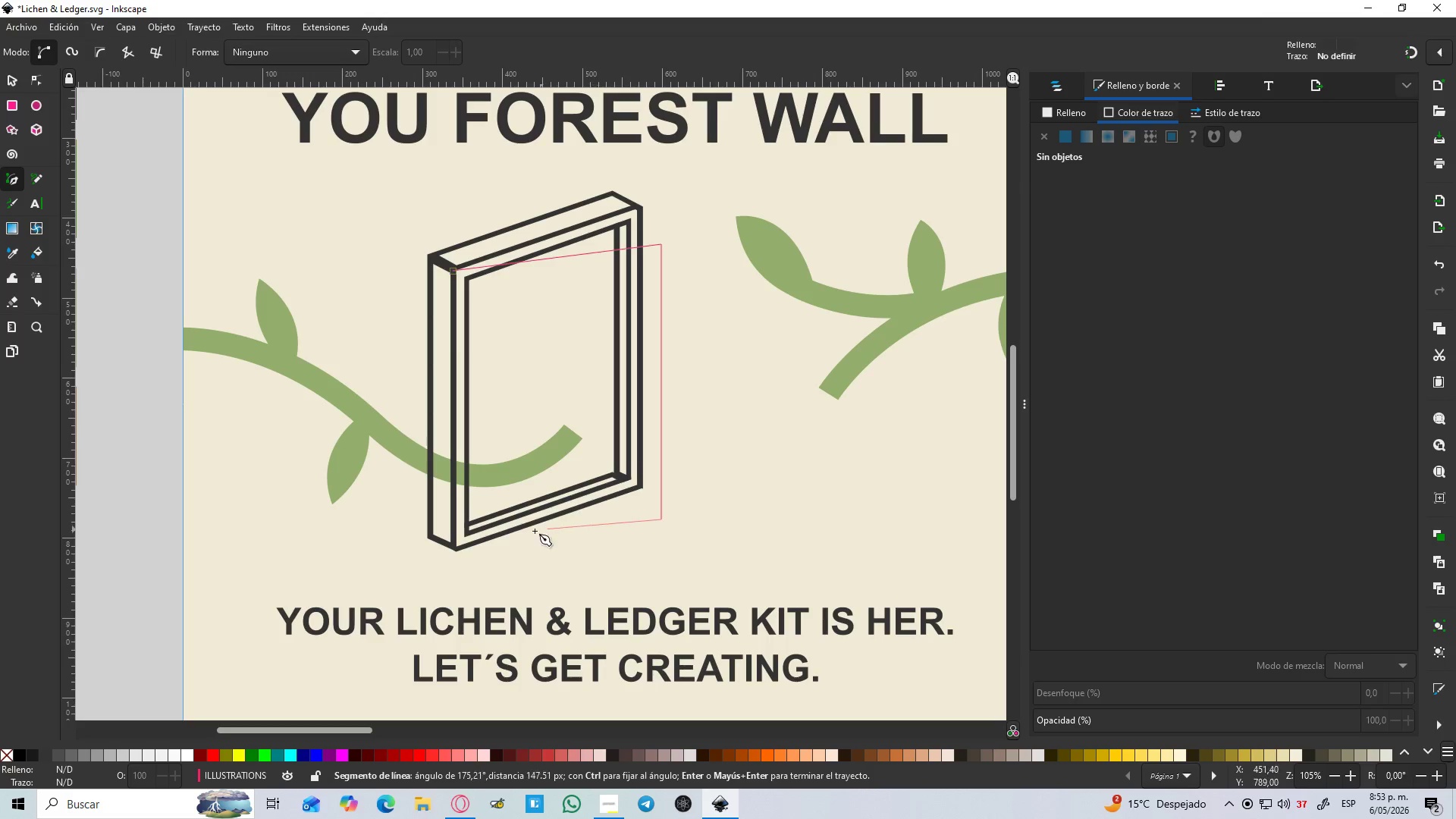 
hold_key(key=ControlLeft, duration=1.51)
 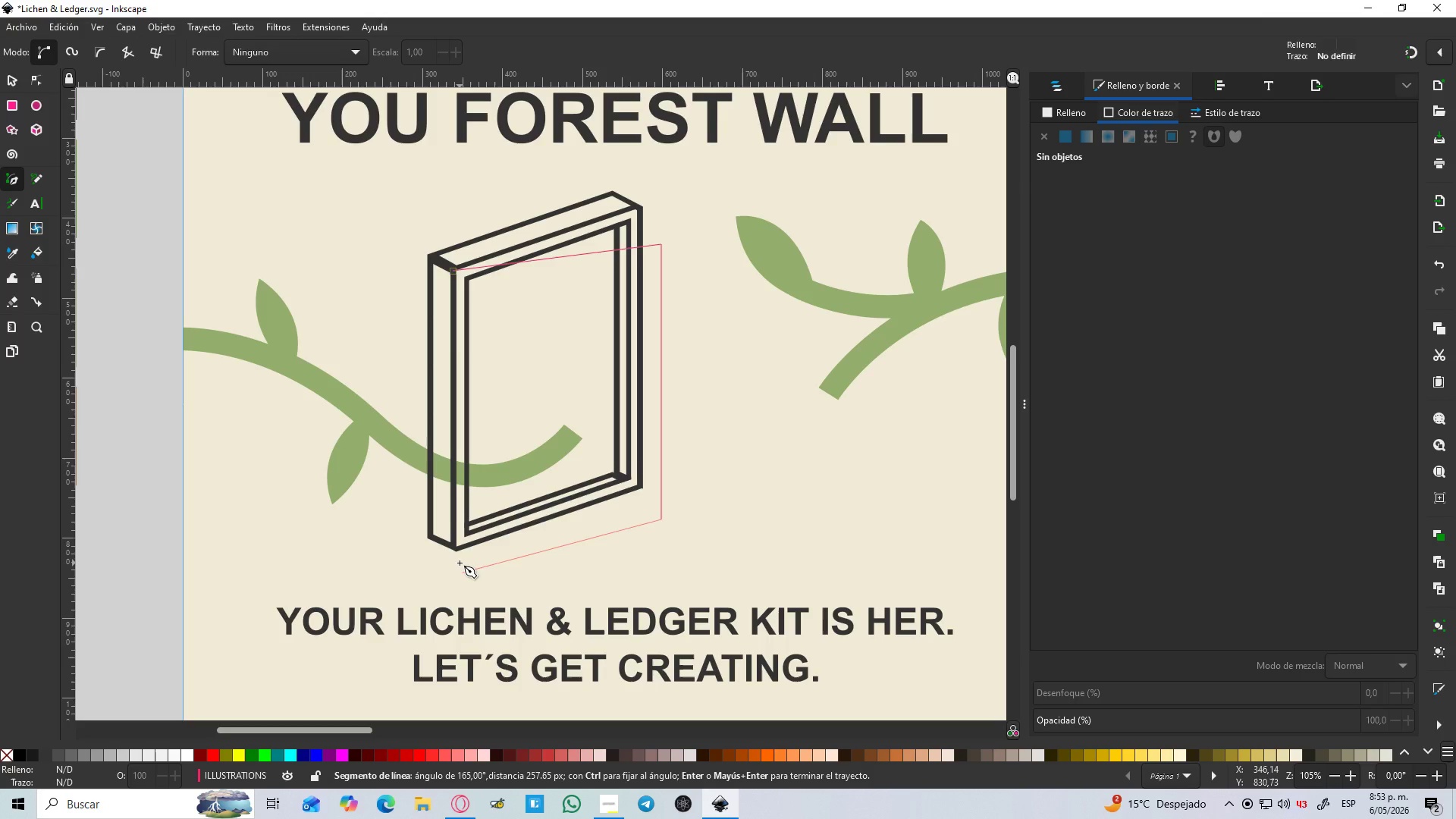 
key(Control+ControlLeft)
 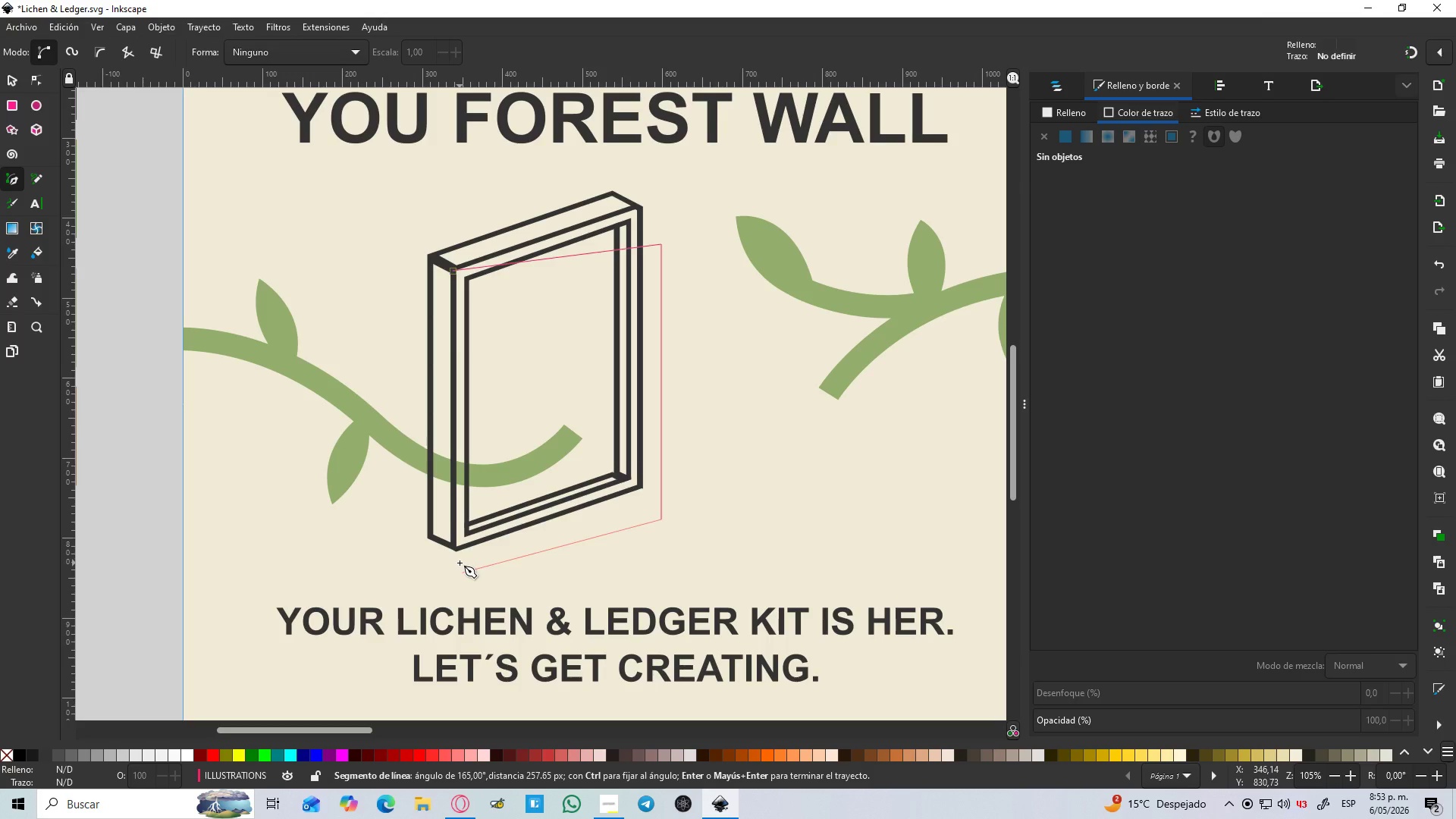 
key(Control+ControlLeft)
 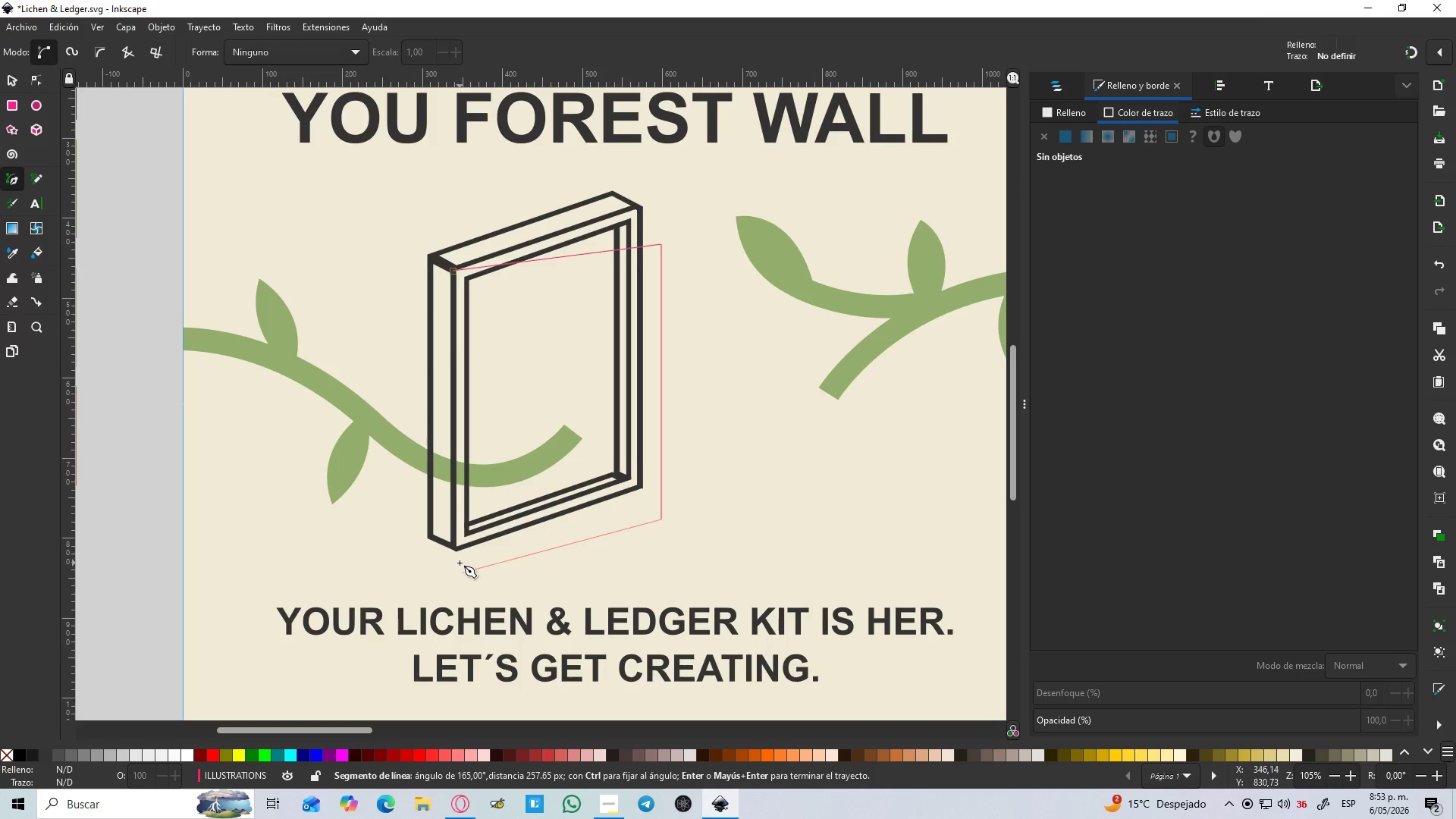 
key(Control+ControlLeft)
 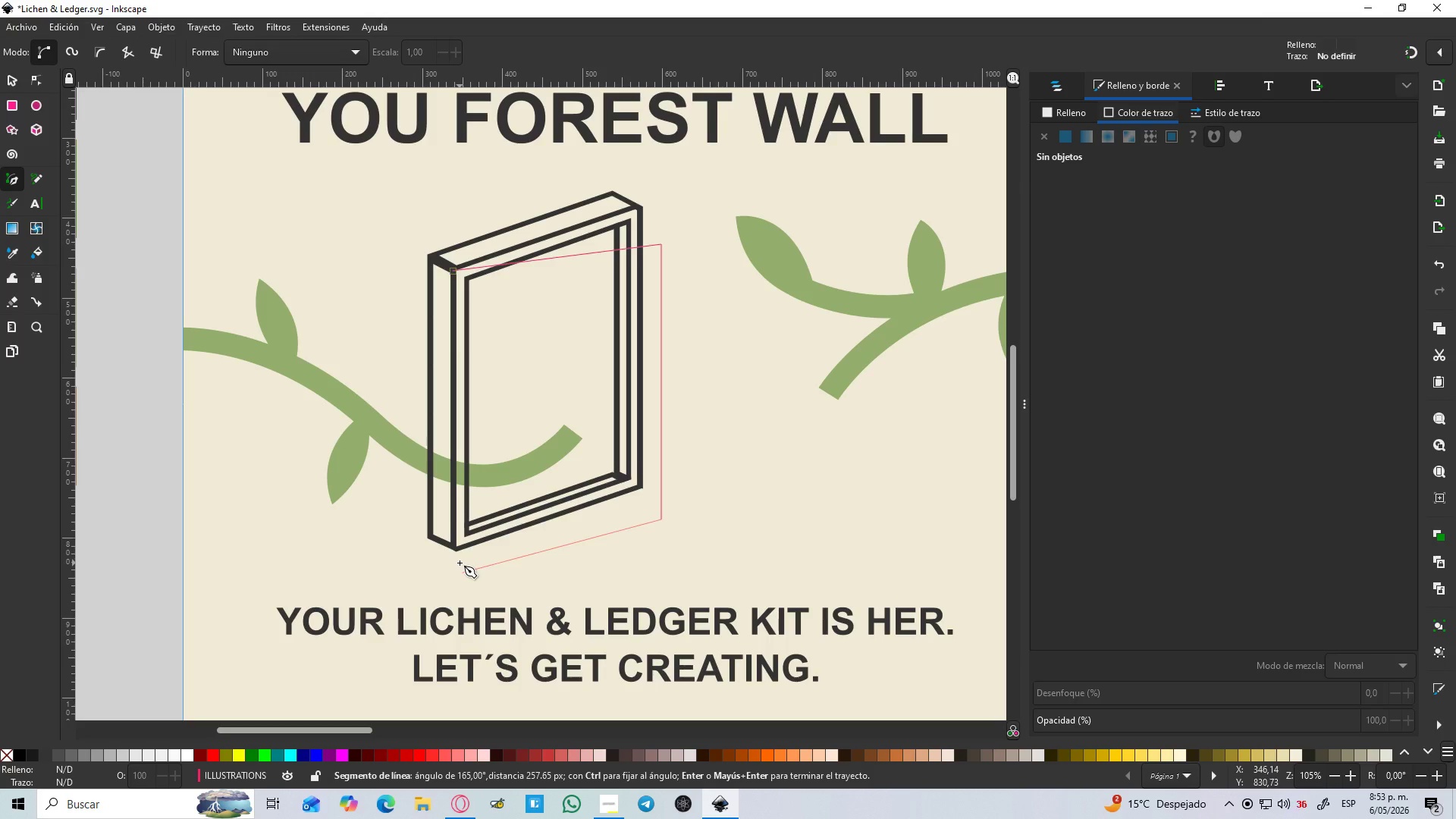 
key(Control+ControlLeft)
 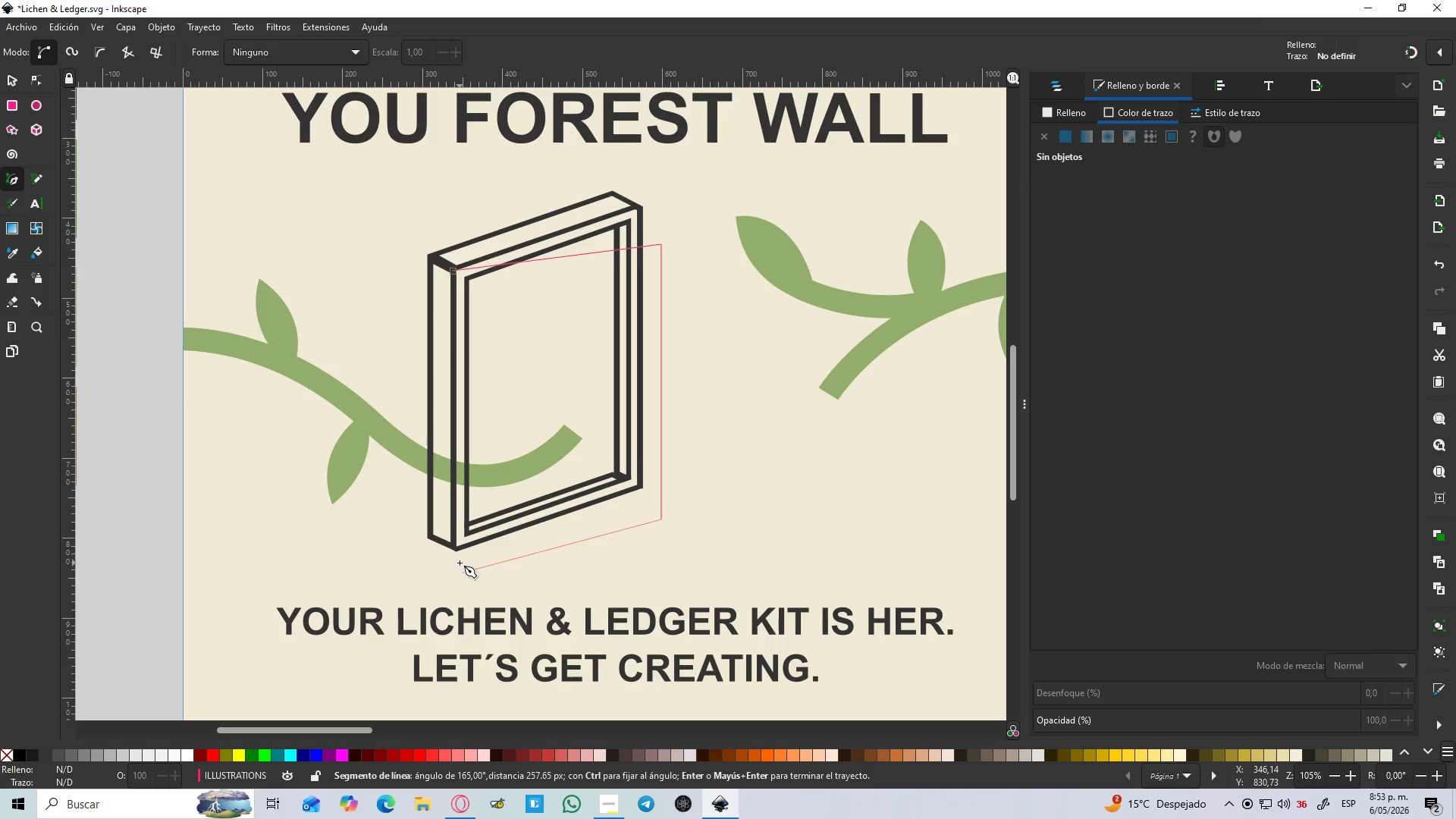 
key(Control+ControlLeft)
 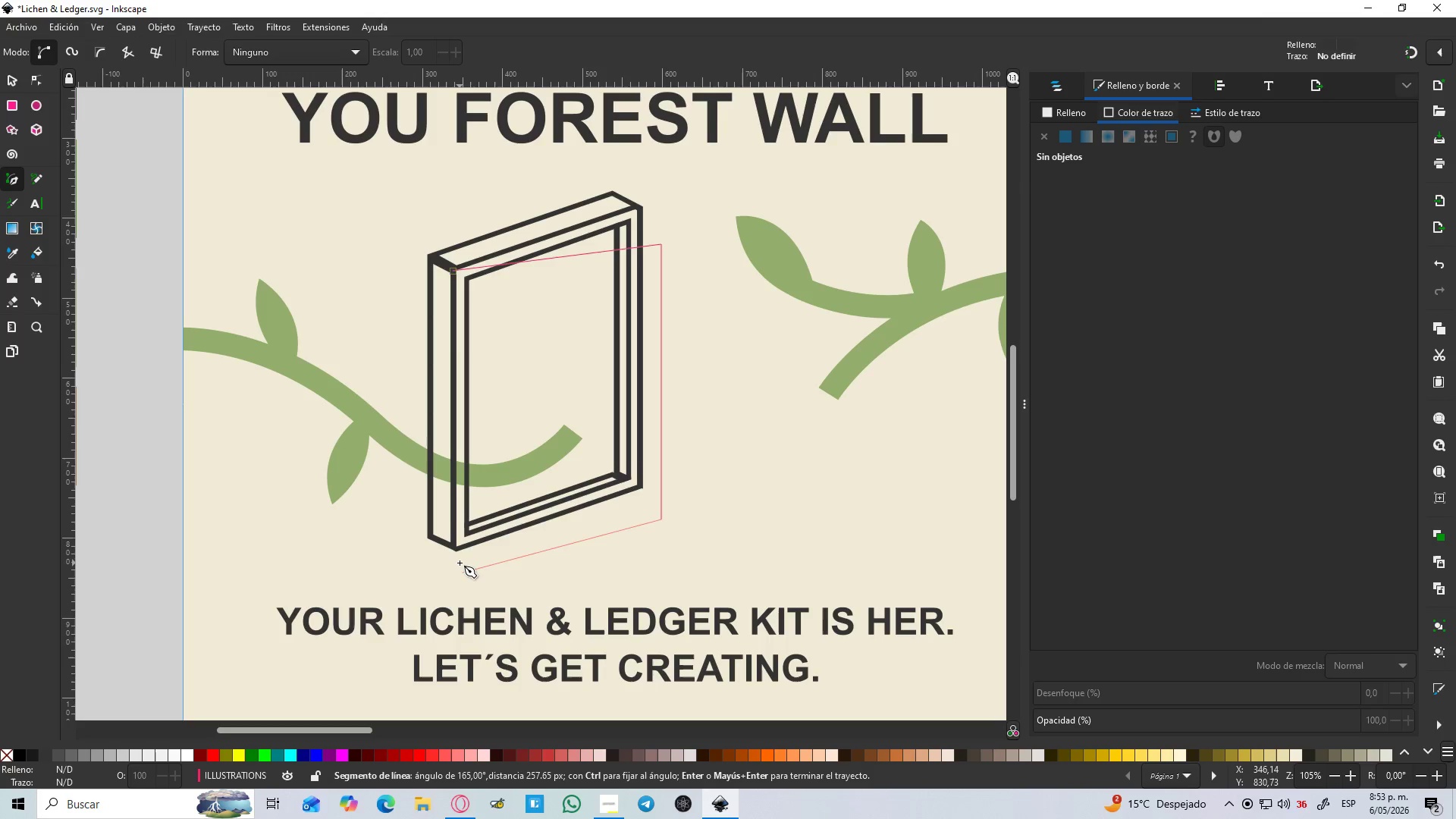 
key(Control+Z)
 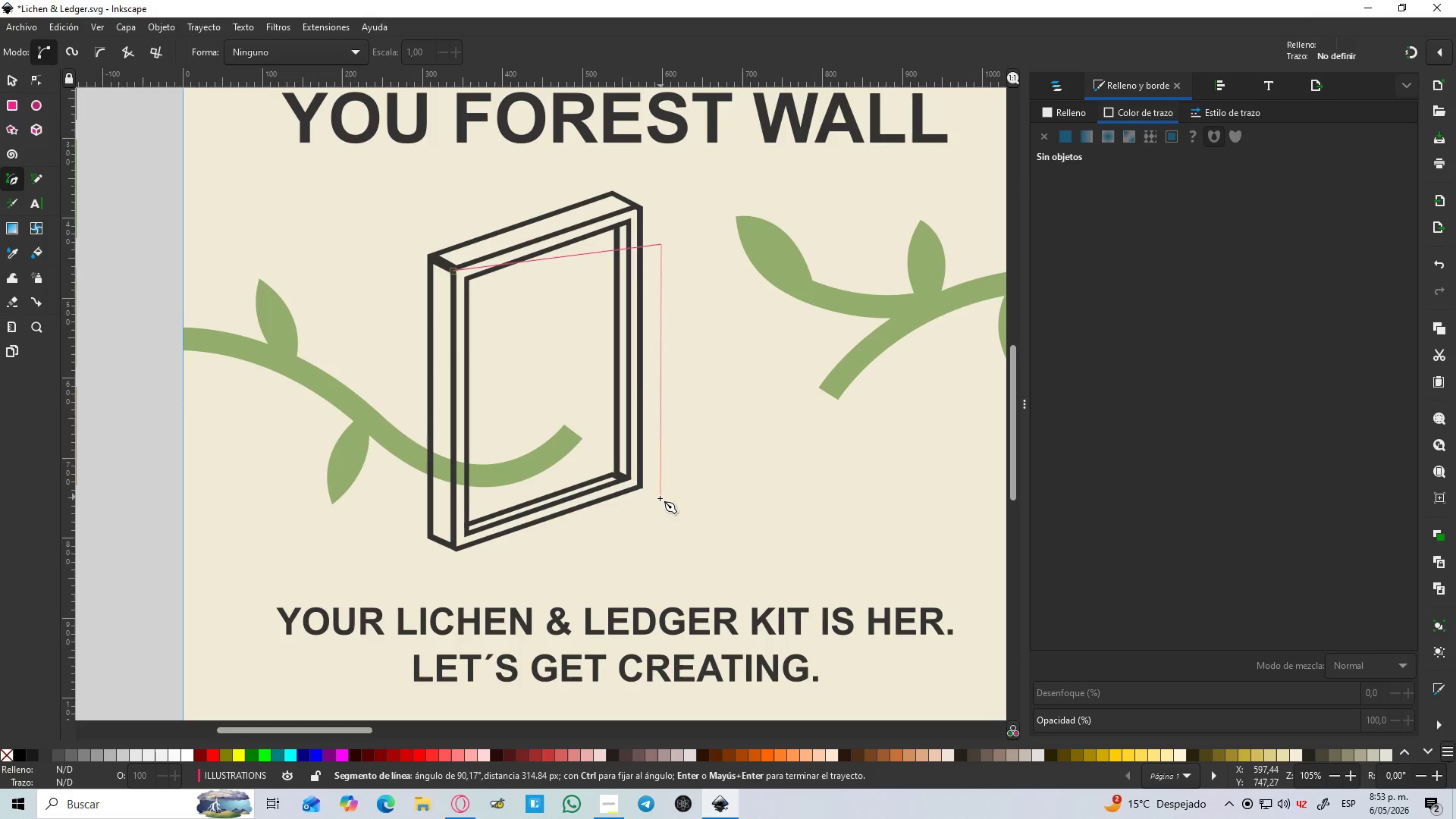 
hold_key(key=ControlLeft, duration=1.51)
 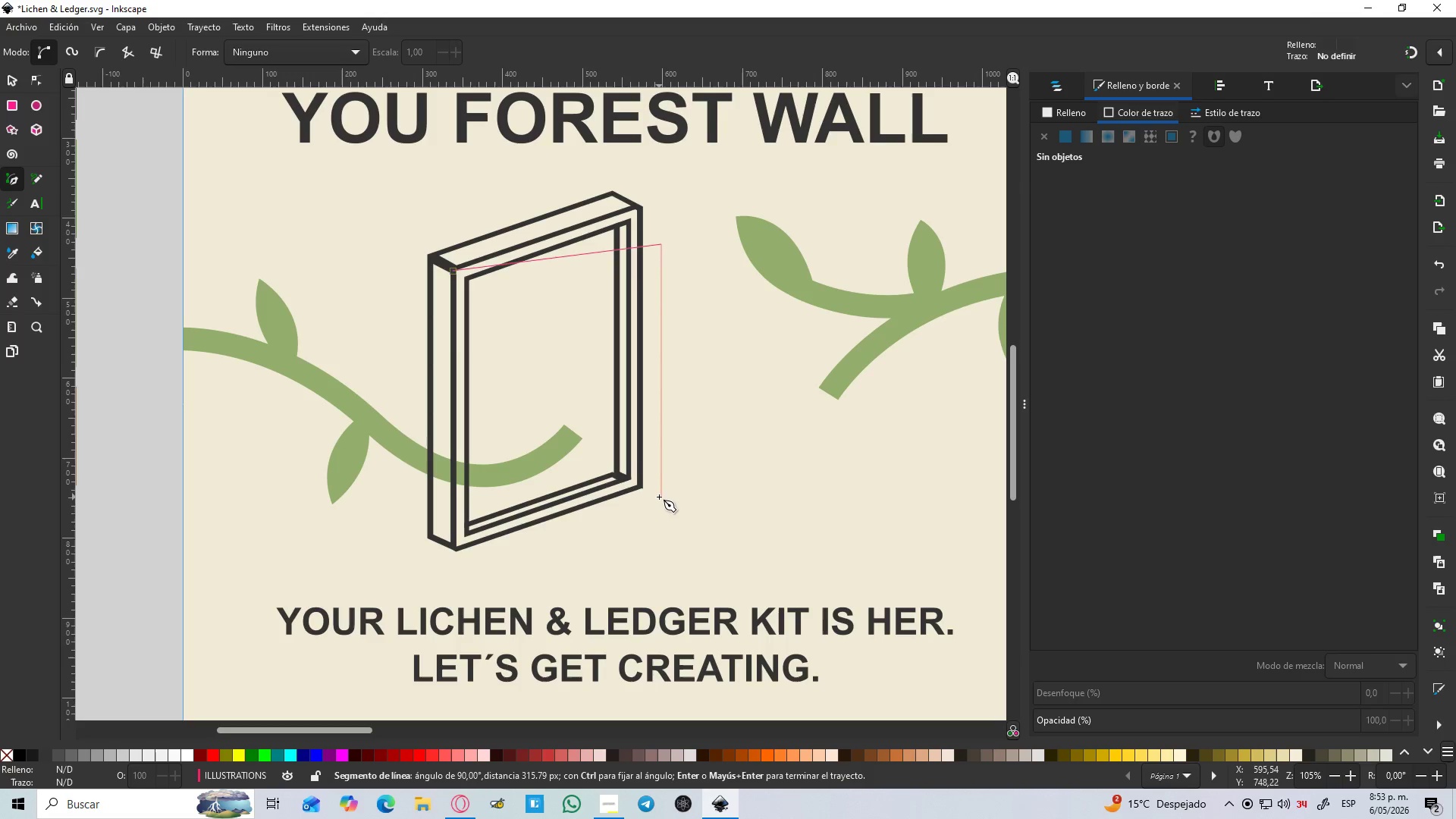 
hold_key(key=ControlLeft, duration=1.5)
 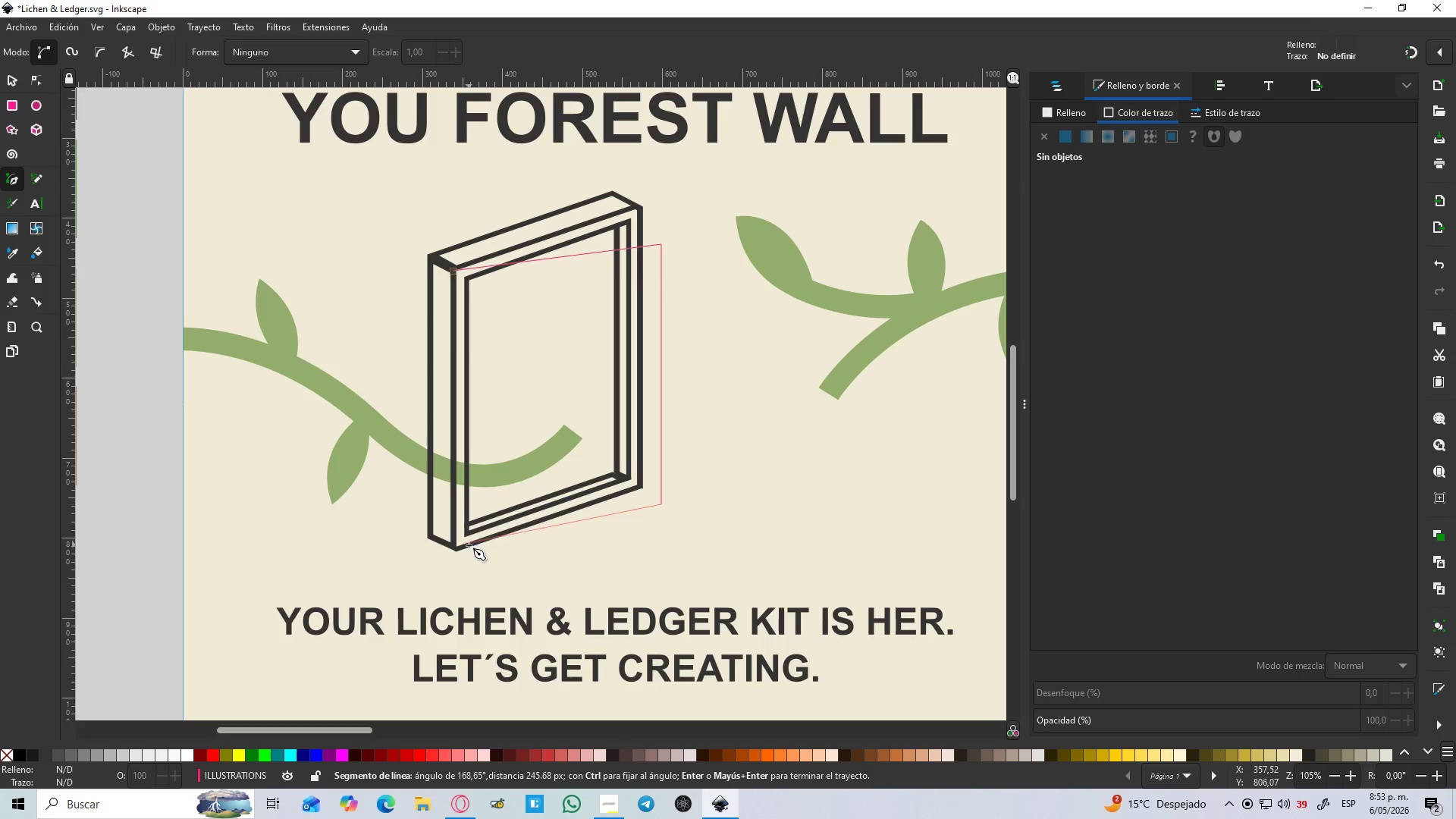 
key(Control+ControlLeft)
 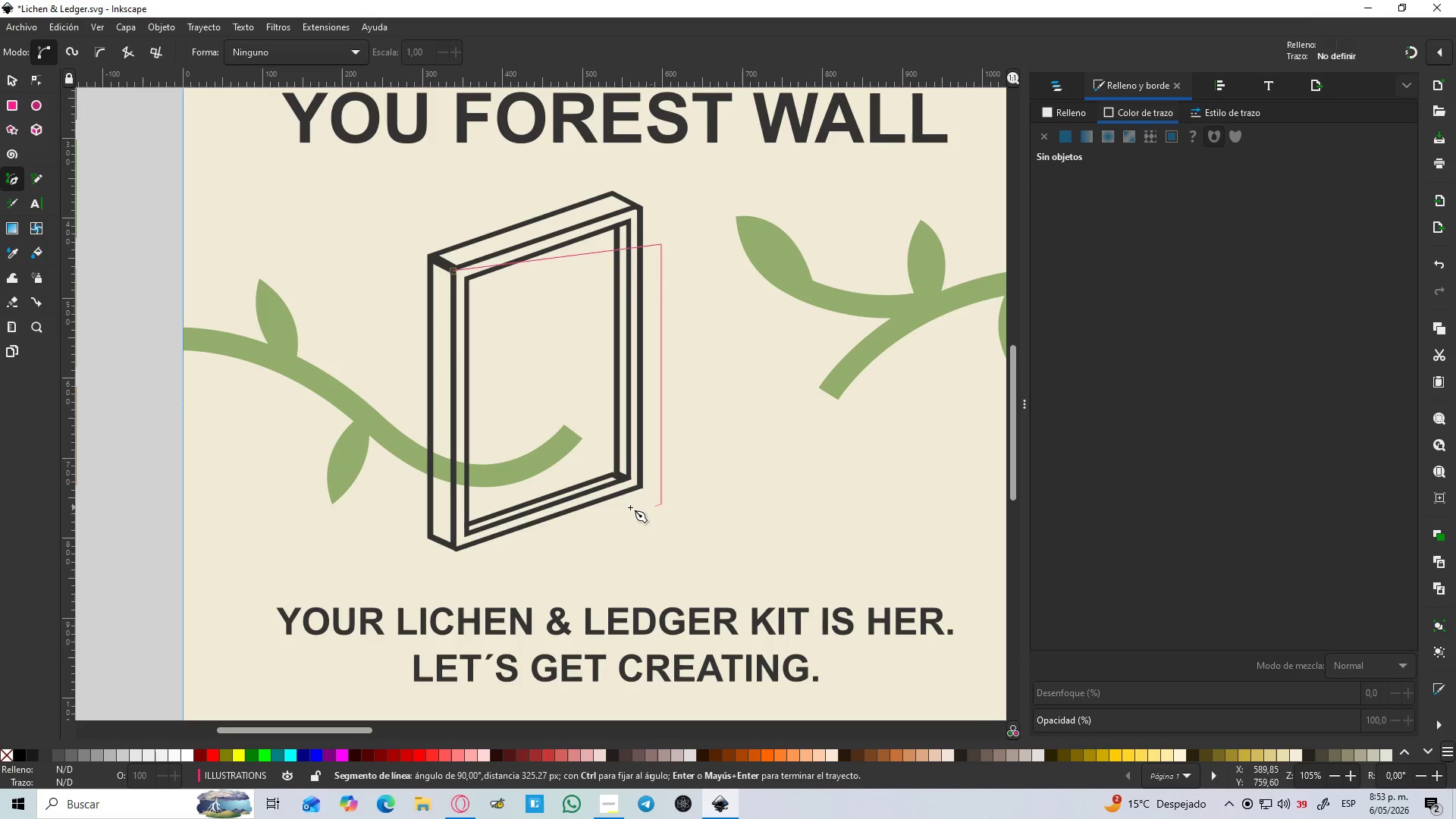 
key(Control+ControlLeft)
 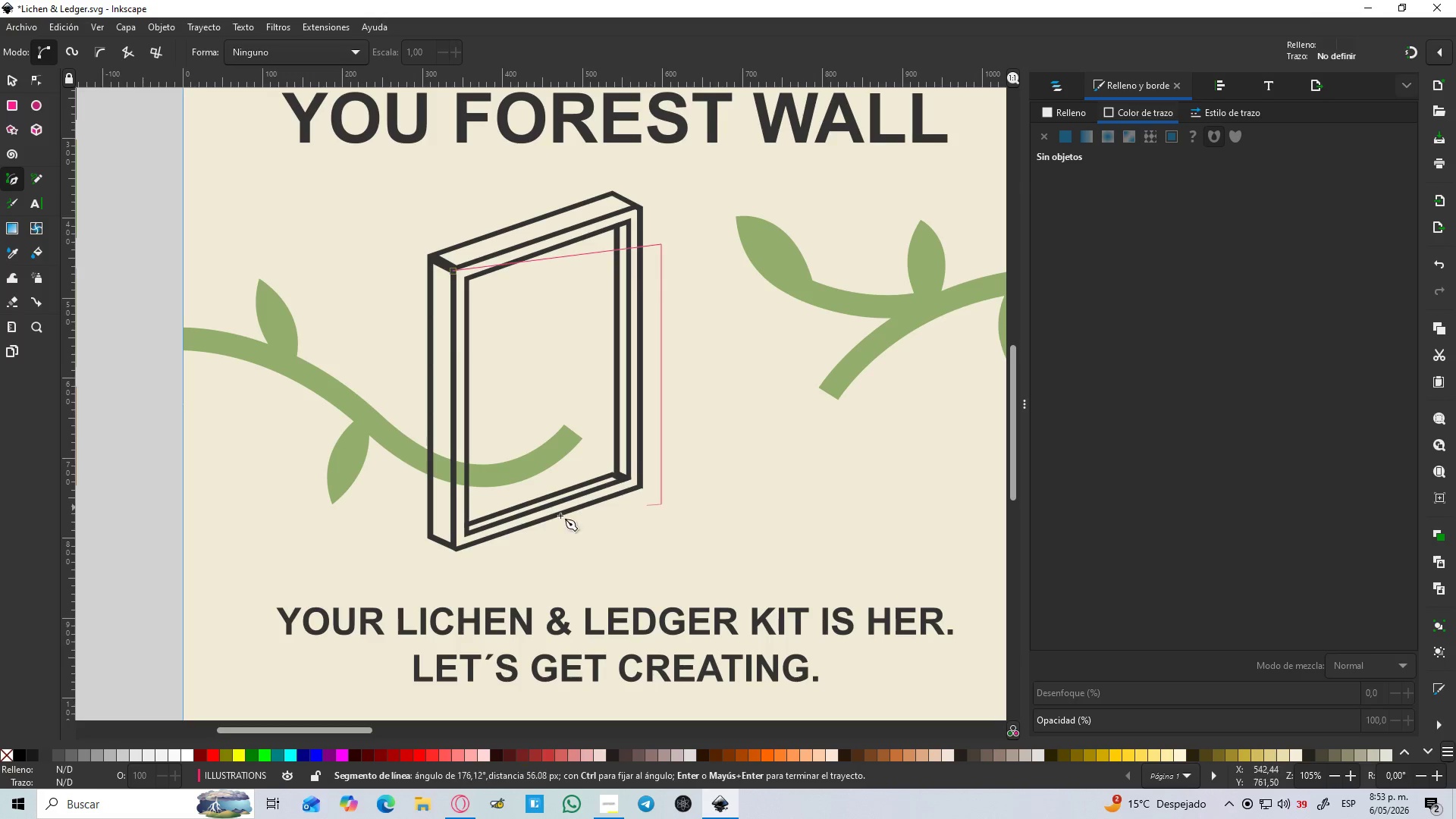 
key(Control+ControlLeft)
 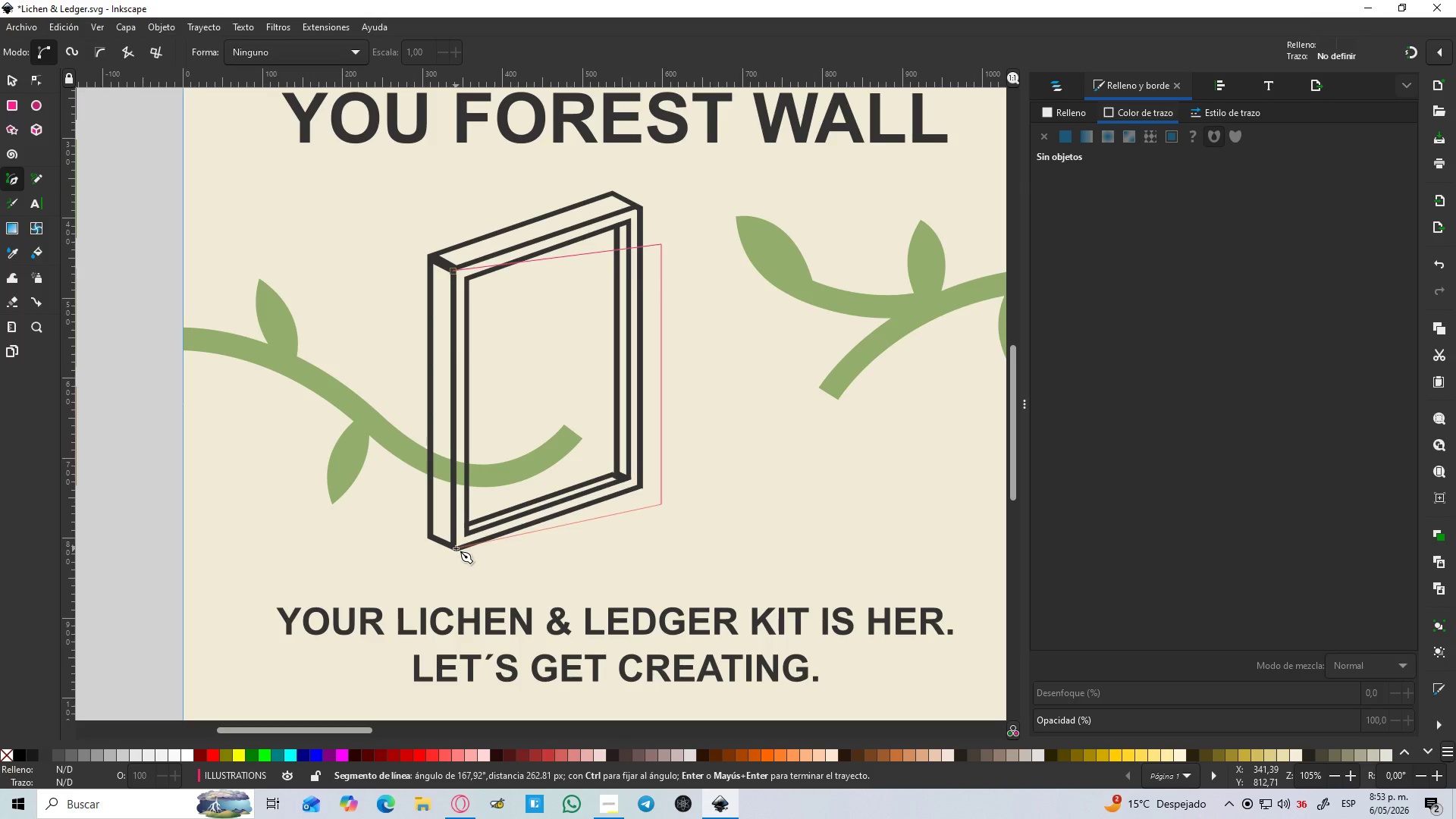 
left_click([456, 548])
 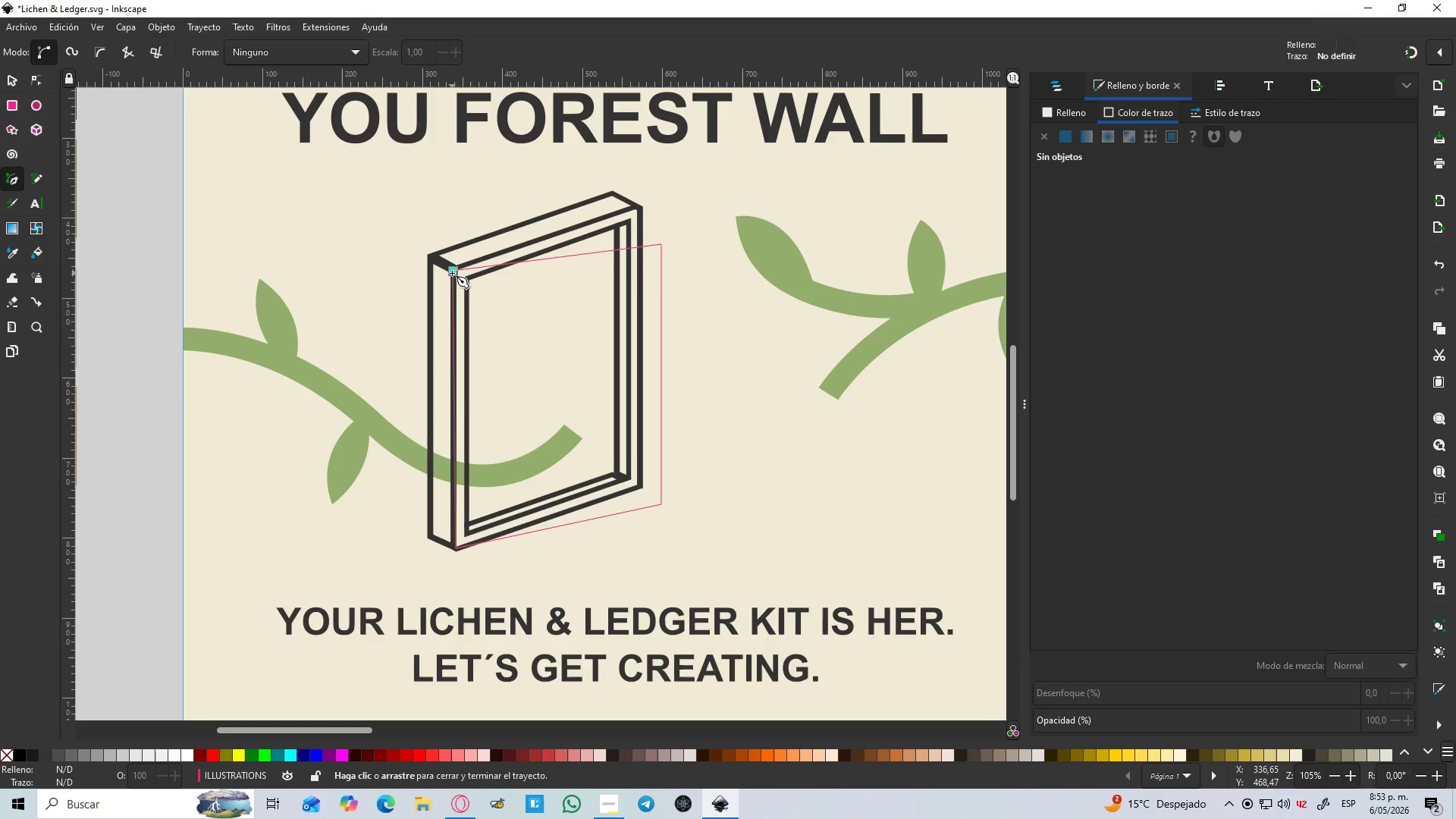 
hold_key(key=ControlLeft, duration=1.23)
left_click([452, 273])
 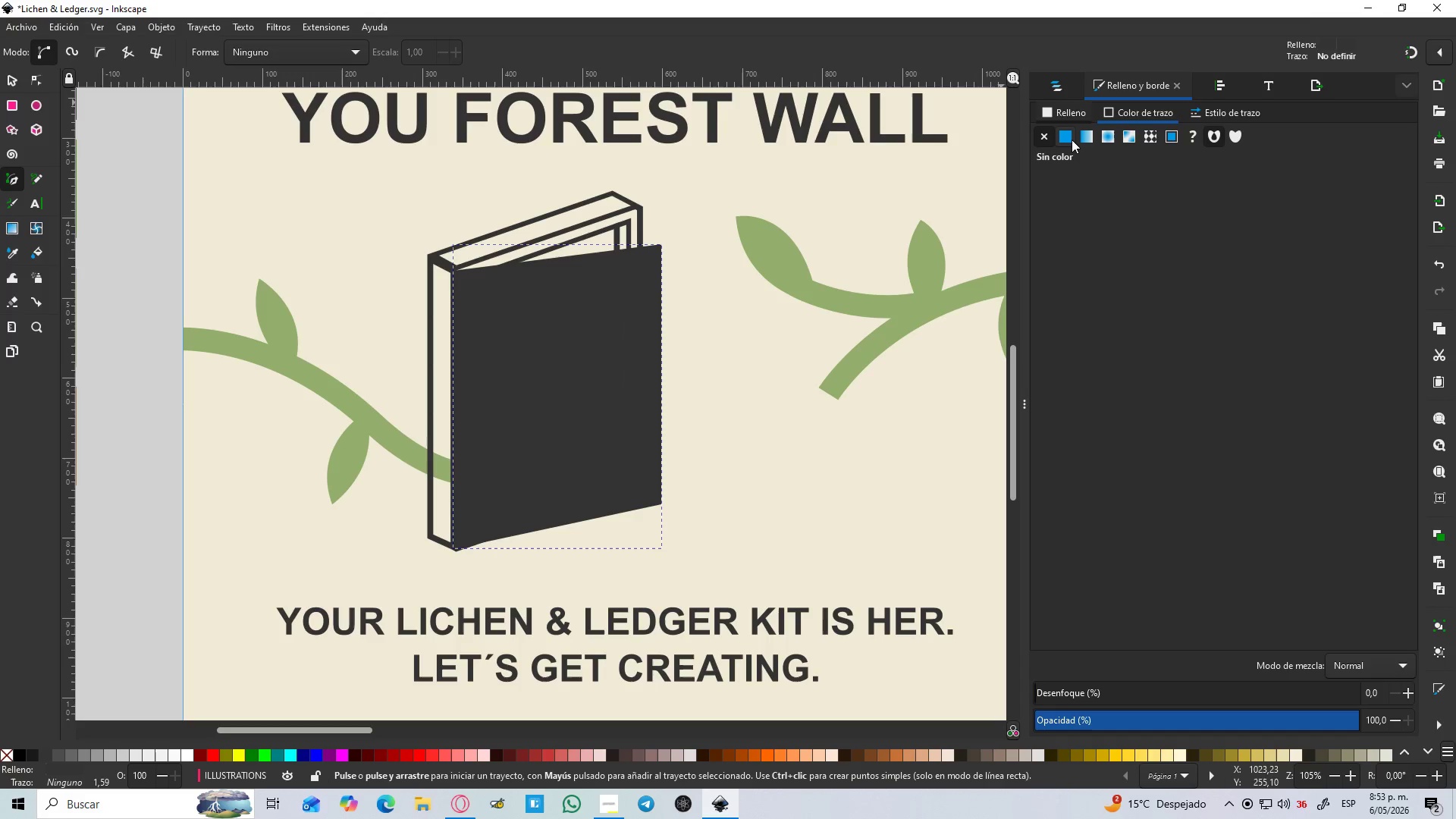 
left_click([1072, 140])
 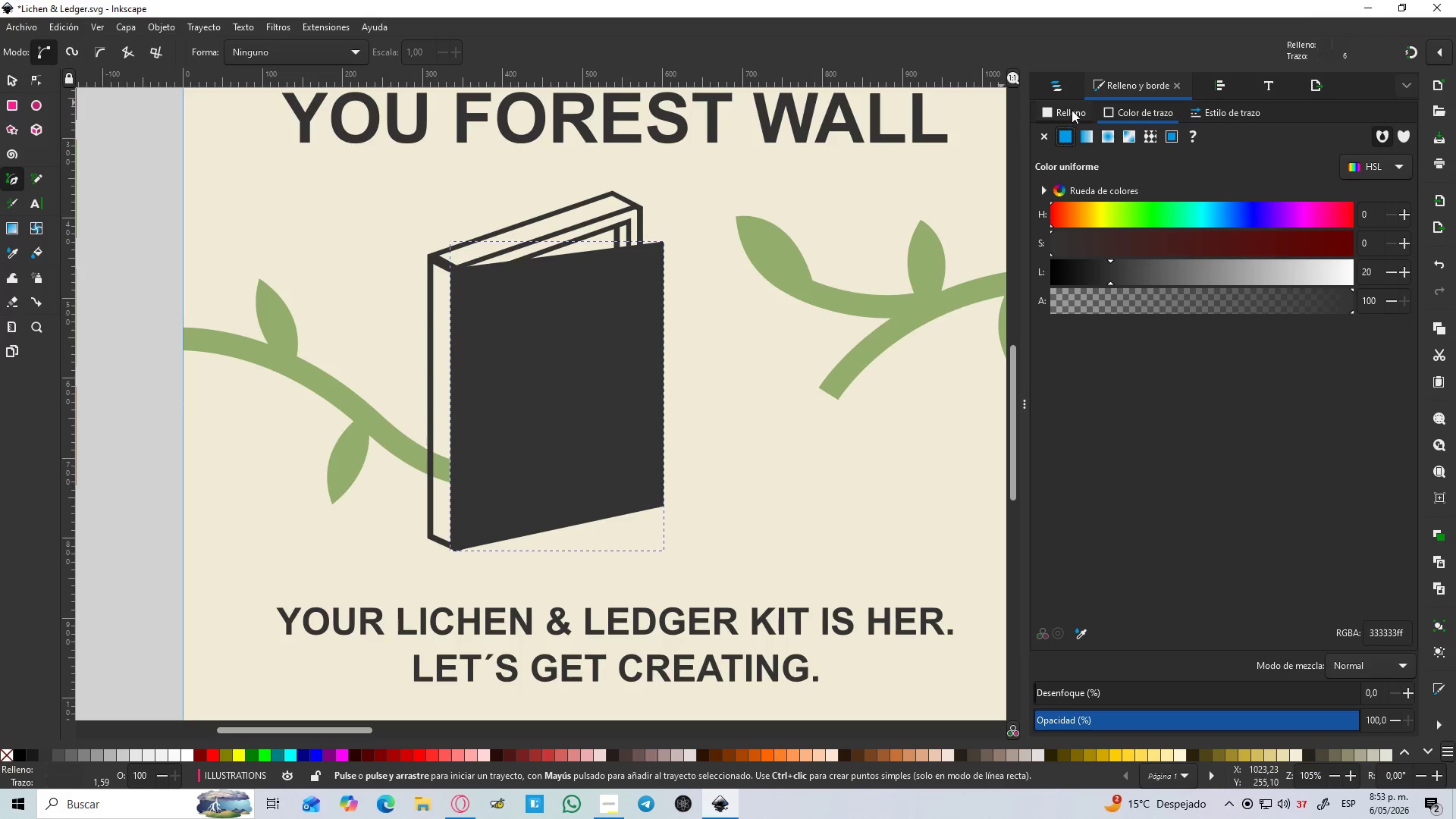 
double_click([1072, 110])
 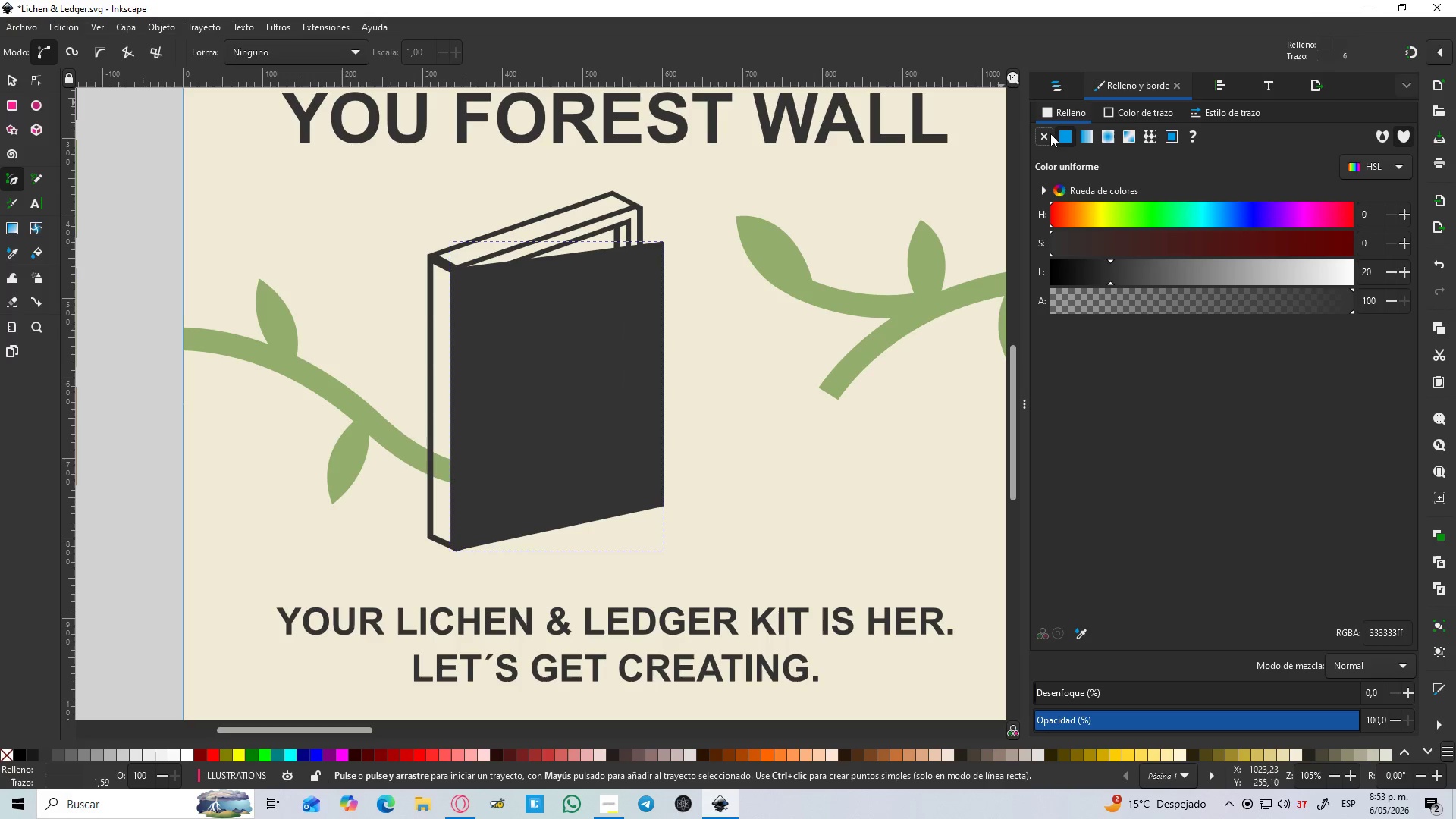 
triple_click([1050, 134])
 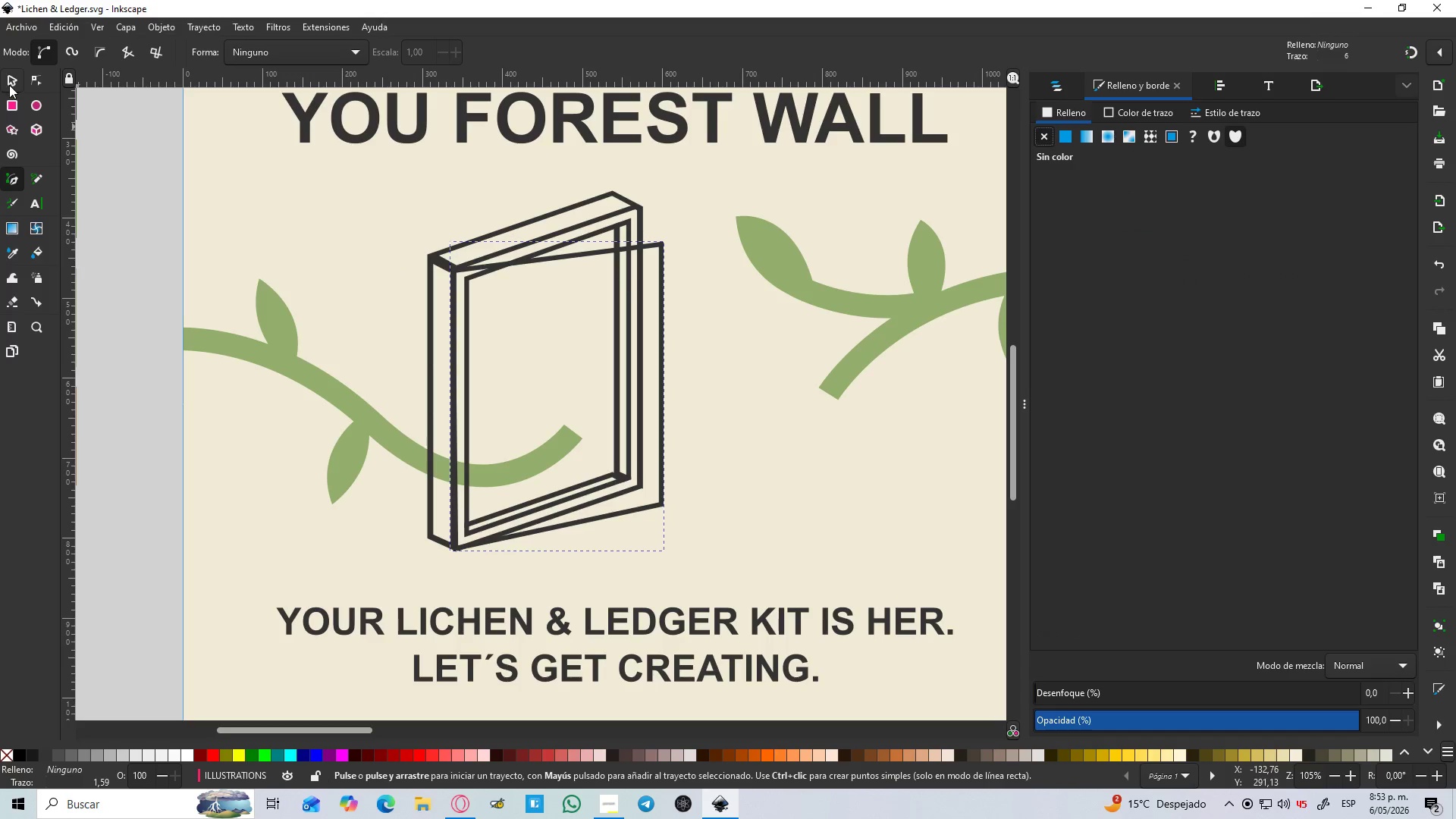 
left_click([810, 368])
 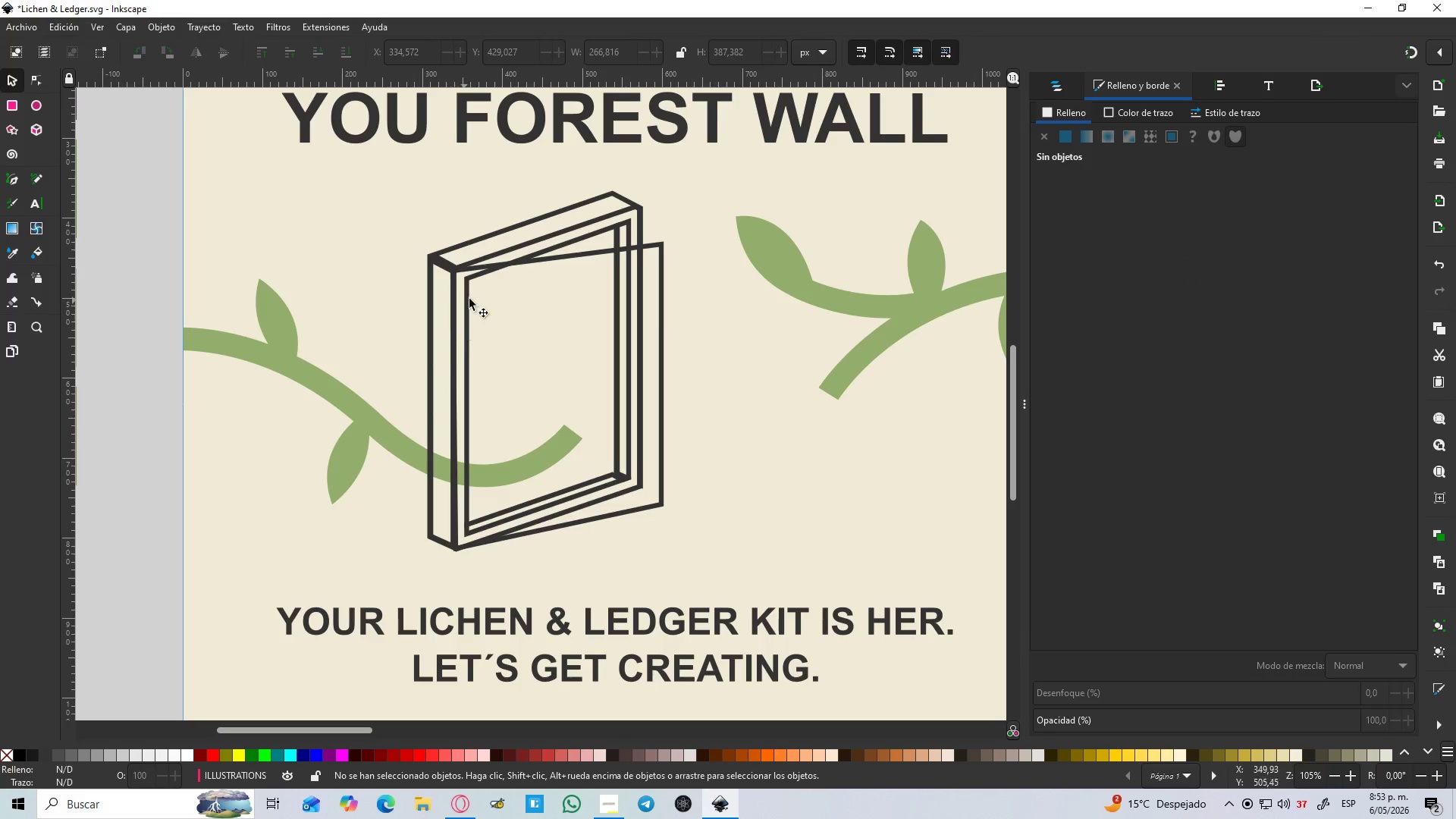 
left_click([647, 247])
 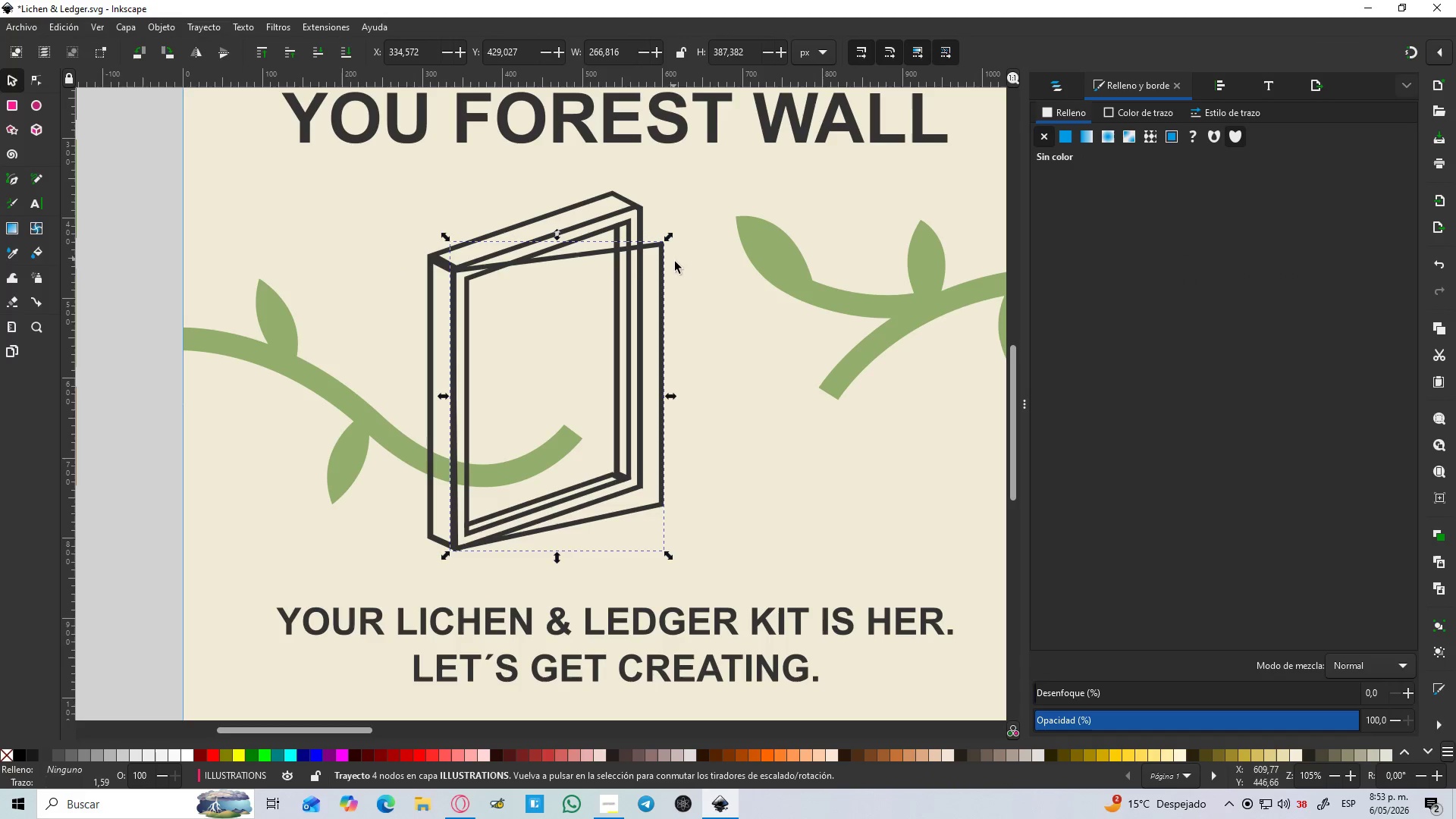 
key(Control+D)
 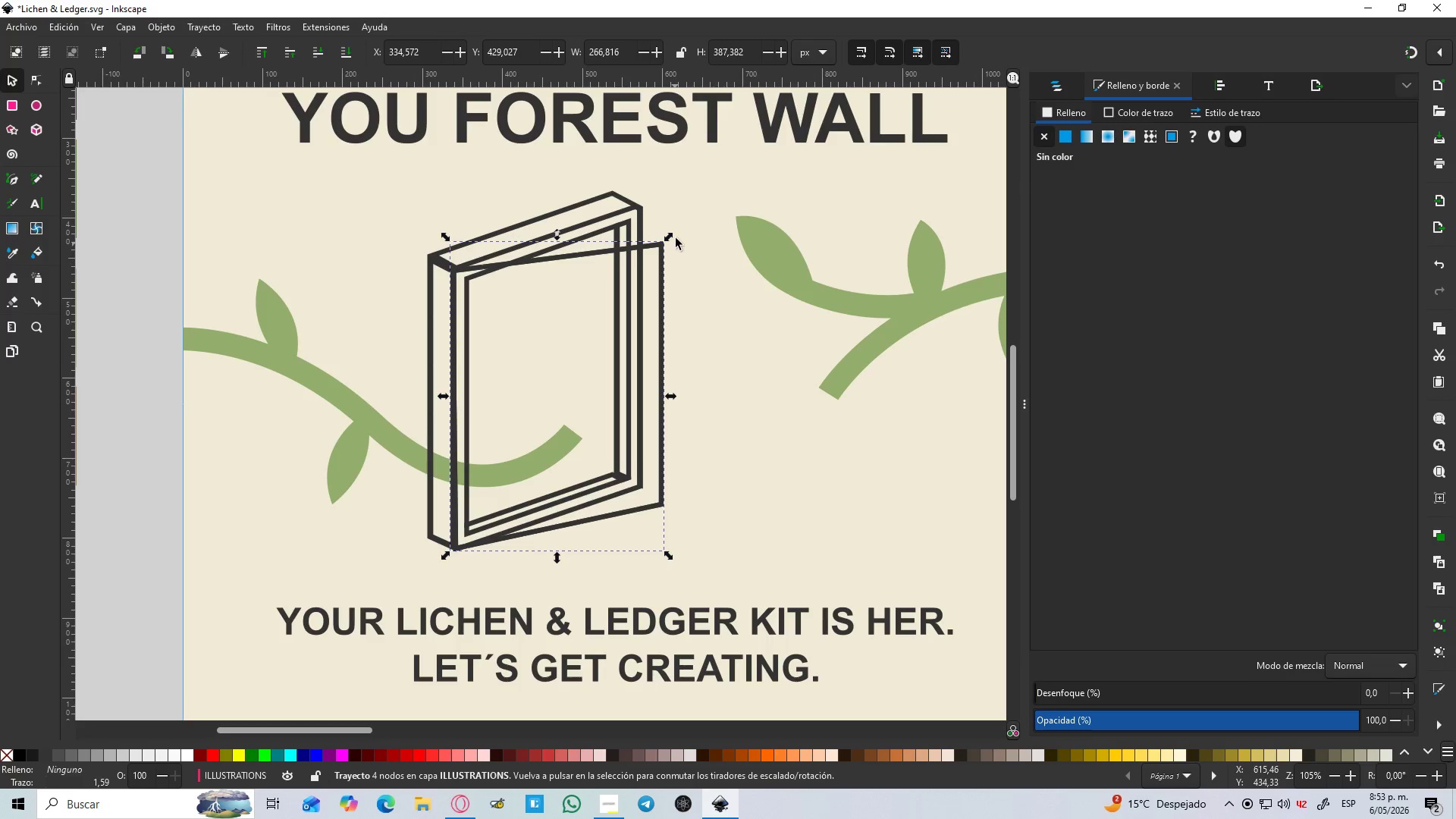 
hold_key(key=ControlLeft, duration=4.42)
hold_key(key=ShiftLeft, duration=1.5)
left_click_drag(start_coordinate=[669, 239], to_coordinate=[658, 245])
 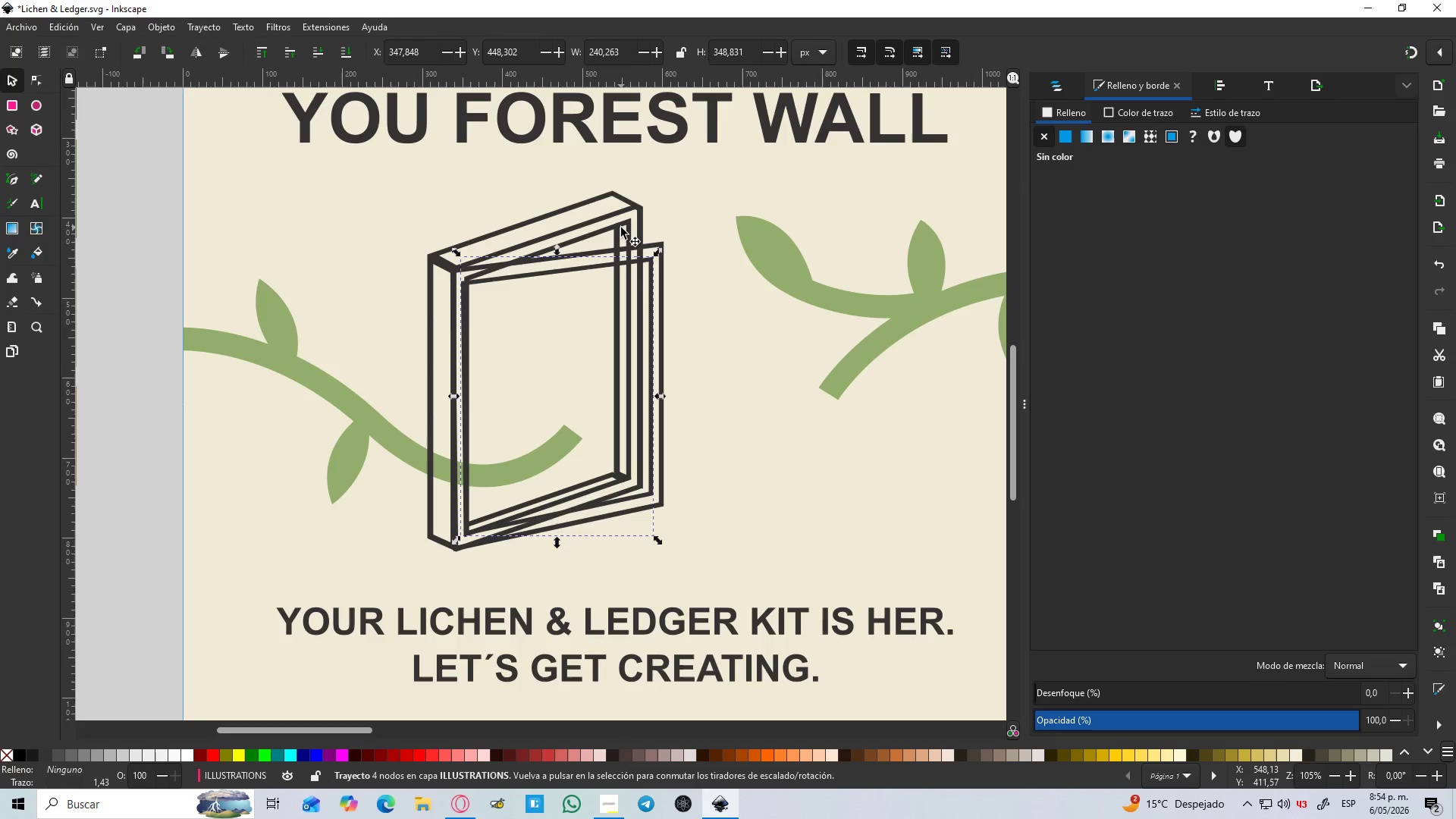 
hold_key(key=ShiftLeft, duration=1.51)
 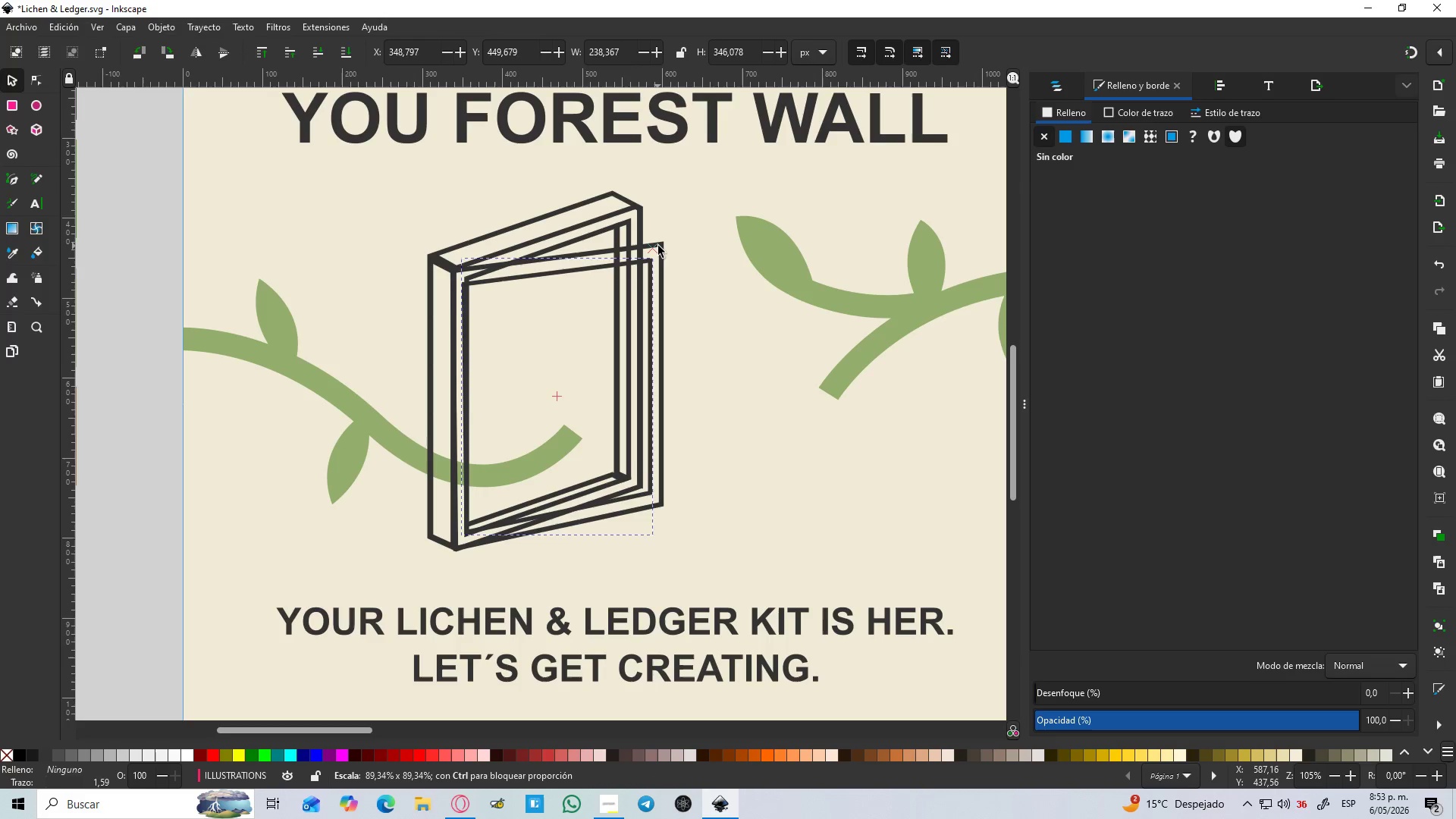 
hold_key(key=ShiftLeft, duration=1.06)
 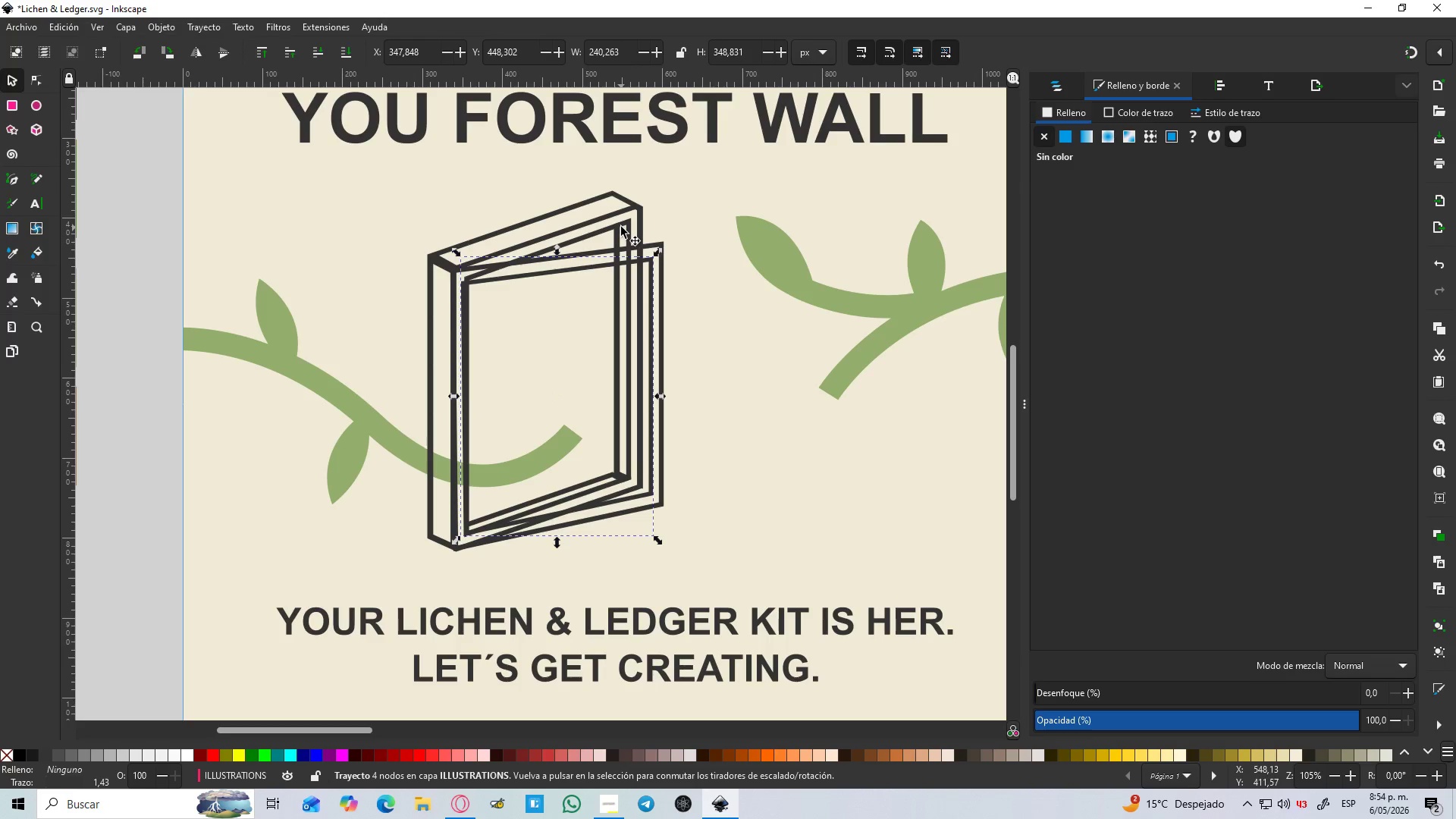 
hold_key(key=ShiftLeft, duration=5.3)
left_click([621, 227])
 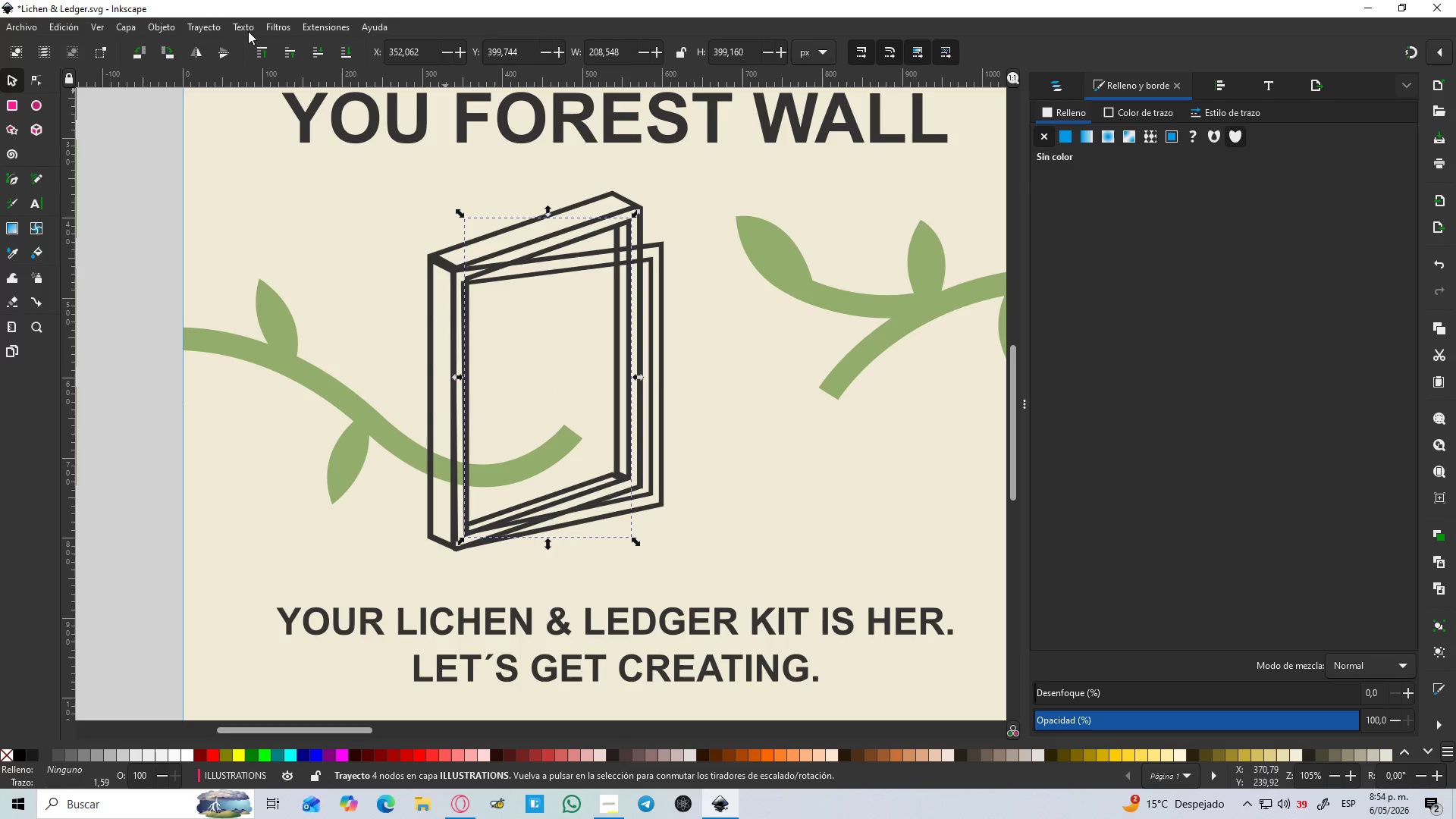 
left_click_drag(start_coordinate=[207, 29], to_coordinate=[203, 29])
 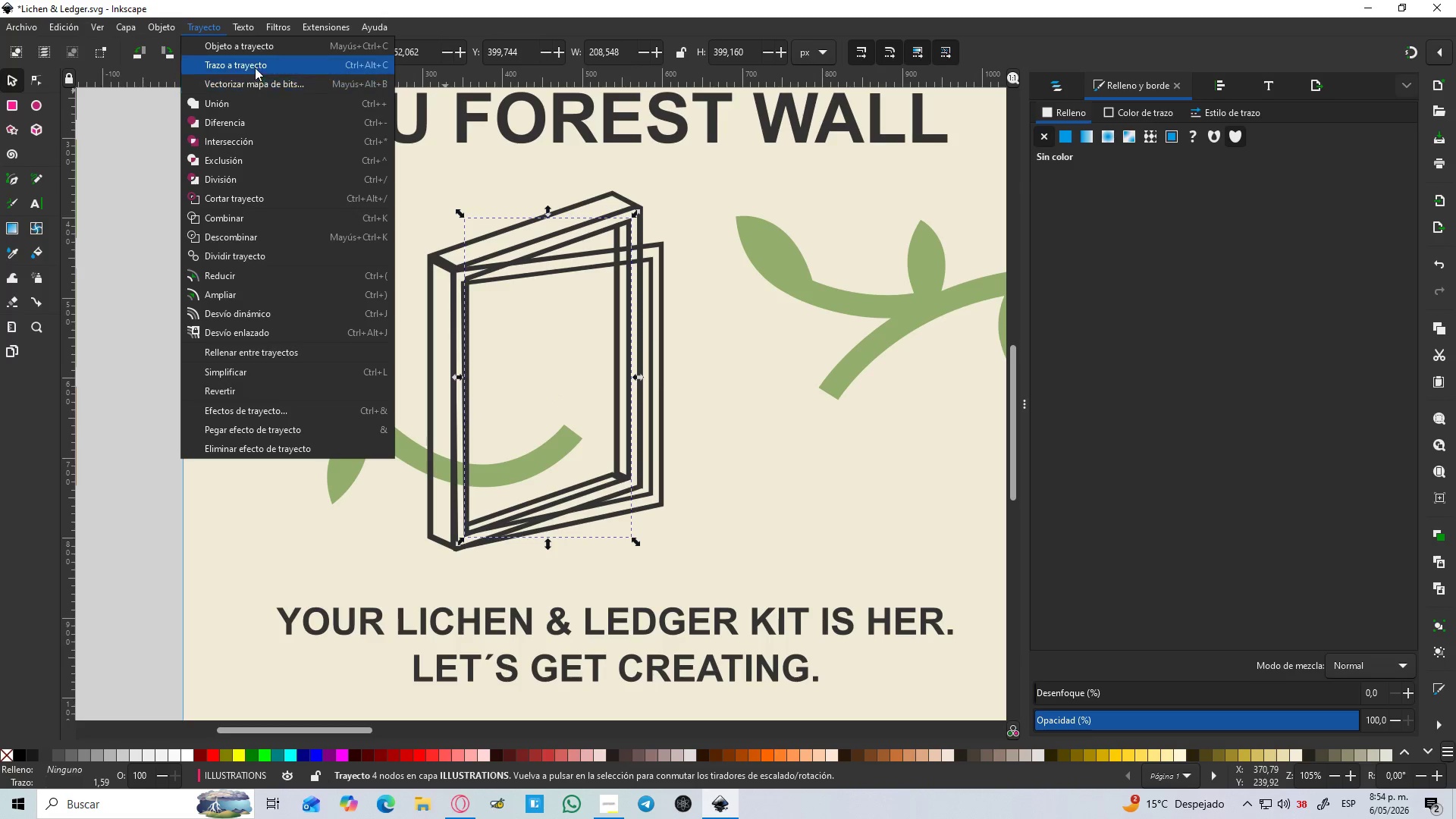 
left_click([255, 64])
 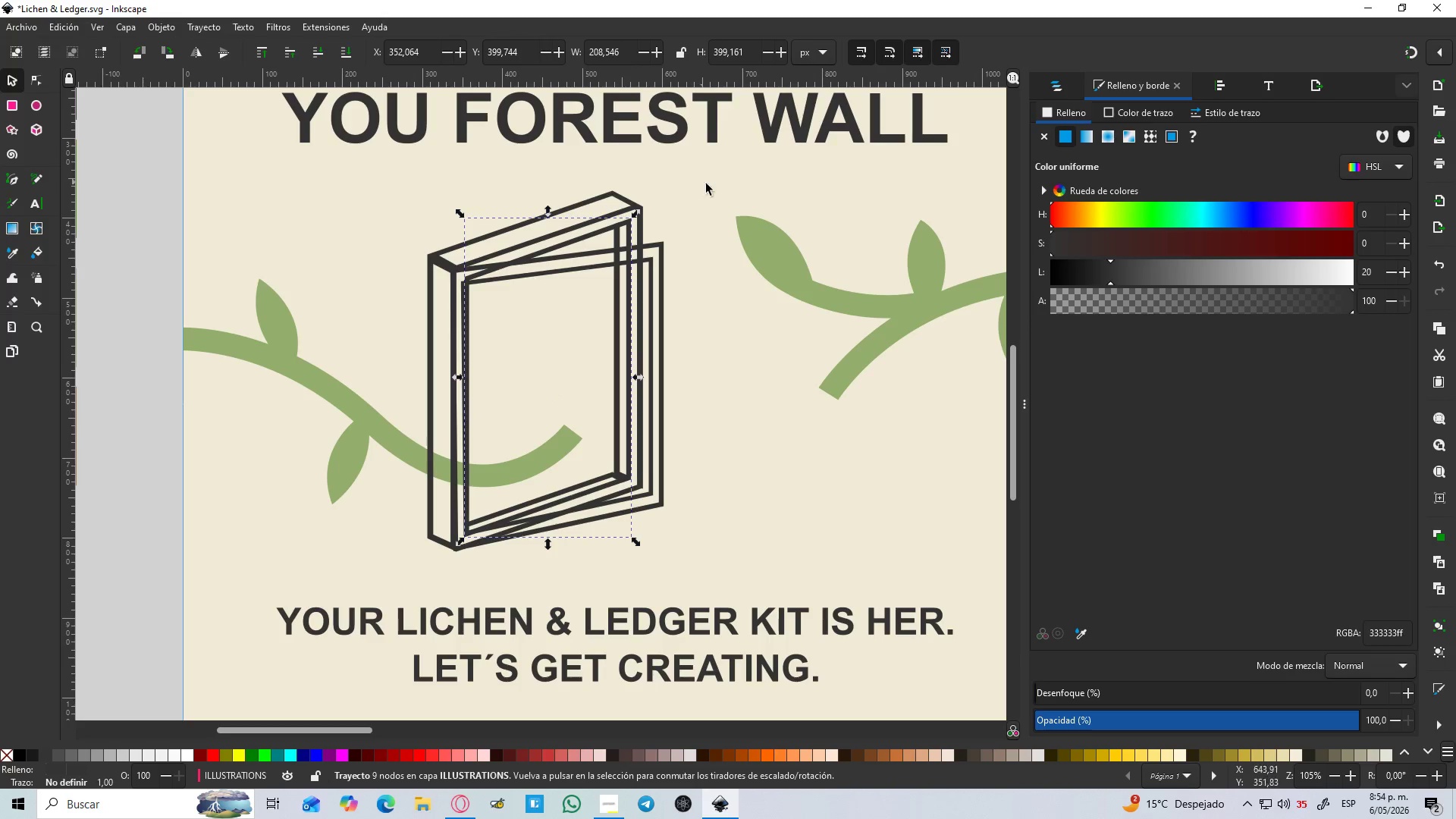 
left_click([707, 184])
 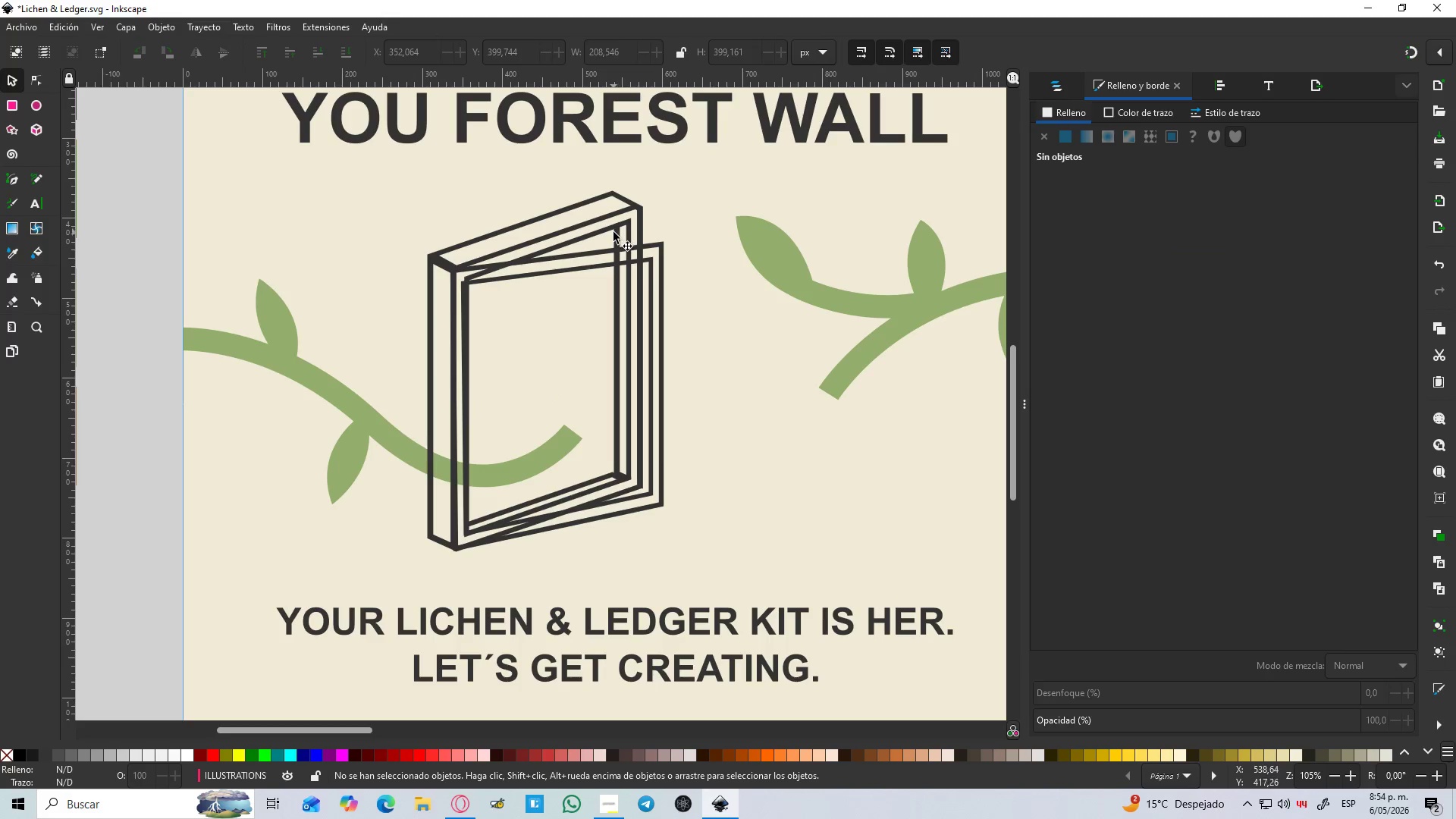 
left_click([613, 232])
 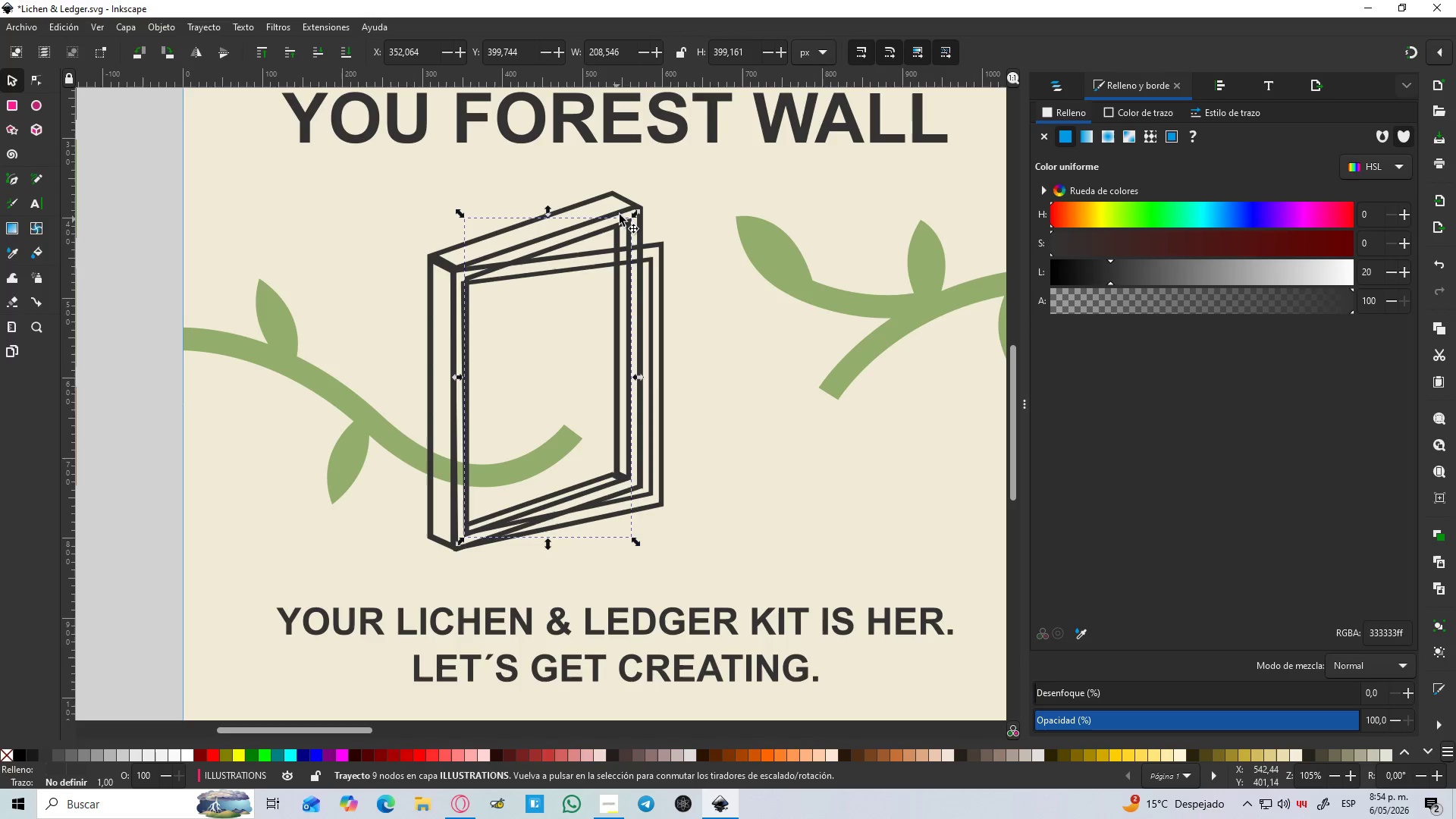 
hold_key(key=ShiftLeft, duration=1.09)
left_click([618, 209])
 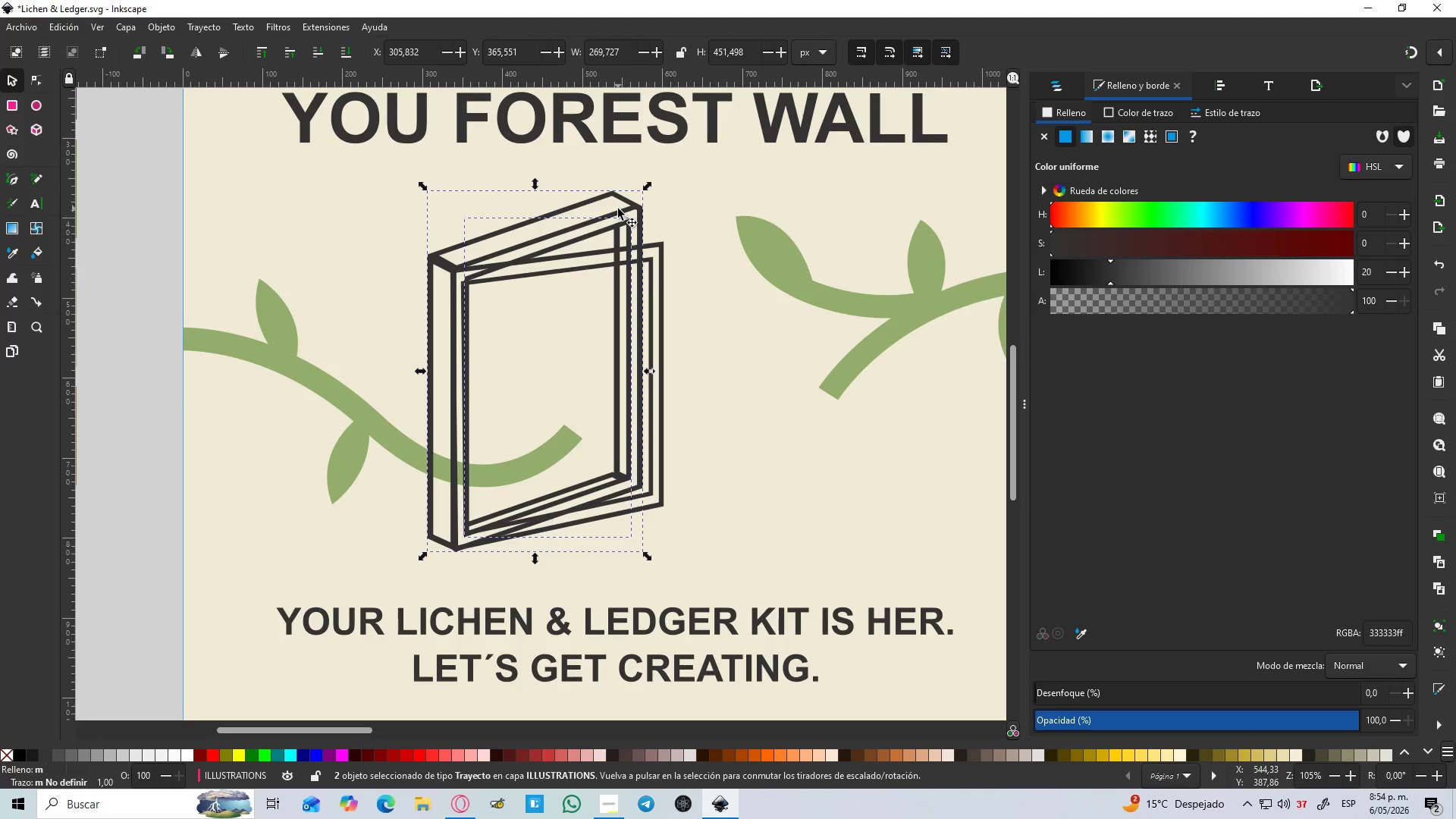 
key(Control+NumpadAdd)
 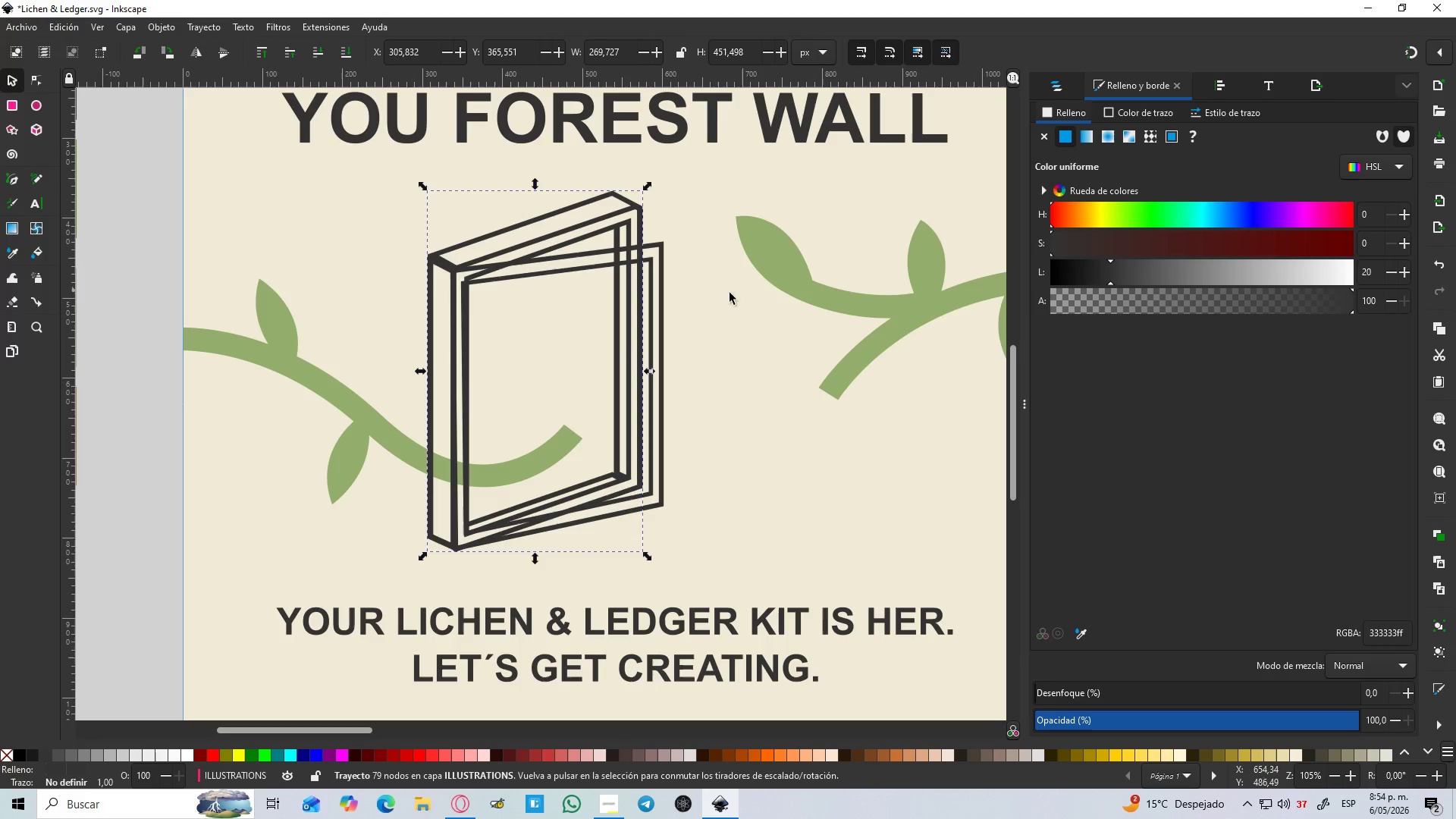 
left_click([773, 303])
 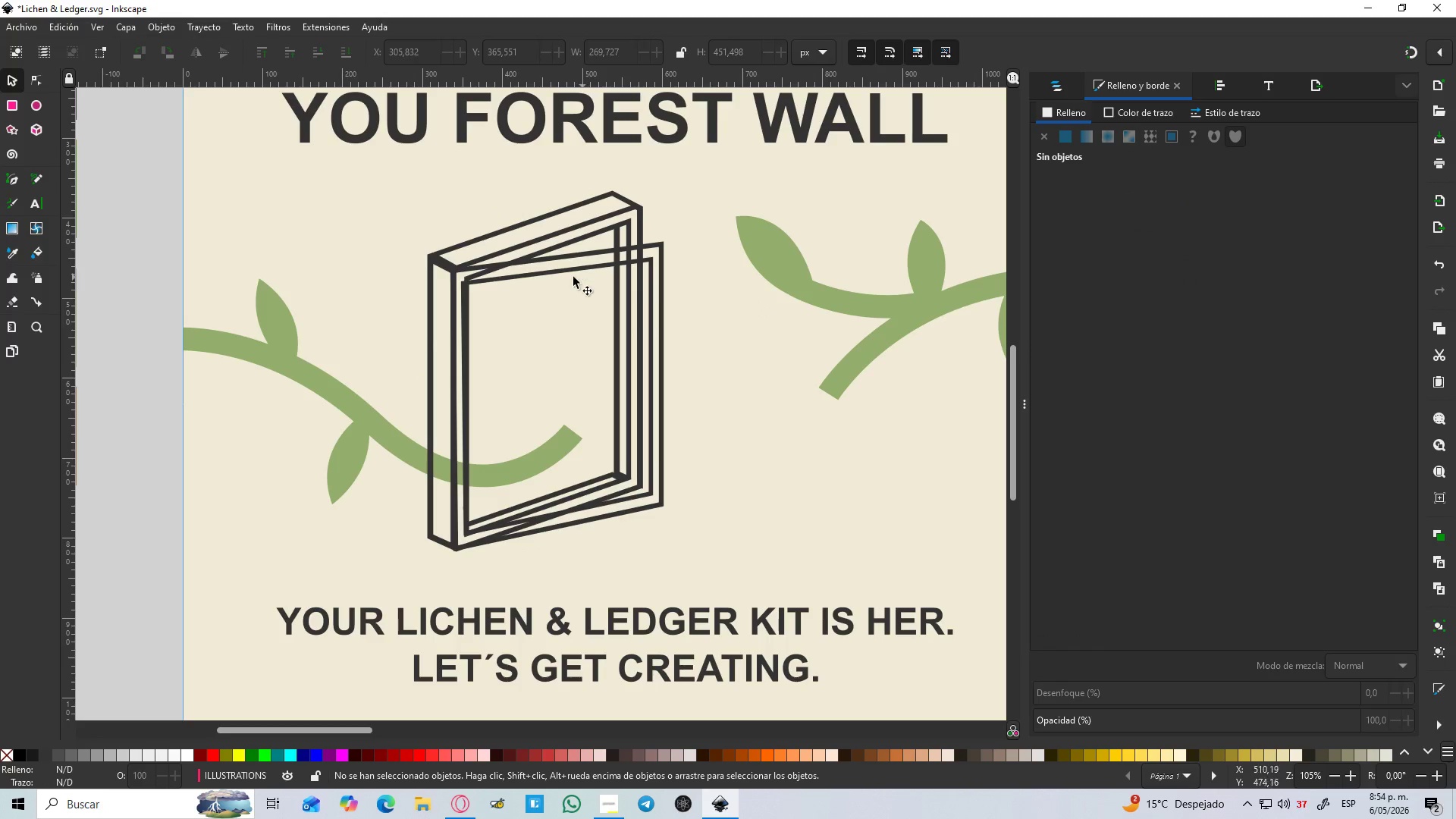 
hold_key(key=ControlLeft, duration=0.48)
scroll: coordinate [570, 276], scroll_direction: up, amount: 1.0
 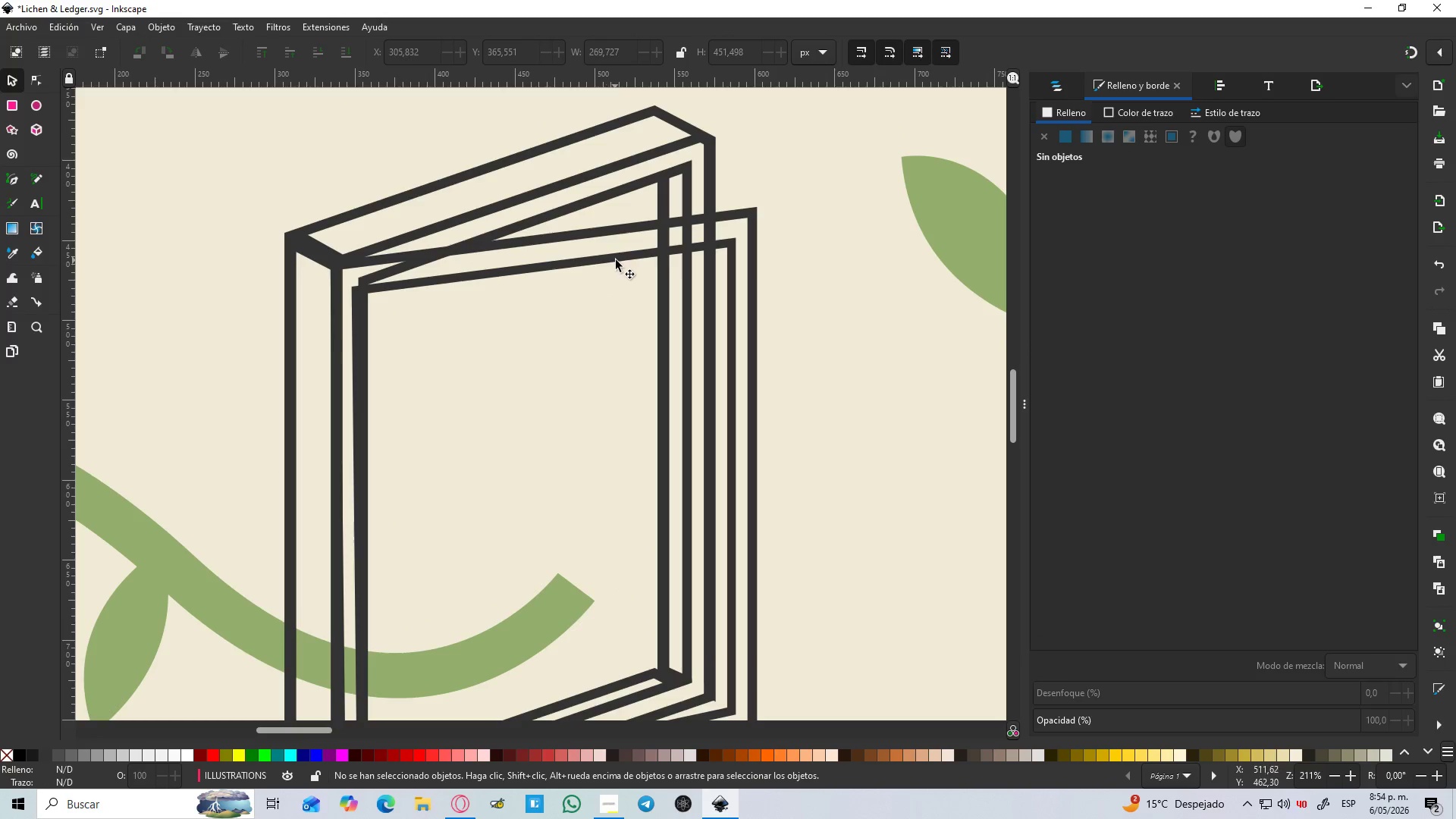 
left_click([619, 258])
 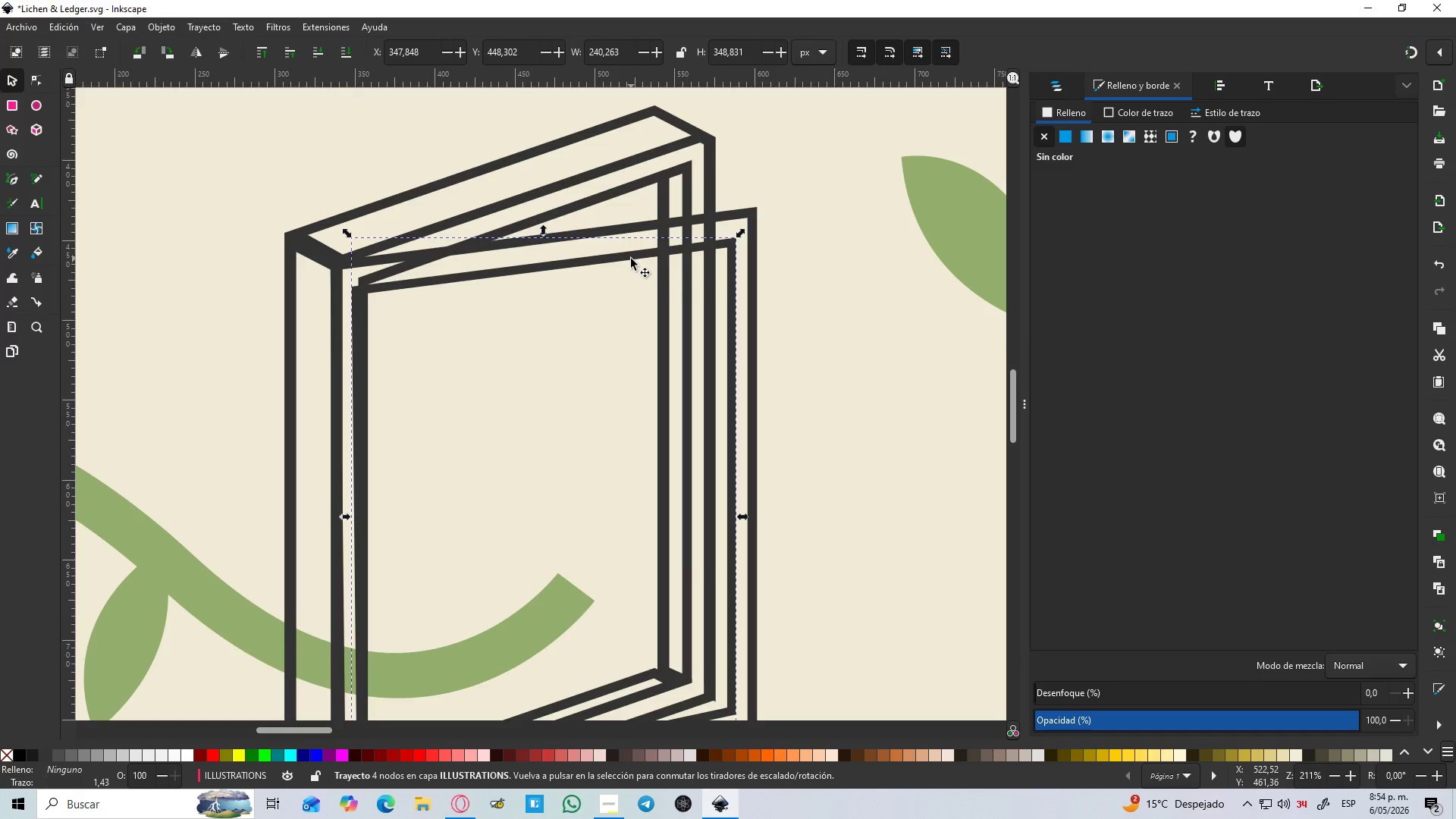 
hold_key(key=ControlLeft, duration=1.52)
scroll: coordinate [614, 271], scroll_direction: down, amount: 4.0
 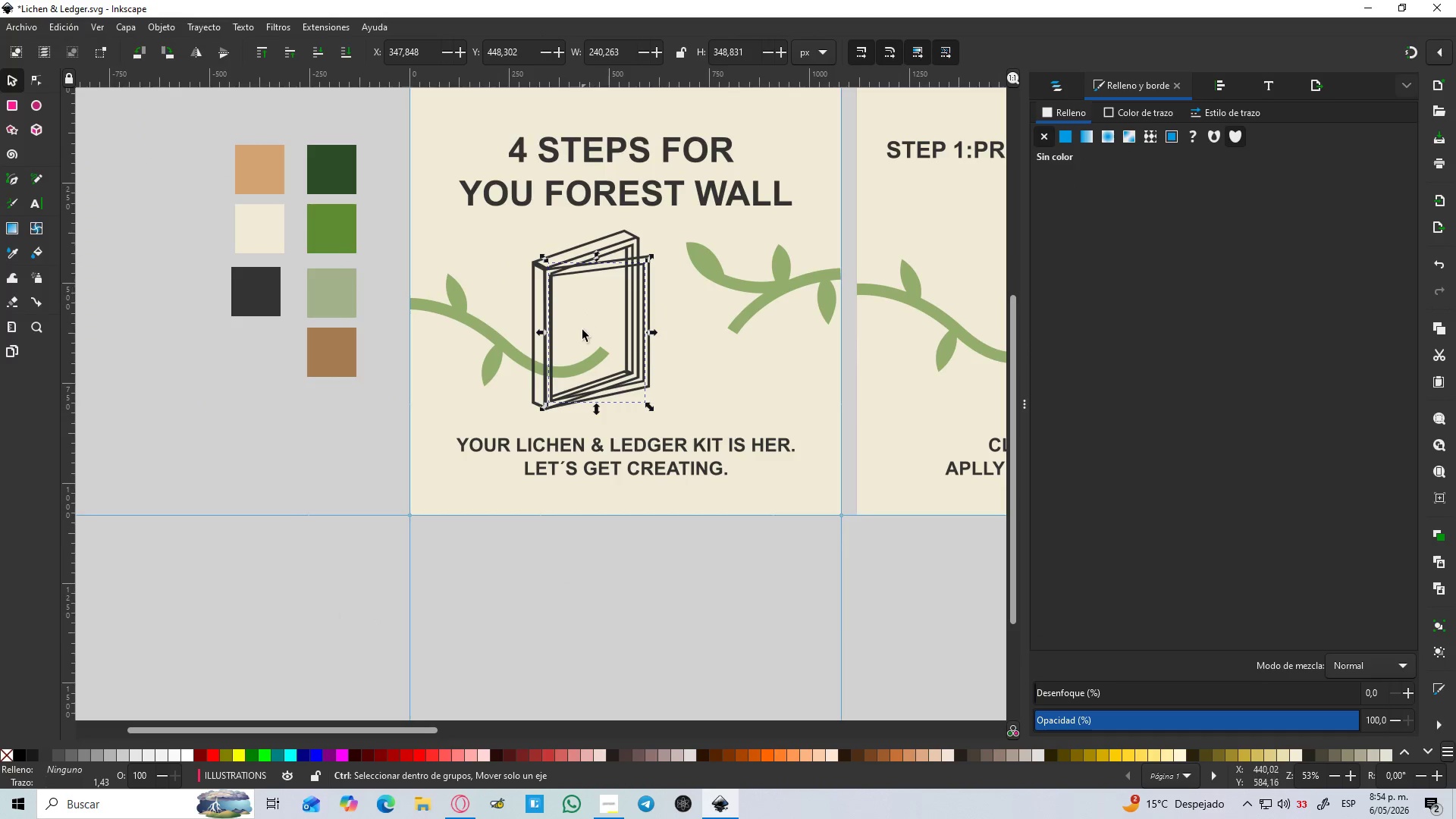 
scroll: coordinate [582, 330], scroll_direction: up, amount: 3.0
 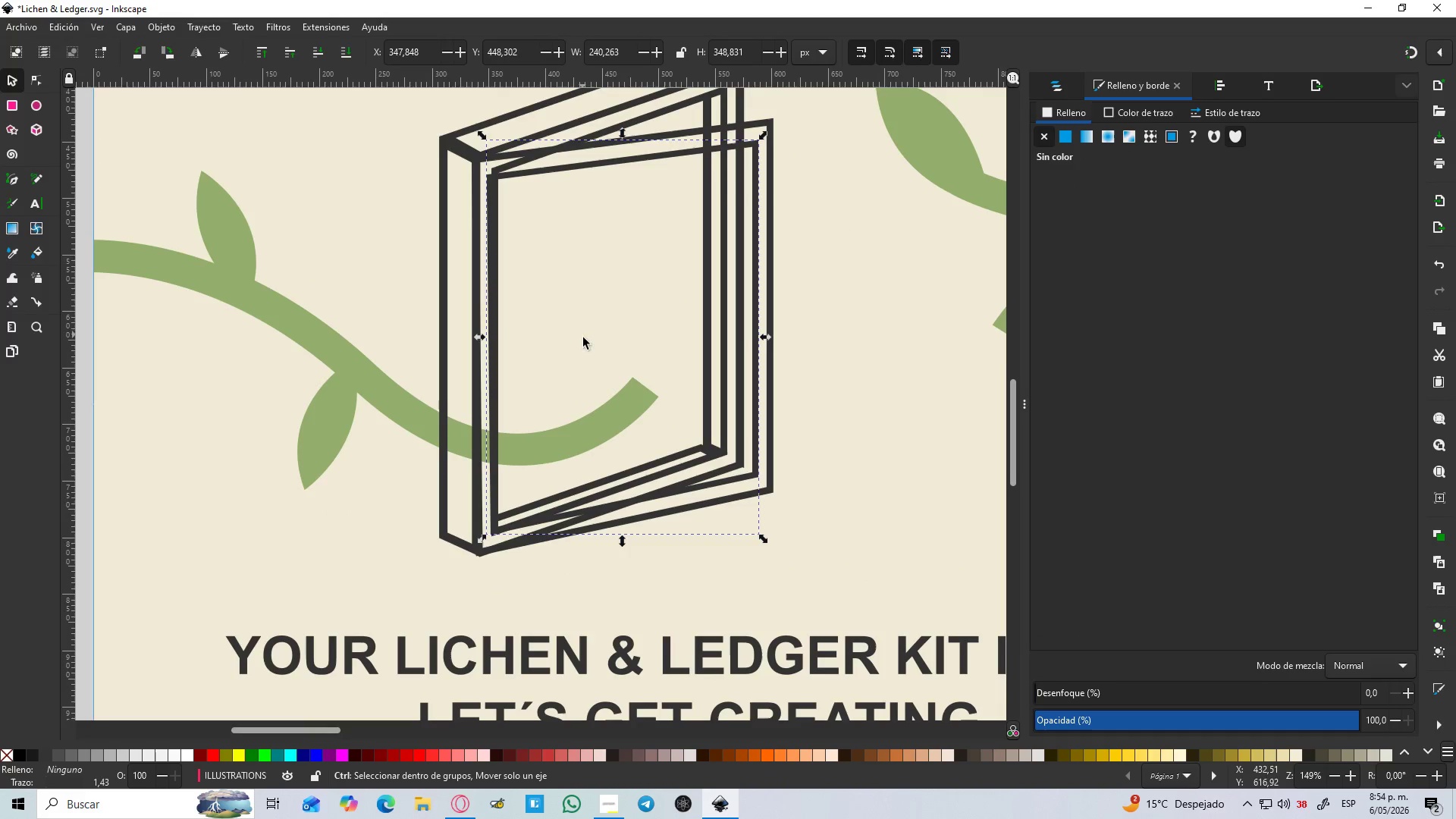 
key(Control+ControlLeft)
 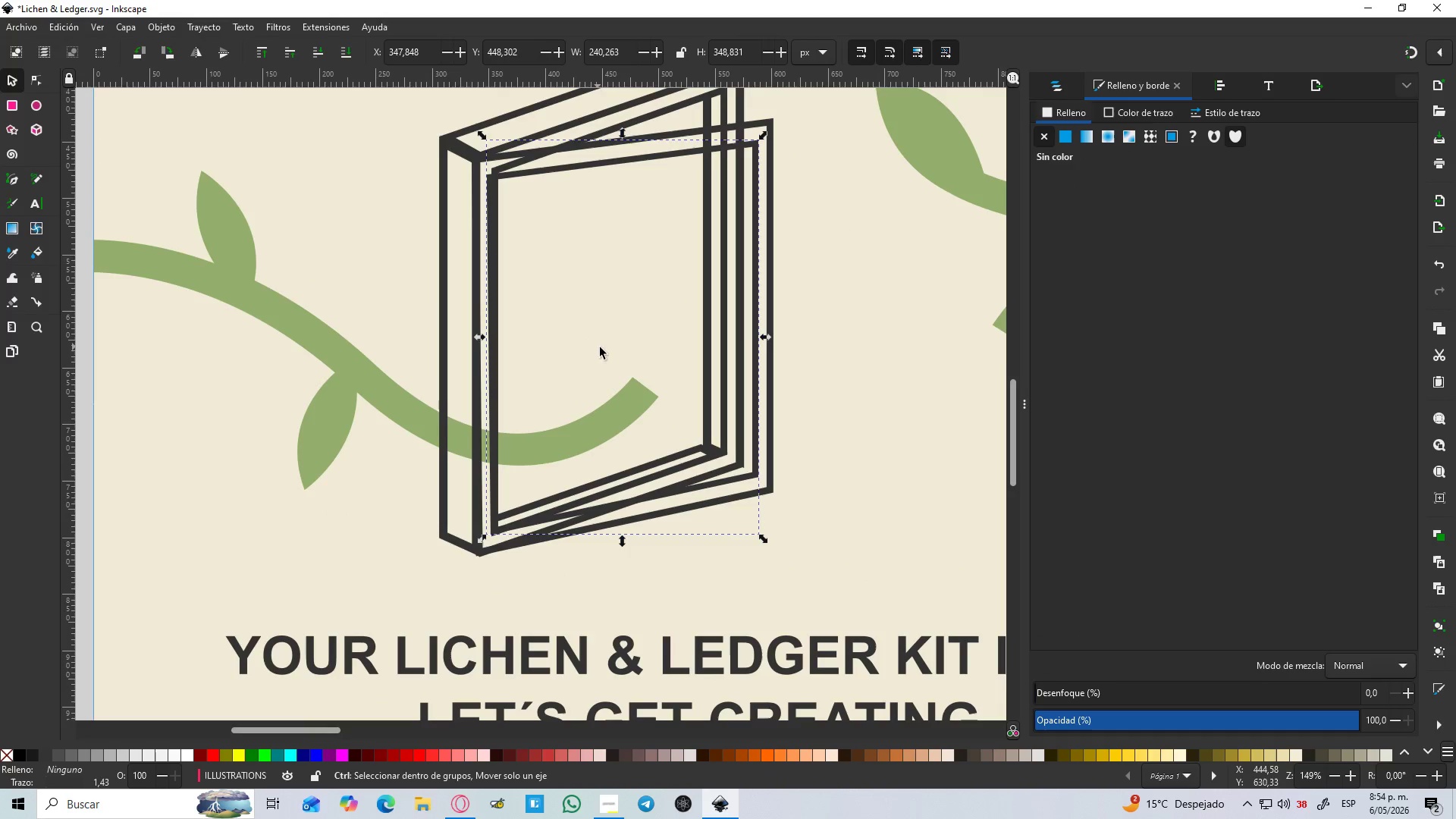 
key(Control+ControlLeft)
 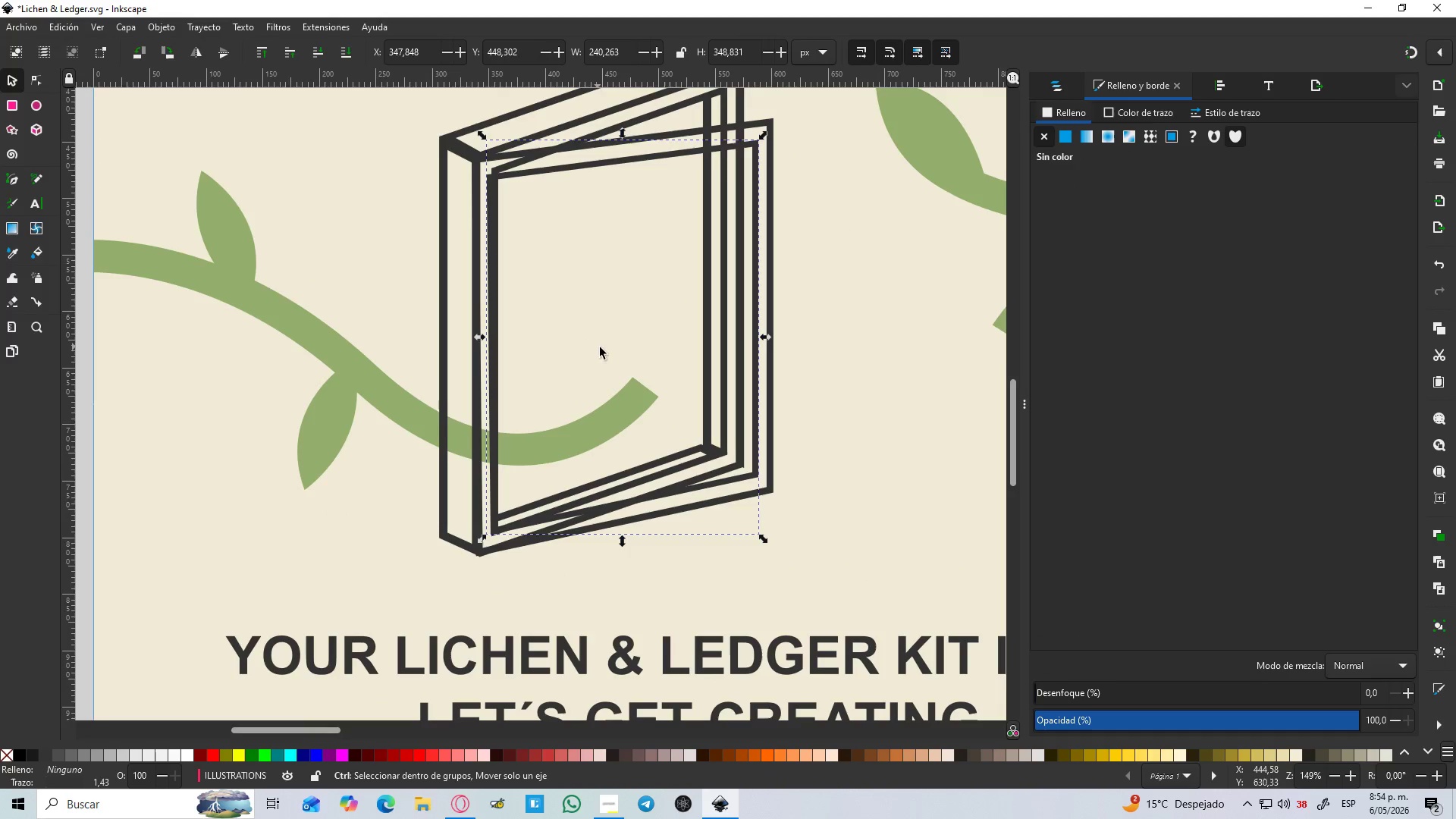 
key(Control+ControlLeft)
 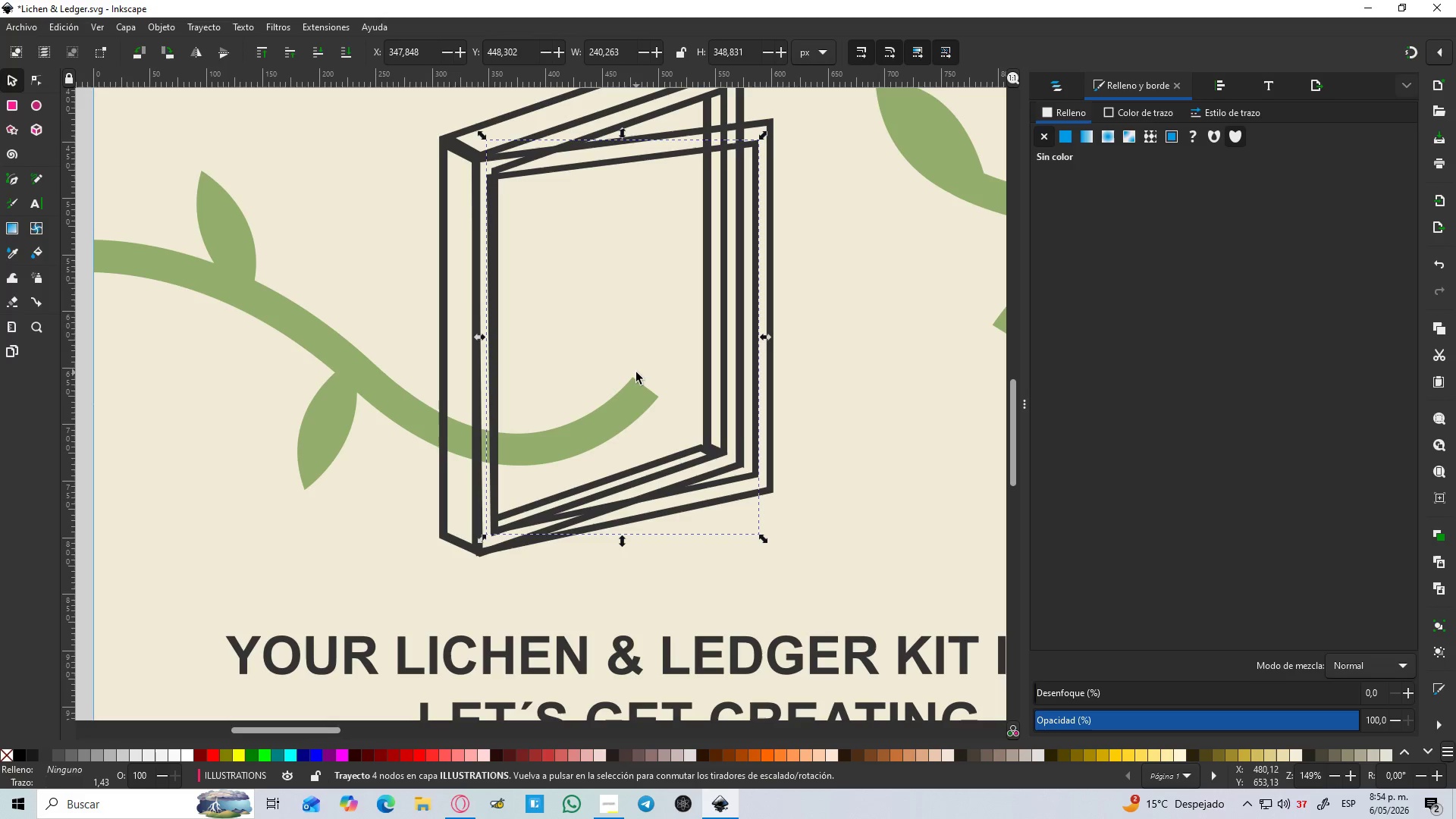 
hold_key(key=ControlLeft, duration=0.38)
scroll: coordinate [640, 375], scroll_direction: up, amount: 1.0
 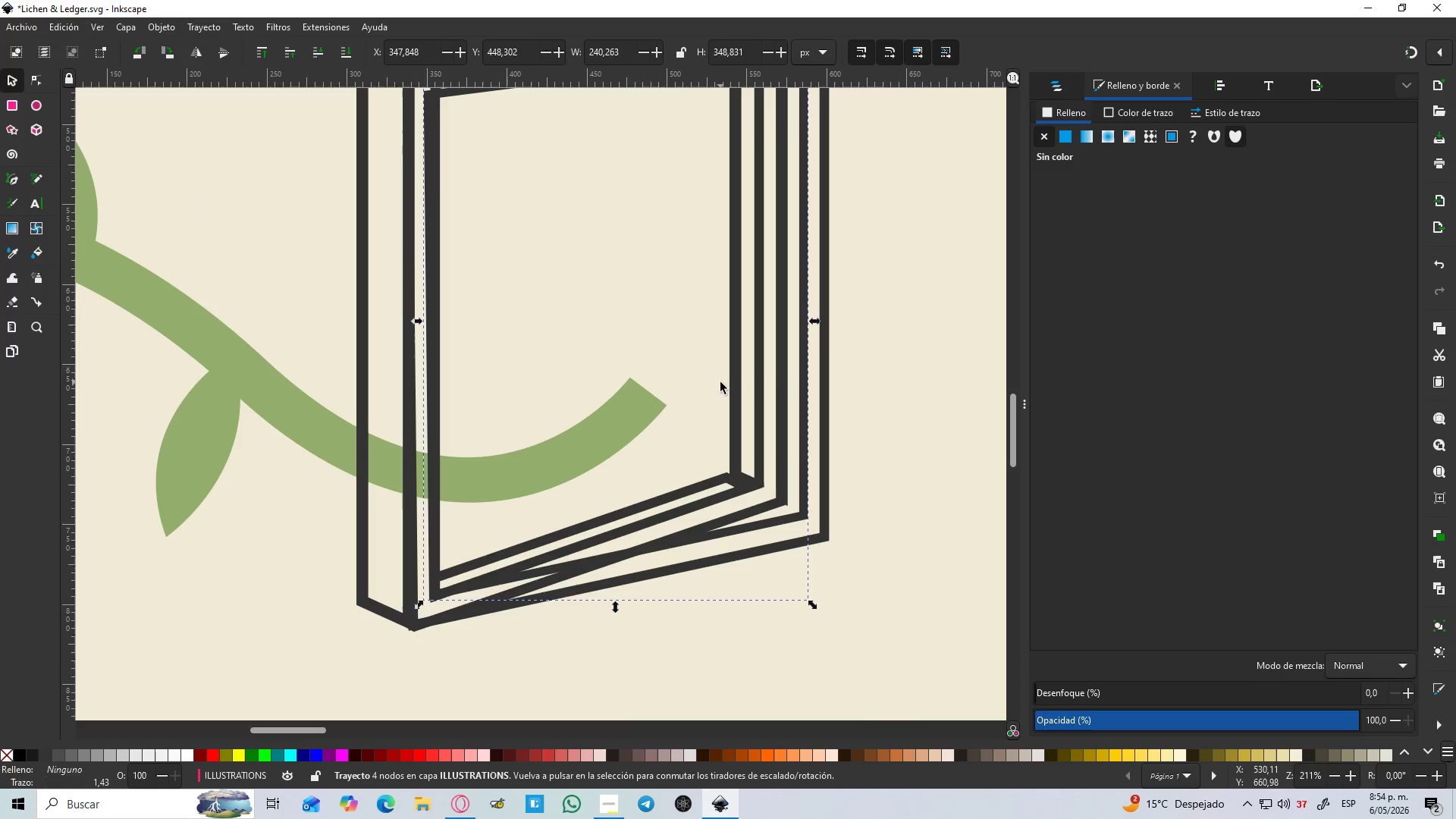 
hold_key(key=ControlLeft, duration=1.42)
scroll: coordinate [720, 382], scroll_direction: down, amount: 2.0
 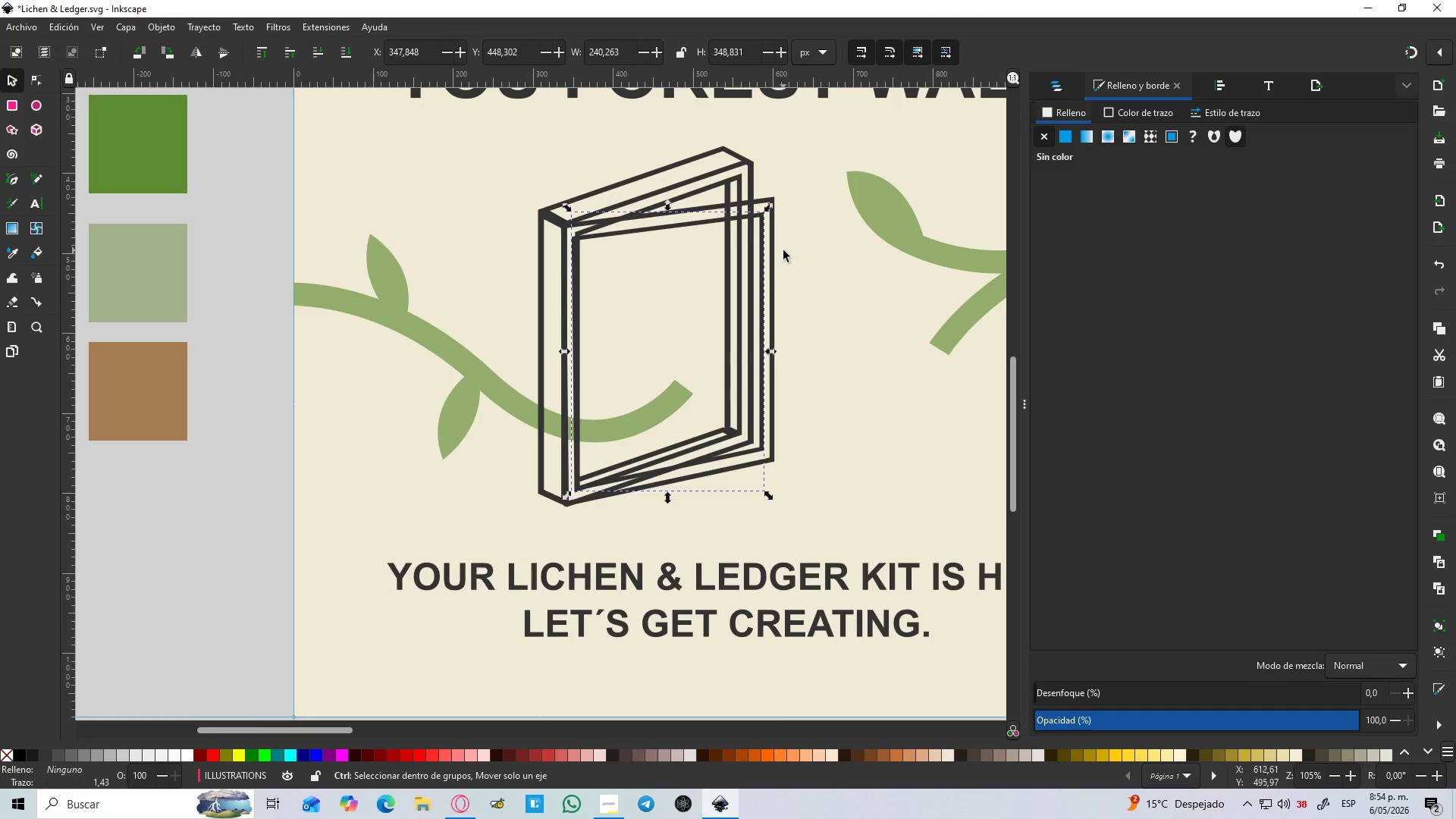 
scroll: coordinate [783, 250], scroll_direction: up, amount: 1.0
 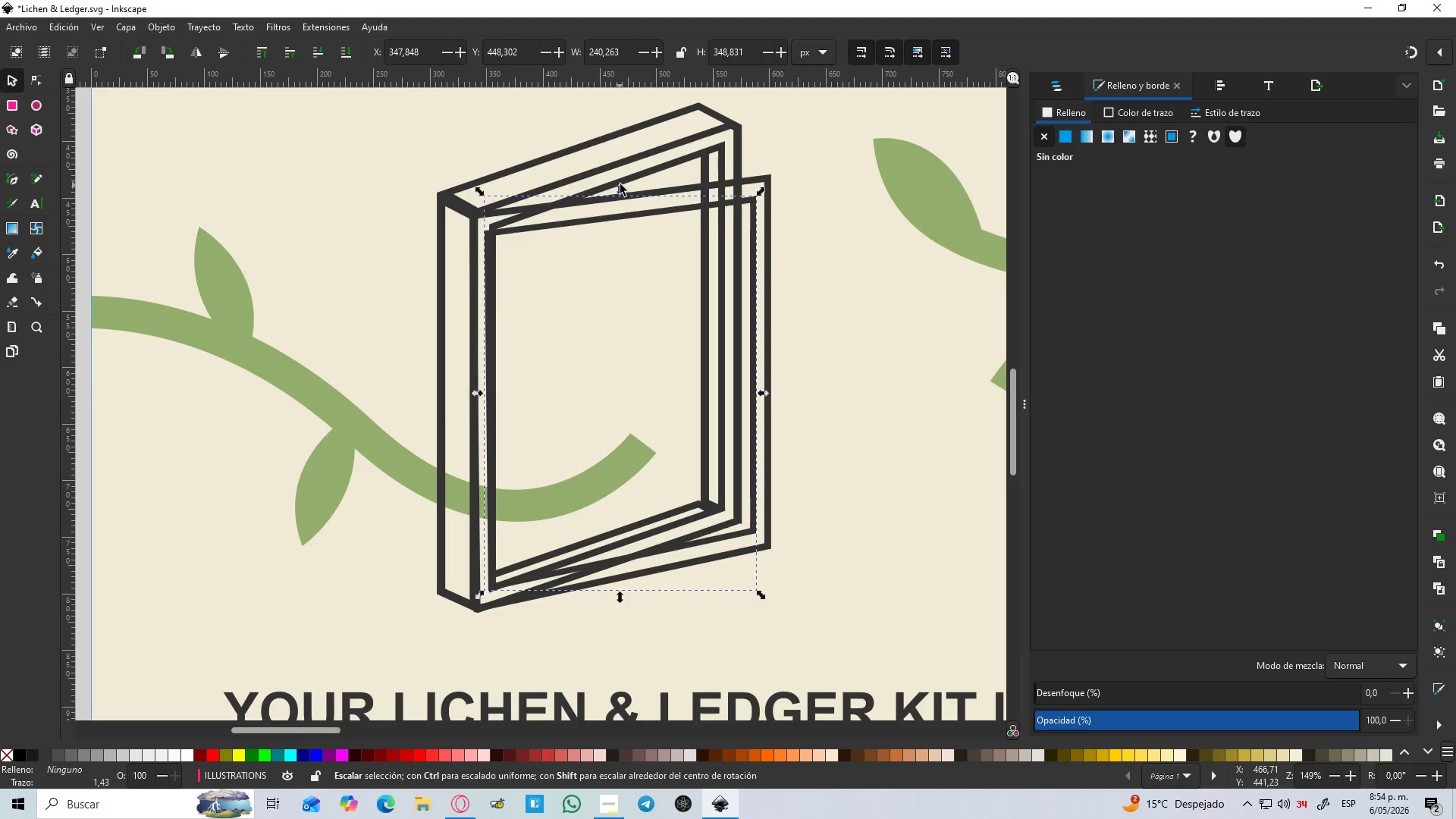 
wait(9.81)
 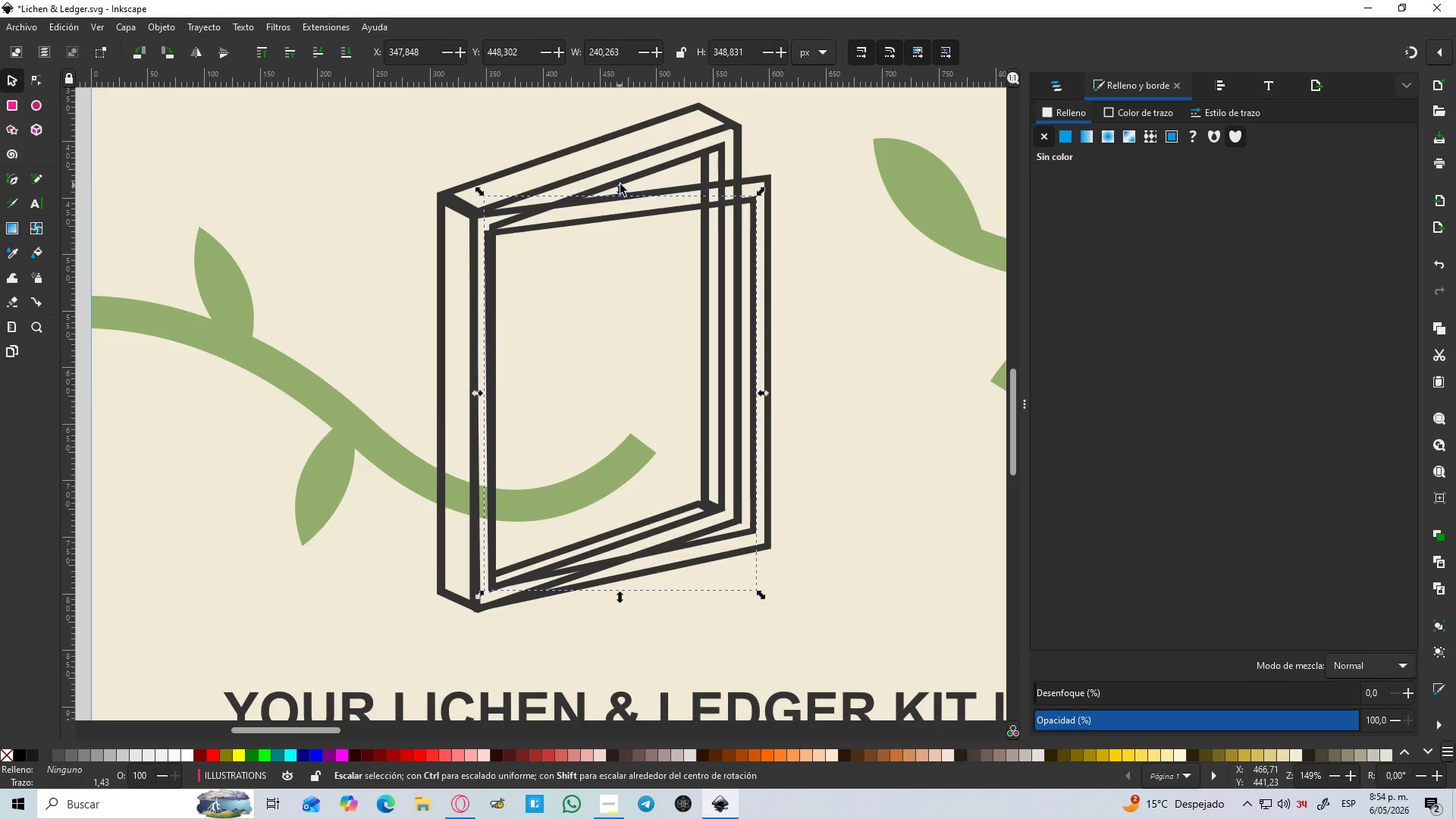 
hold_key(key=ShiftLeft, duration=0.78)
 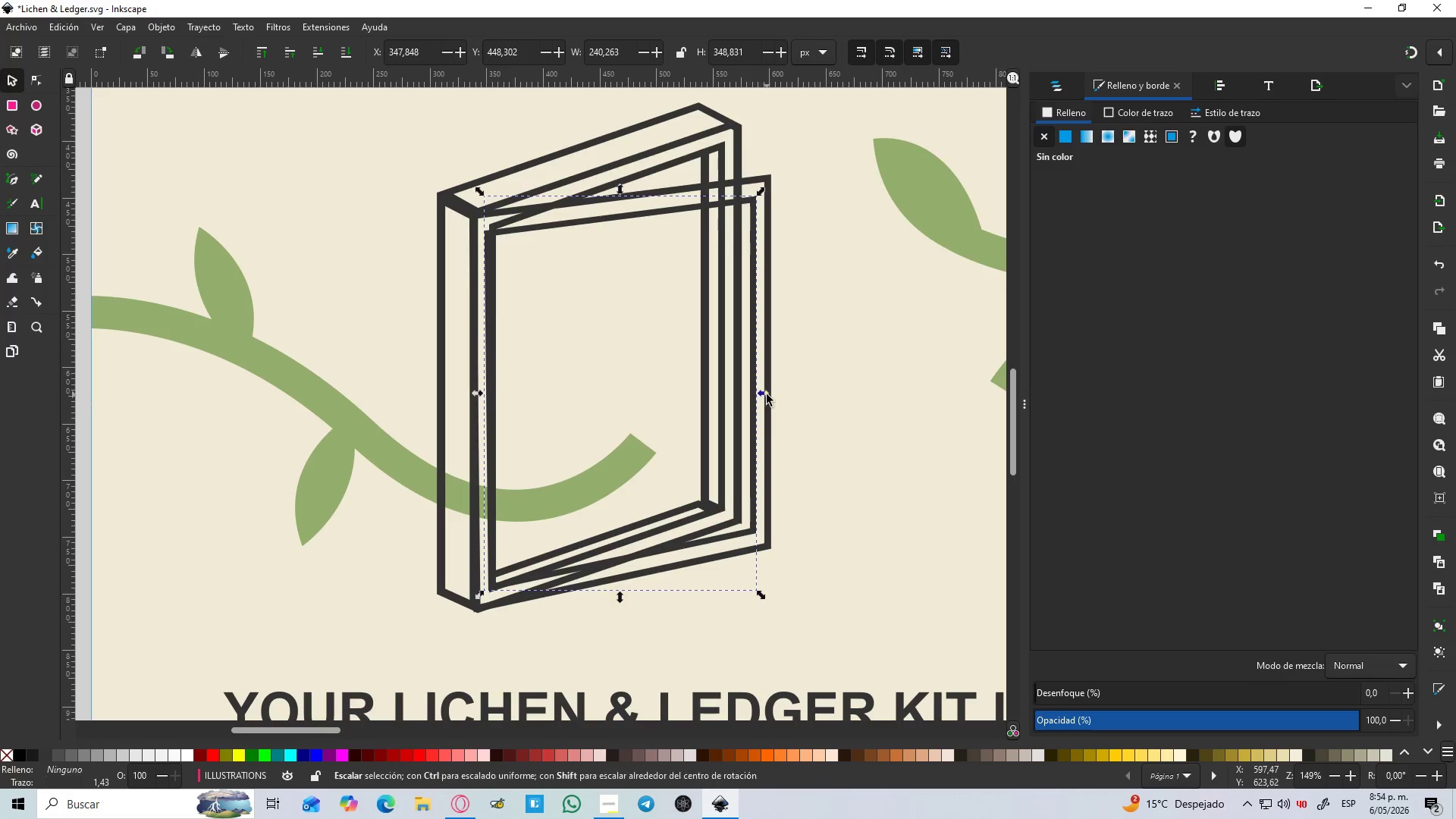 
hold_key(key=ShiftLeft, duration=1.5)
 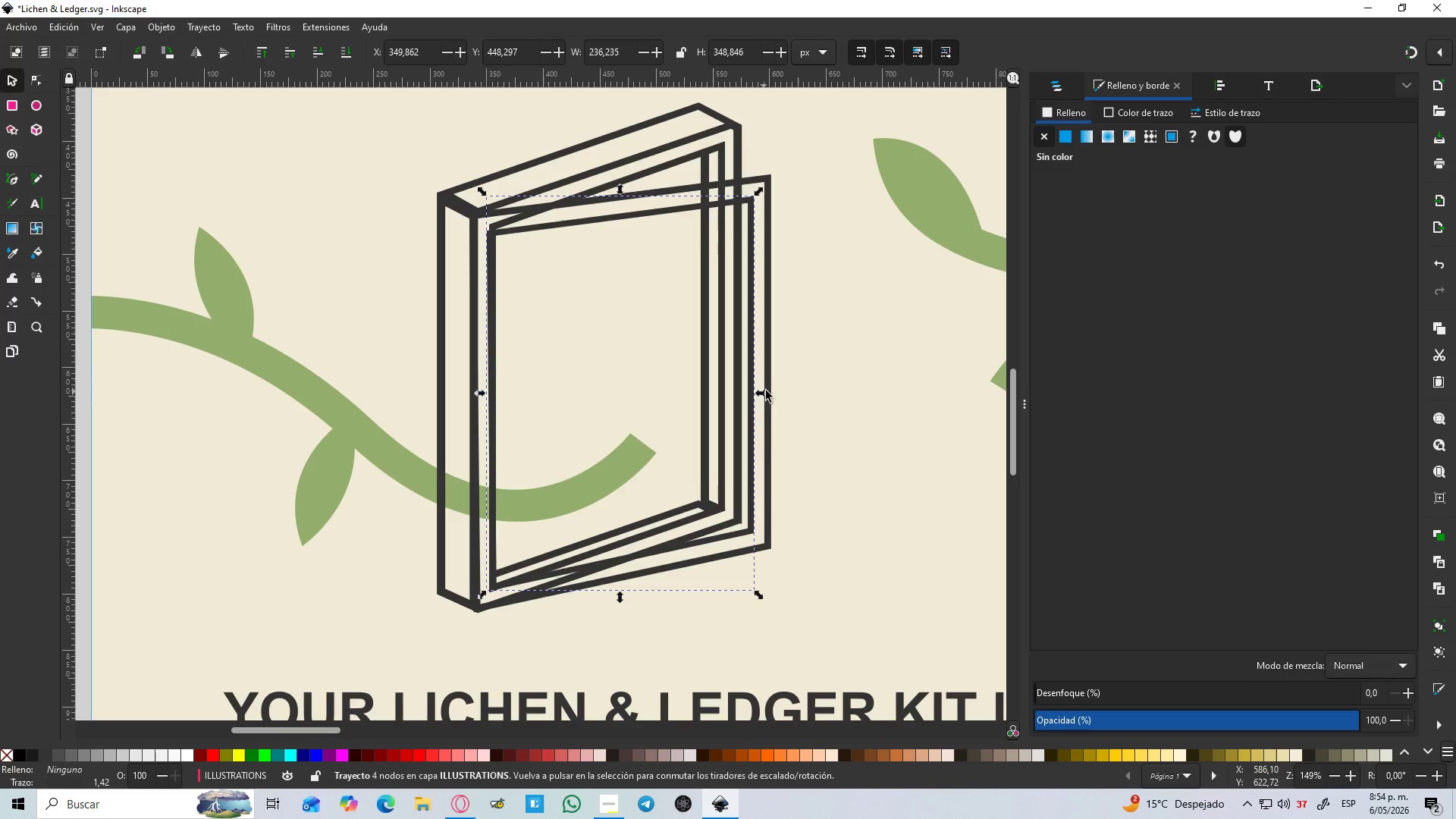 
hold_key(key=ShiftLeft, duration=0.62)
 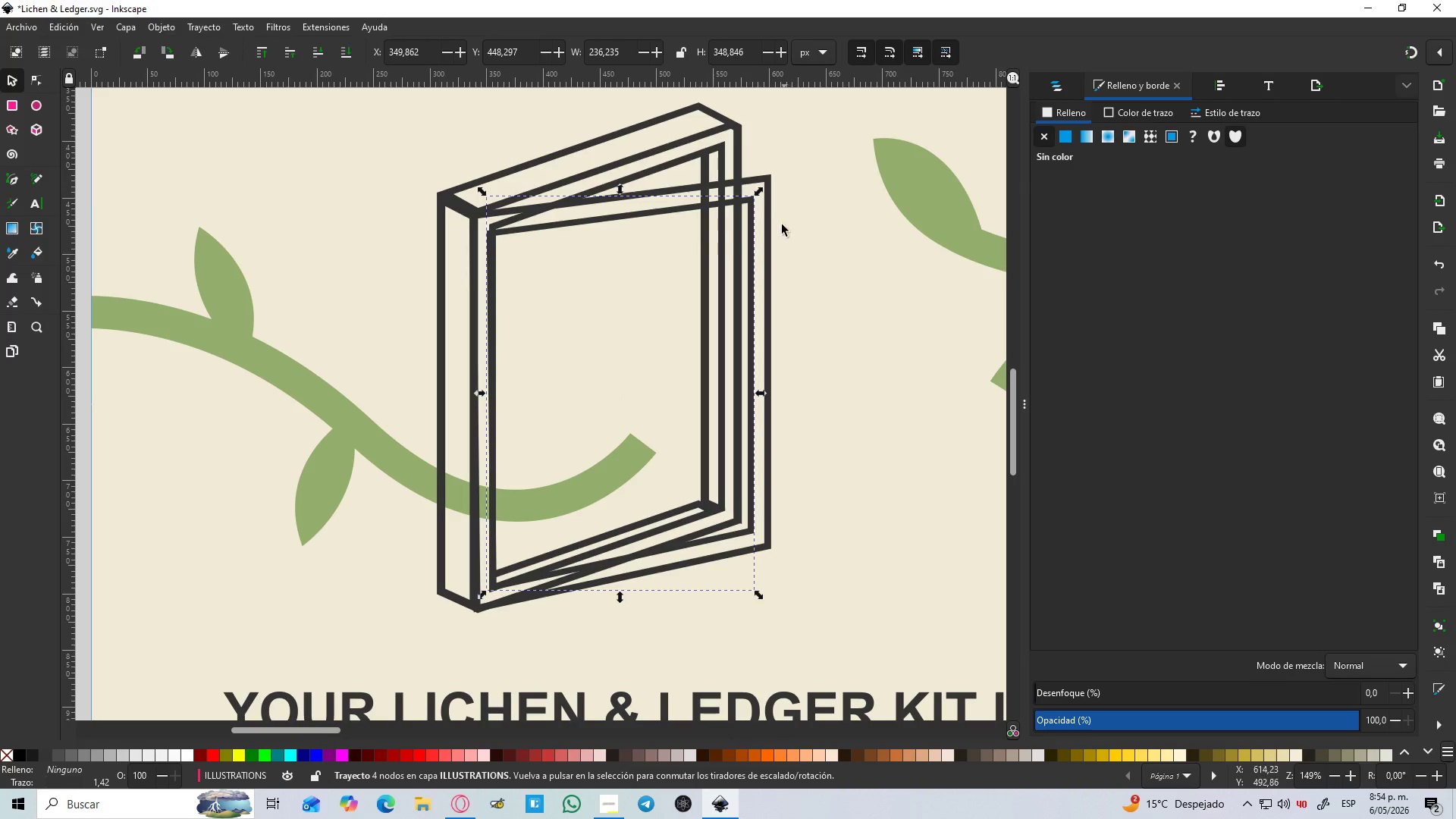 
hold_key(key=ShiftLeft, duration=0.84)
left_click([767, 218])
 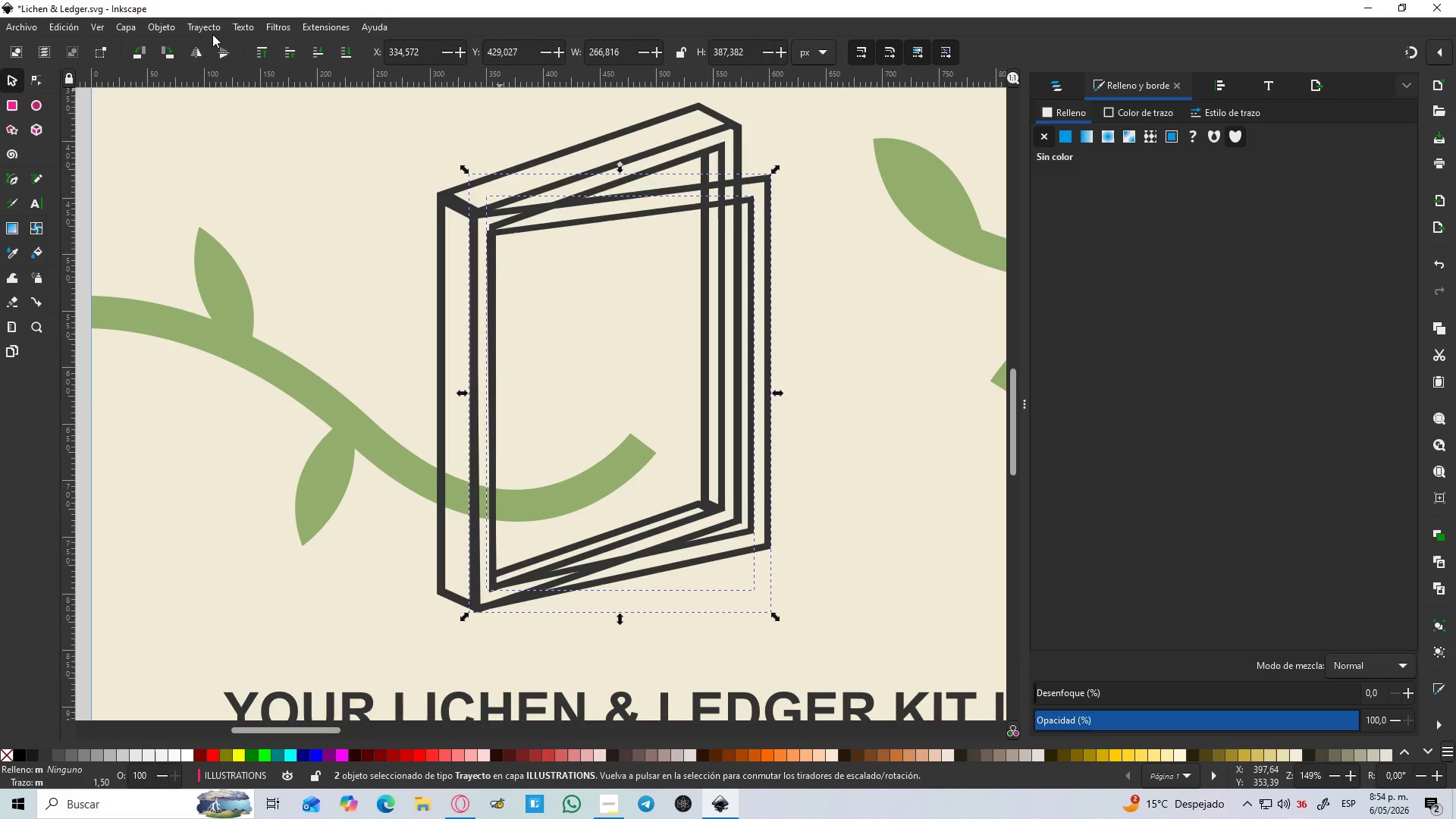 
left_click([192, 27])
 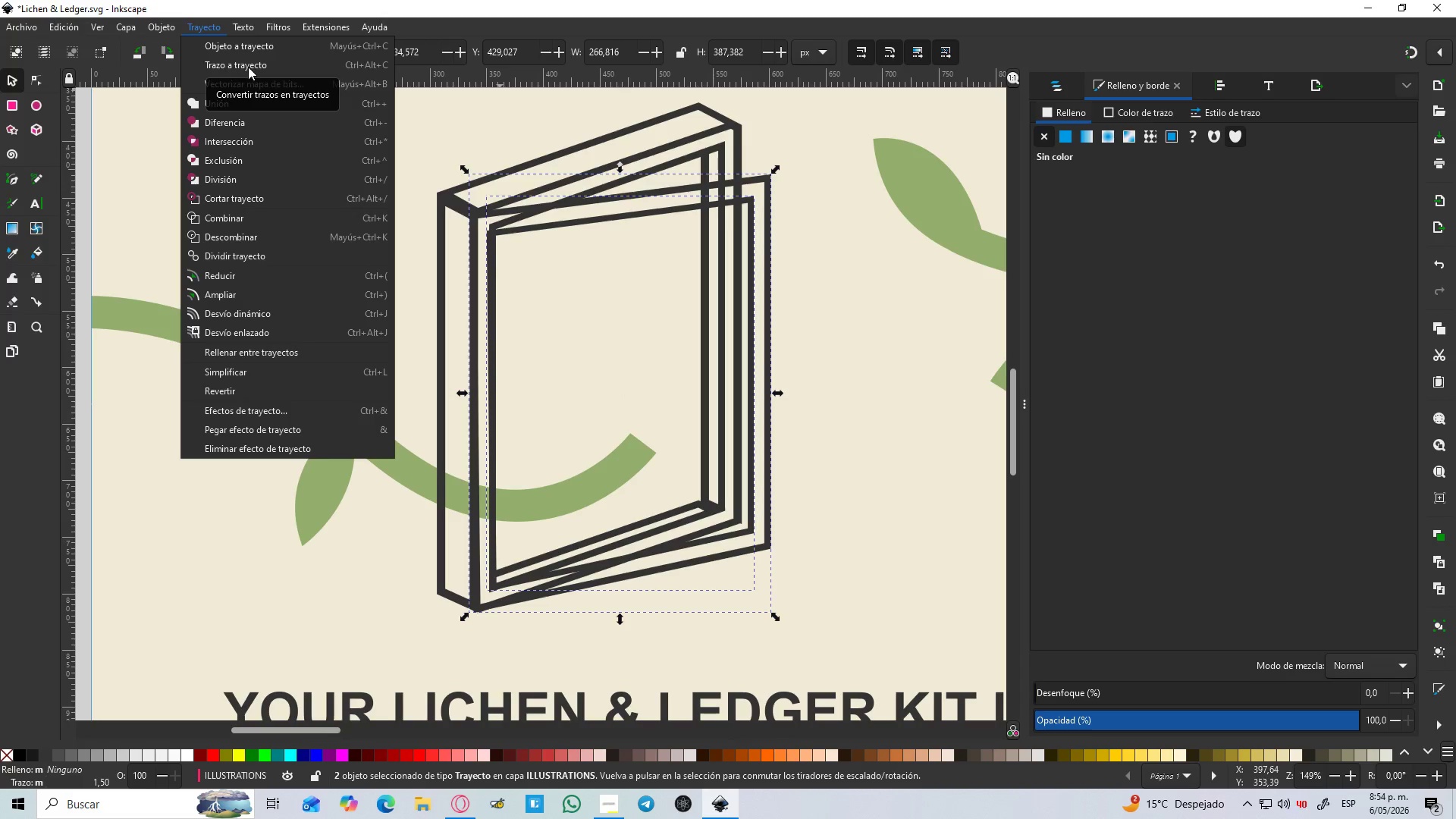 
left_click([248, 67])
 